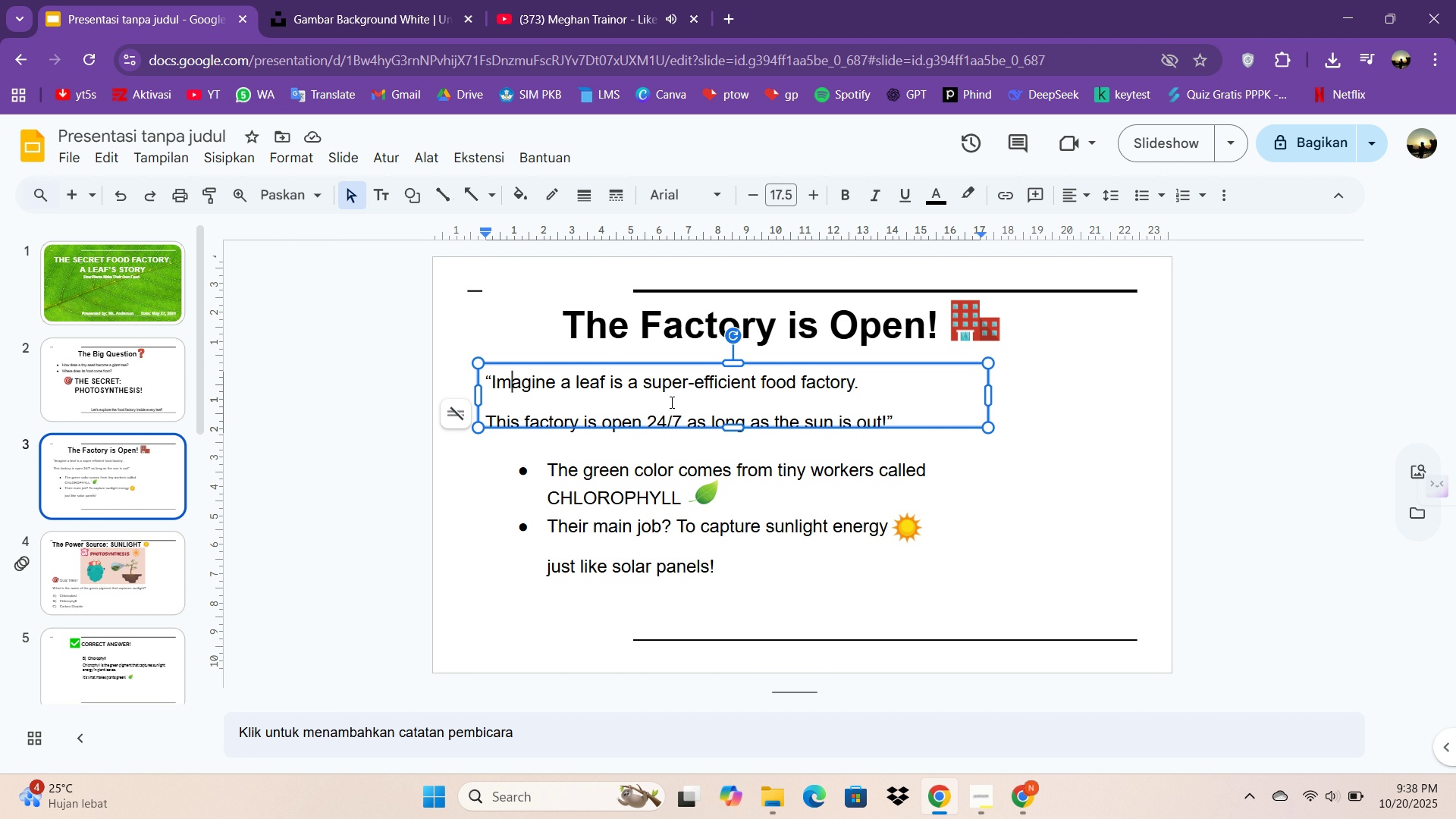 
wait(13.98)
 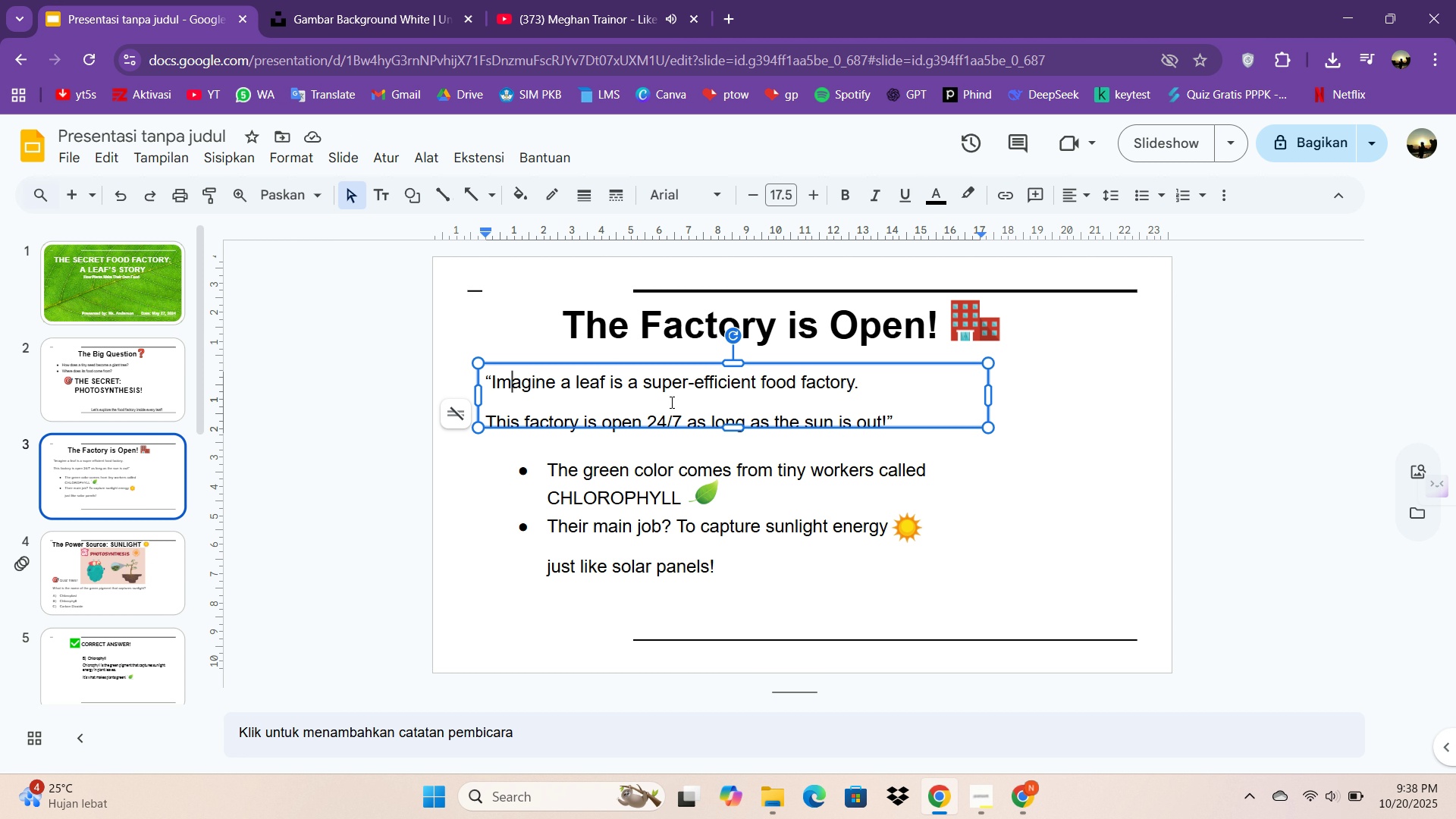 
left_click([105, 579])
 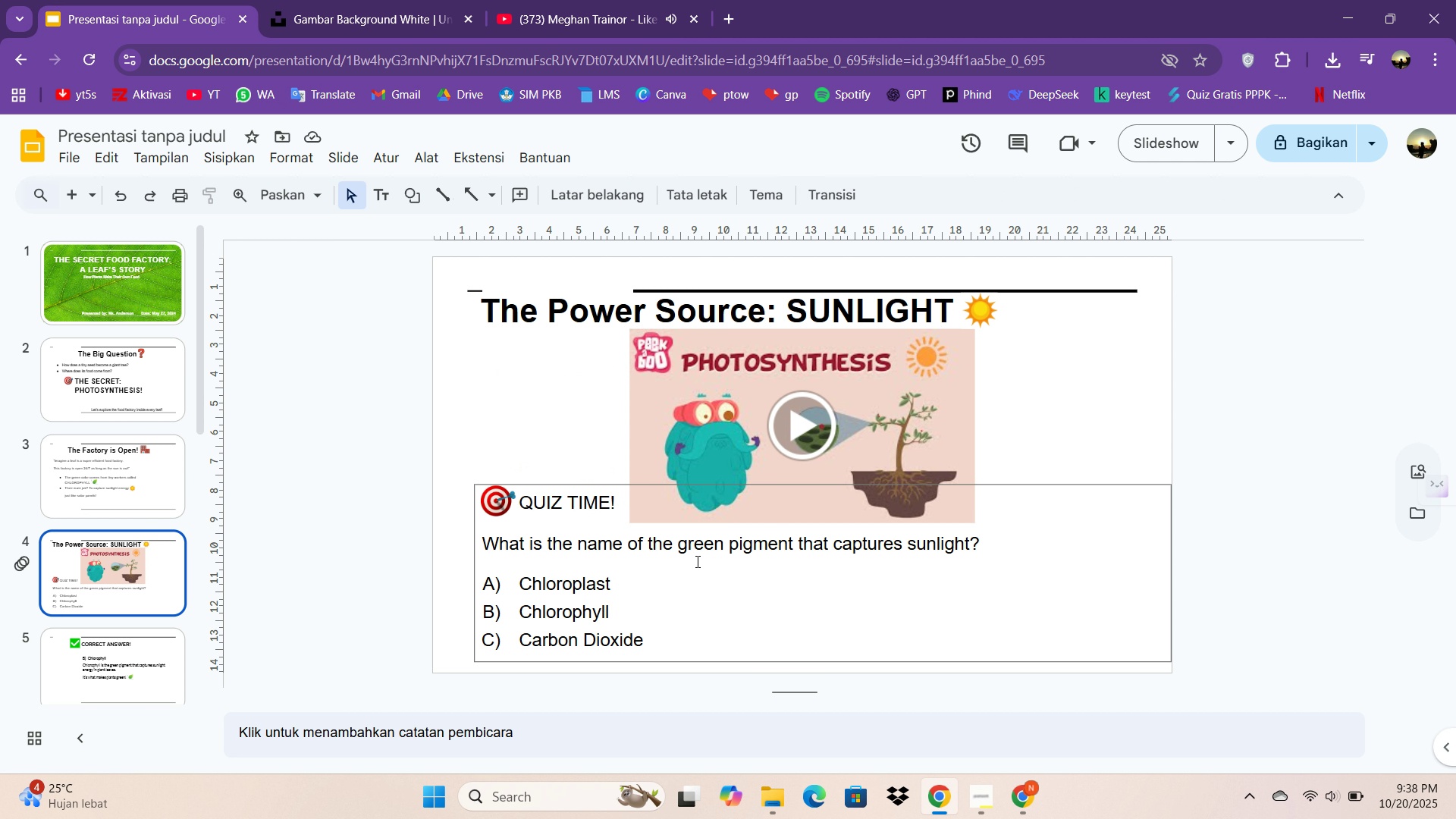 
left_click([146, 676])
 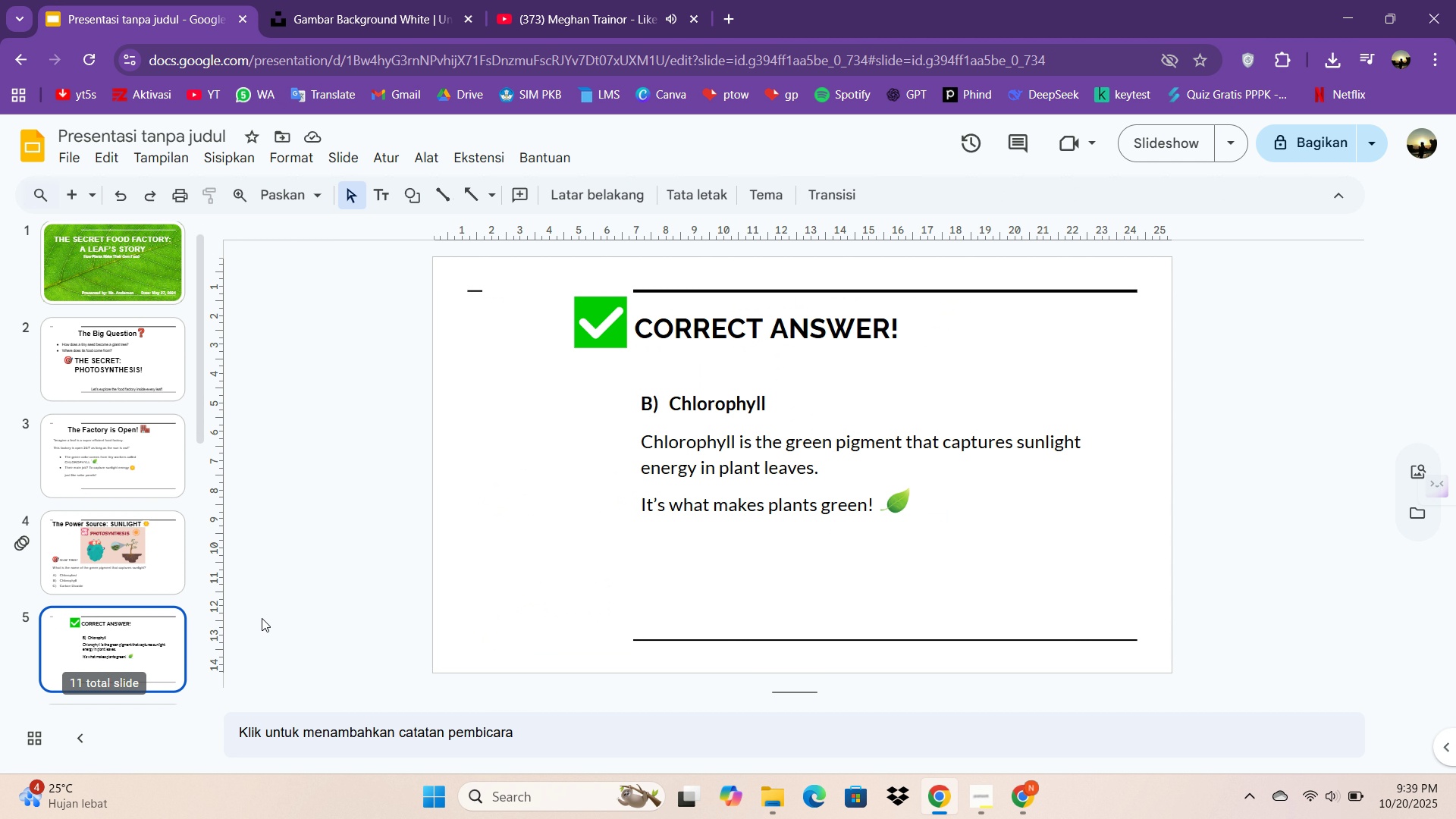 
scroll: coordinate [263, 618], scroll_direction: down, amount: 1.0
 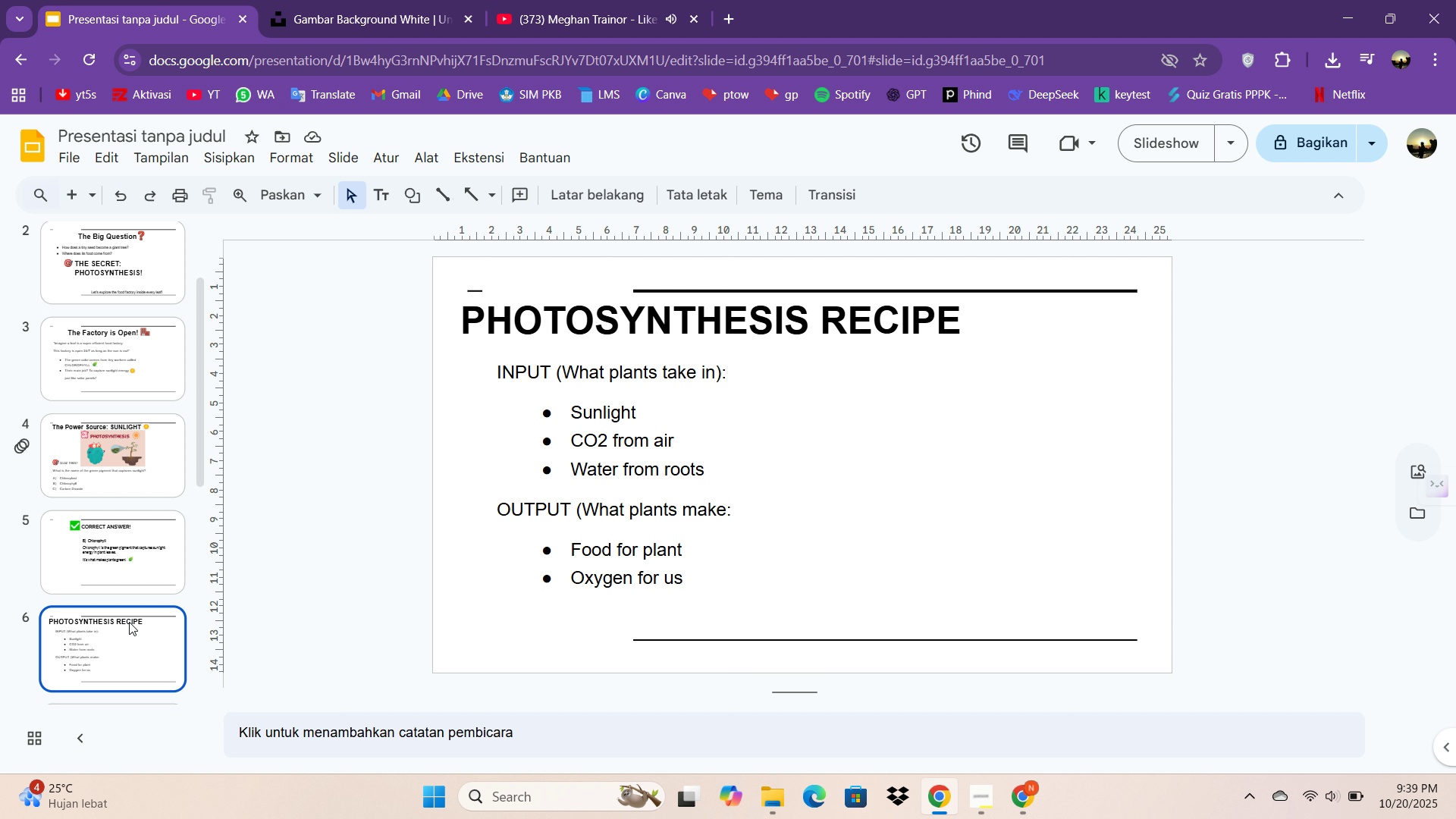 
left_click([129, 623])
 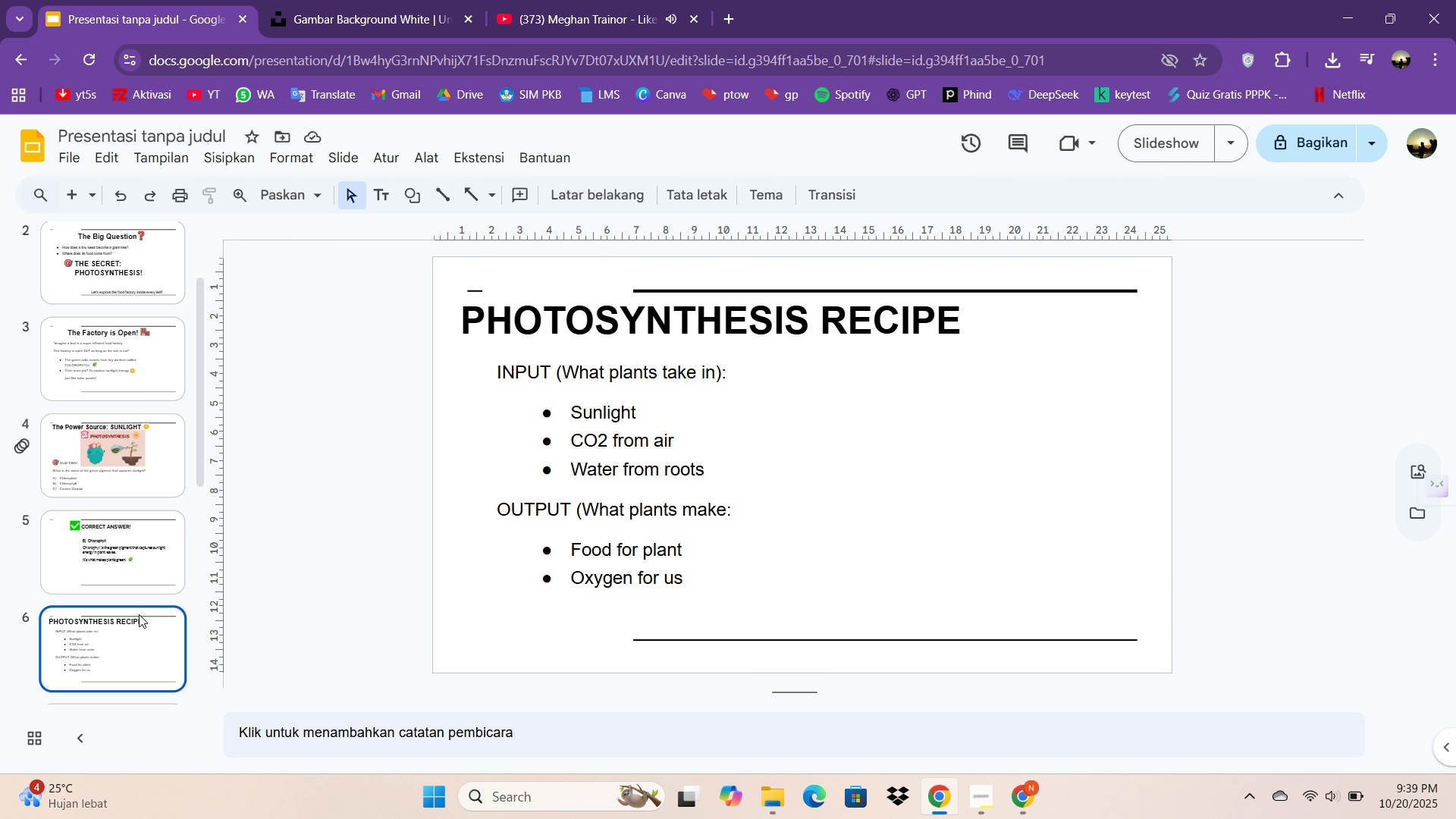 
wait(10.24)
 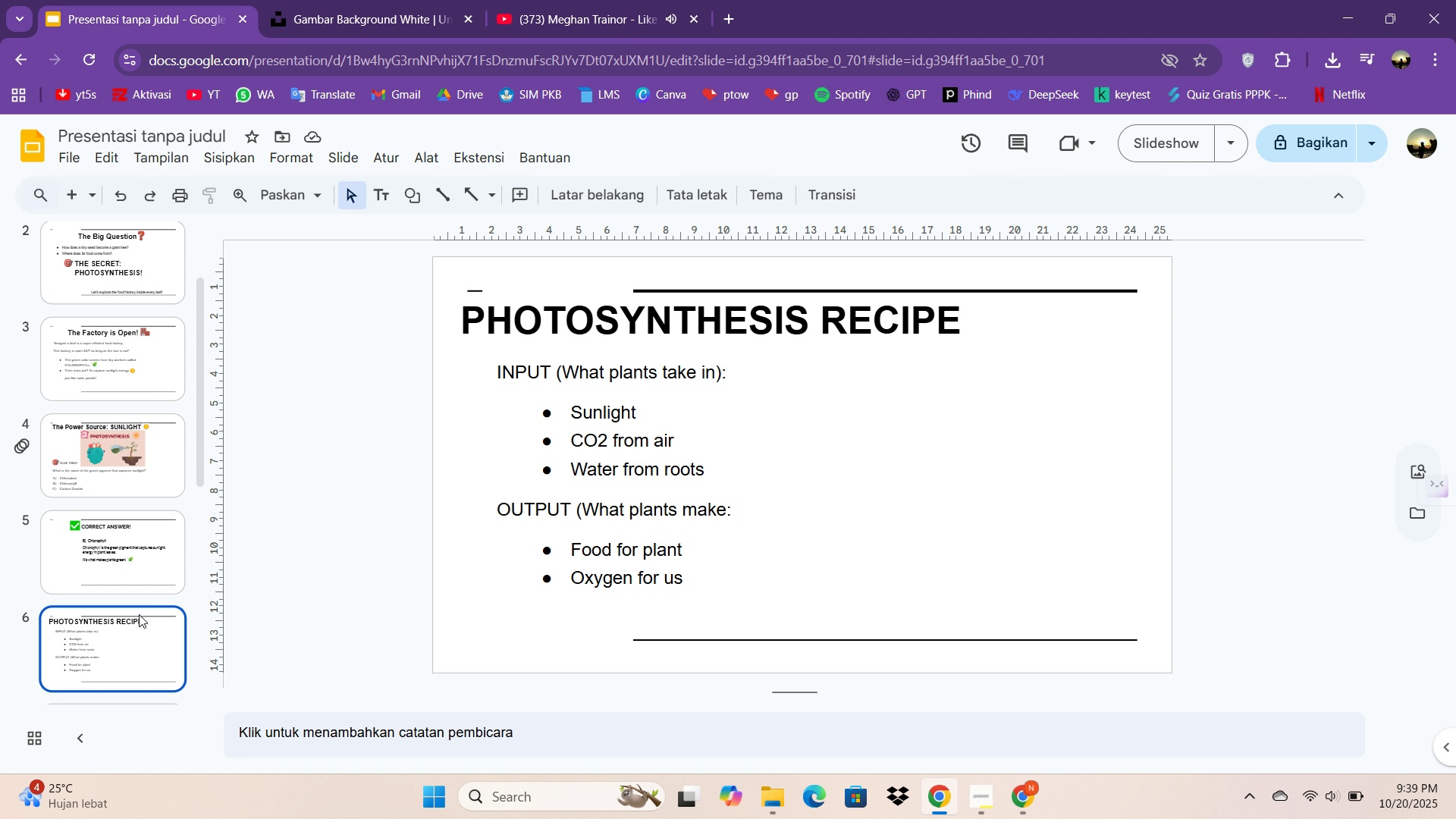 
left_click_drag(start_coordinate=[577, 293], to_coordinate=[660, 299])
 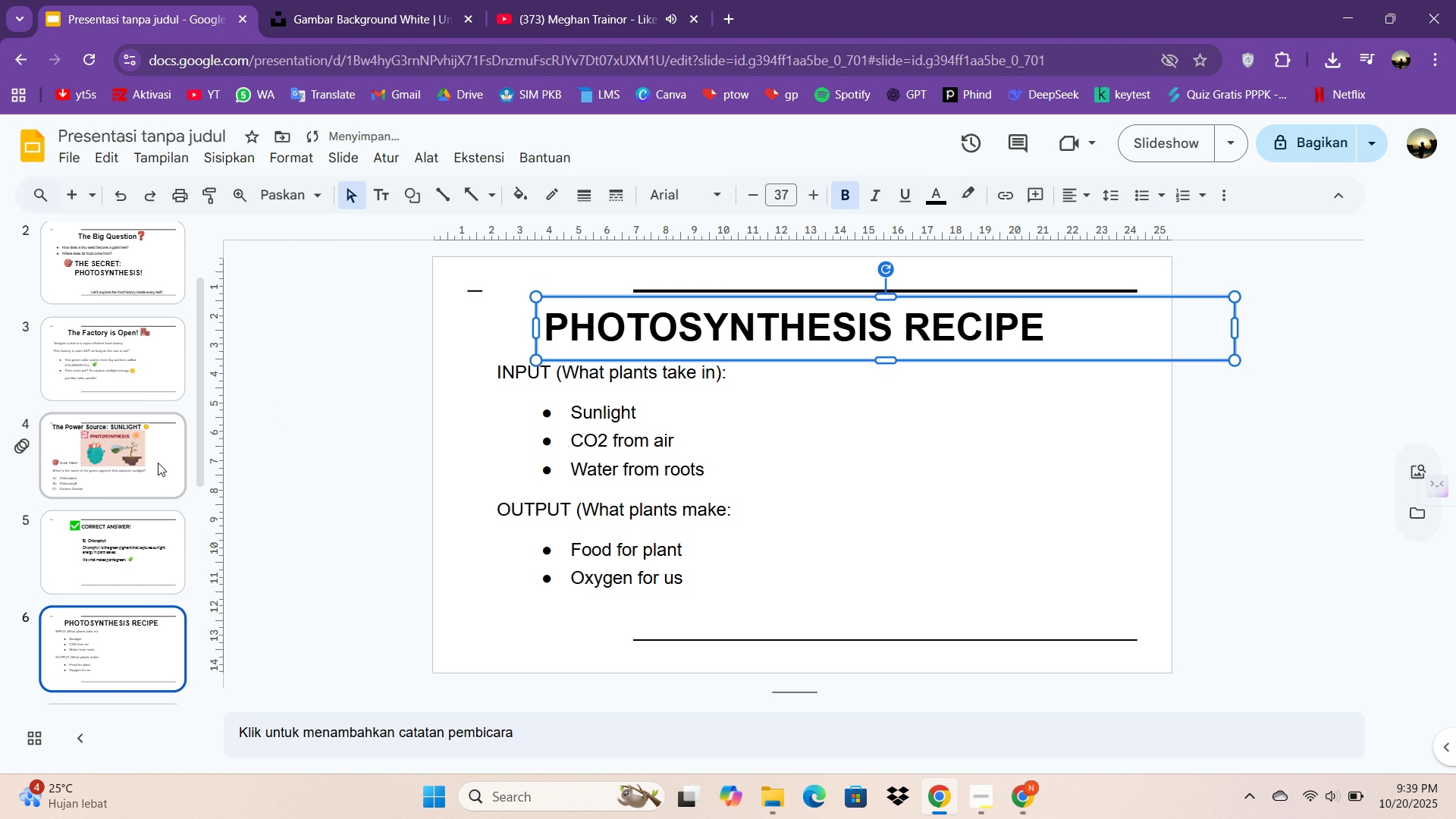 
left_click([158, 463])
 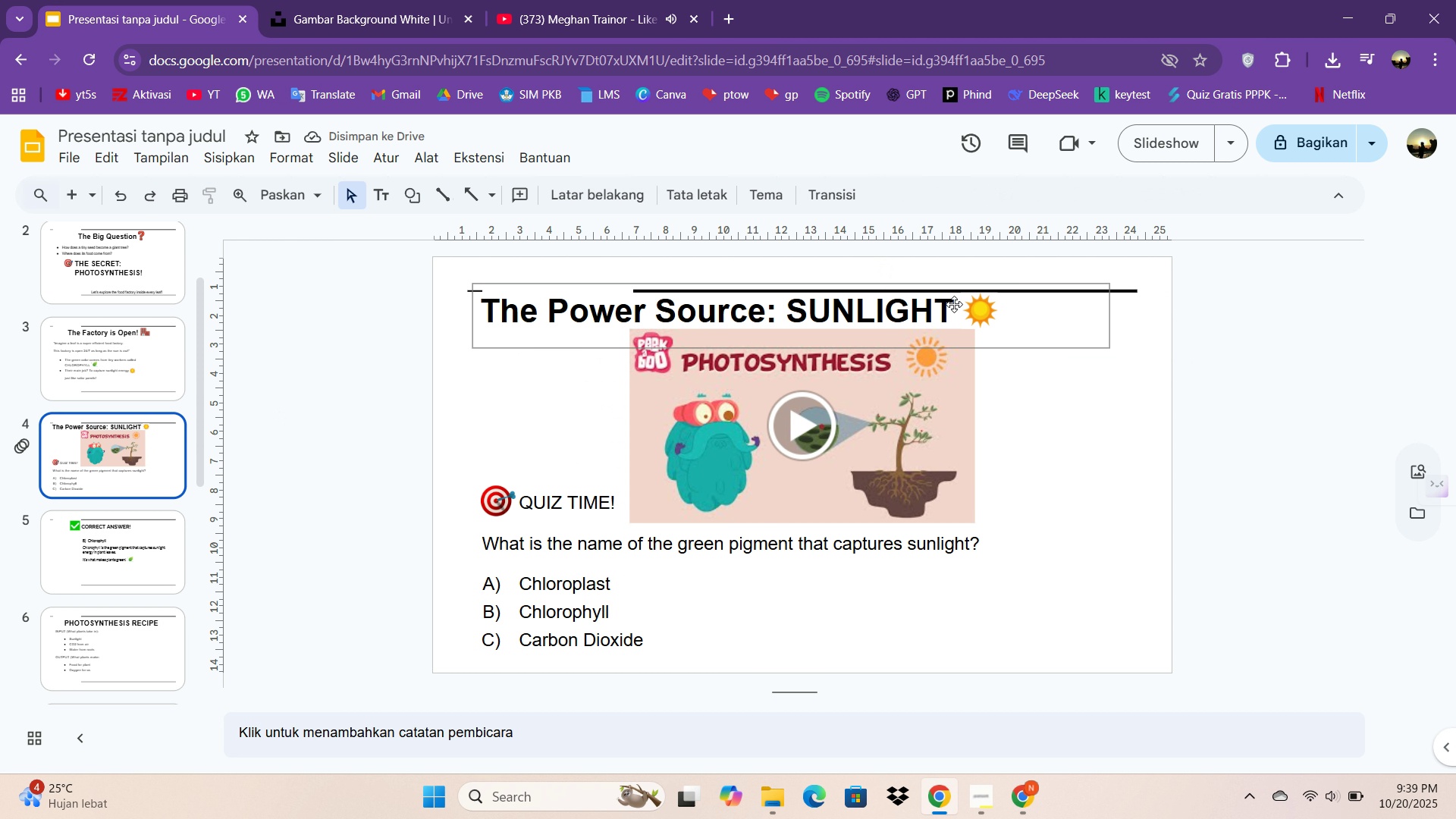 
left_click_drag(start_coordinate=[971, 308], to_coordinate=[1031, 308])
 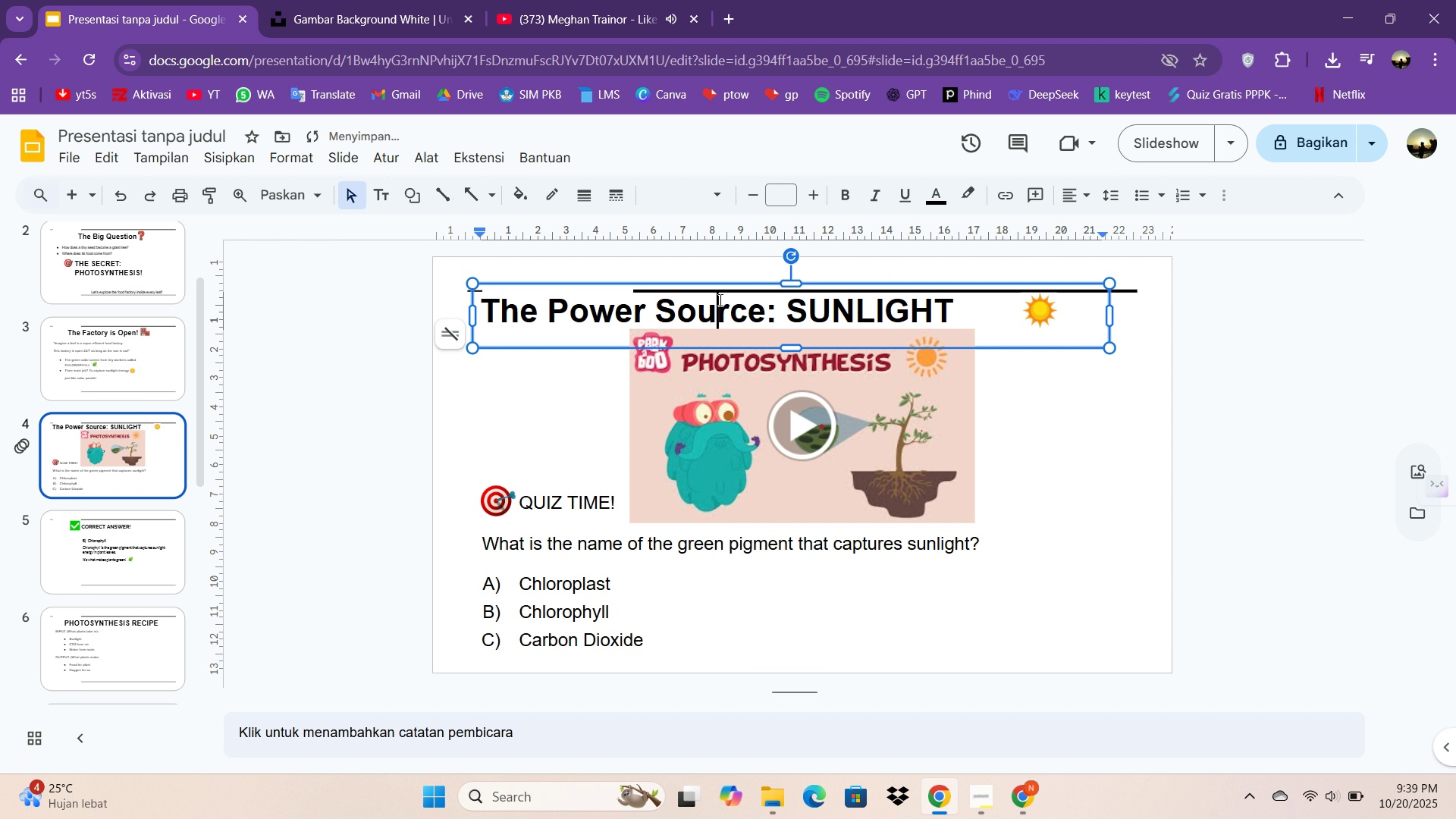 
left_click([719, 302])
 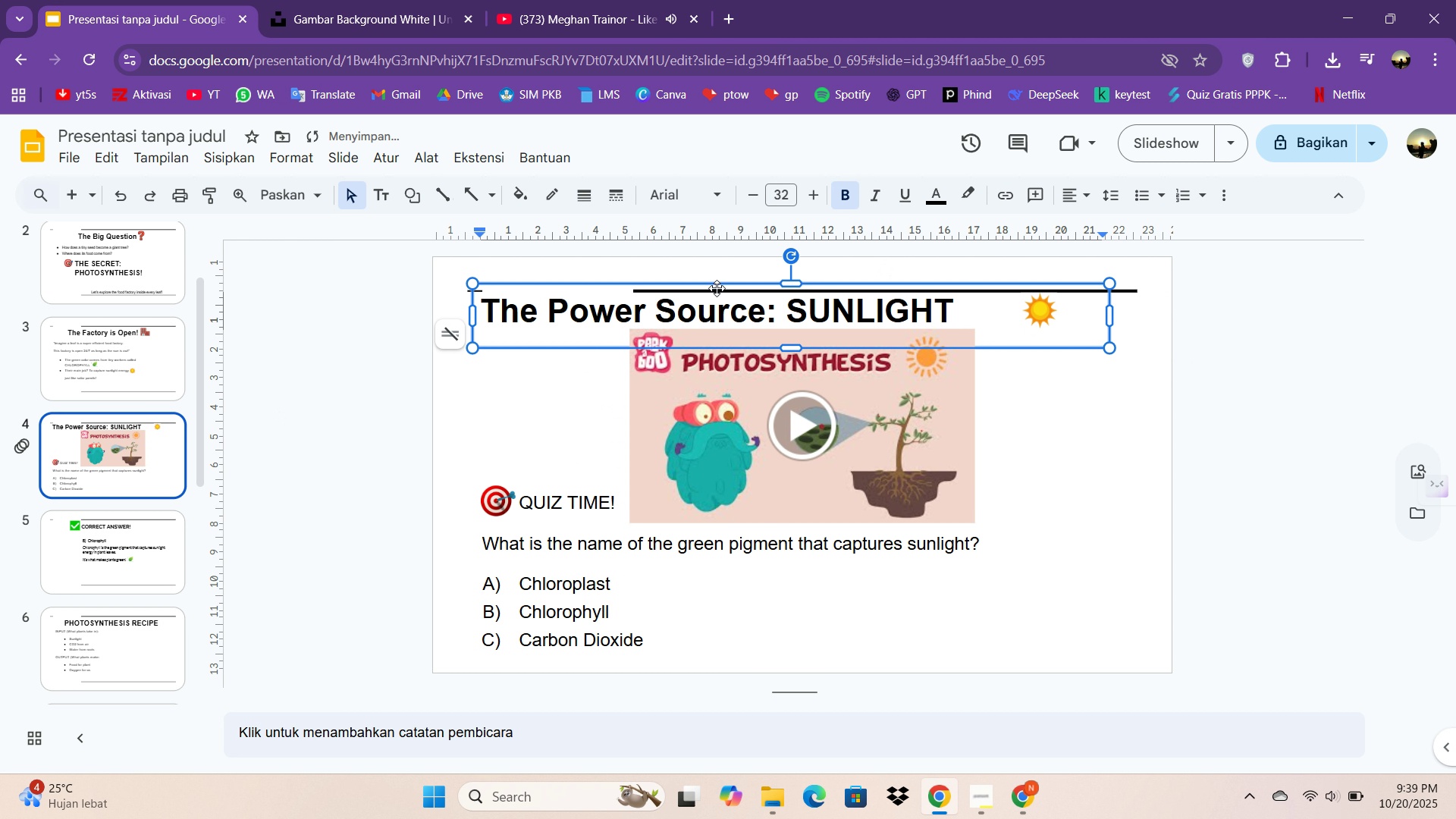 
key(Control+A)
 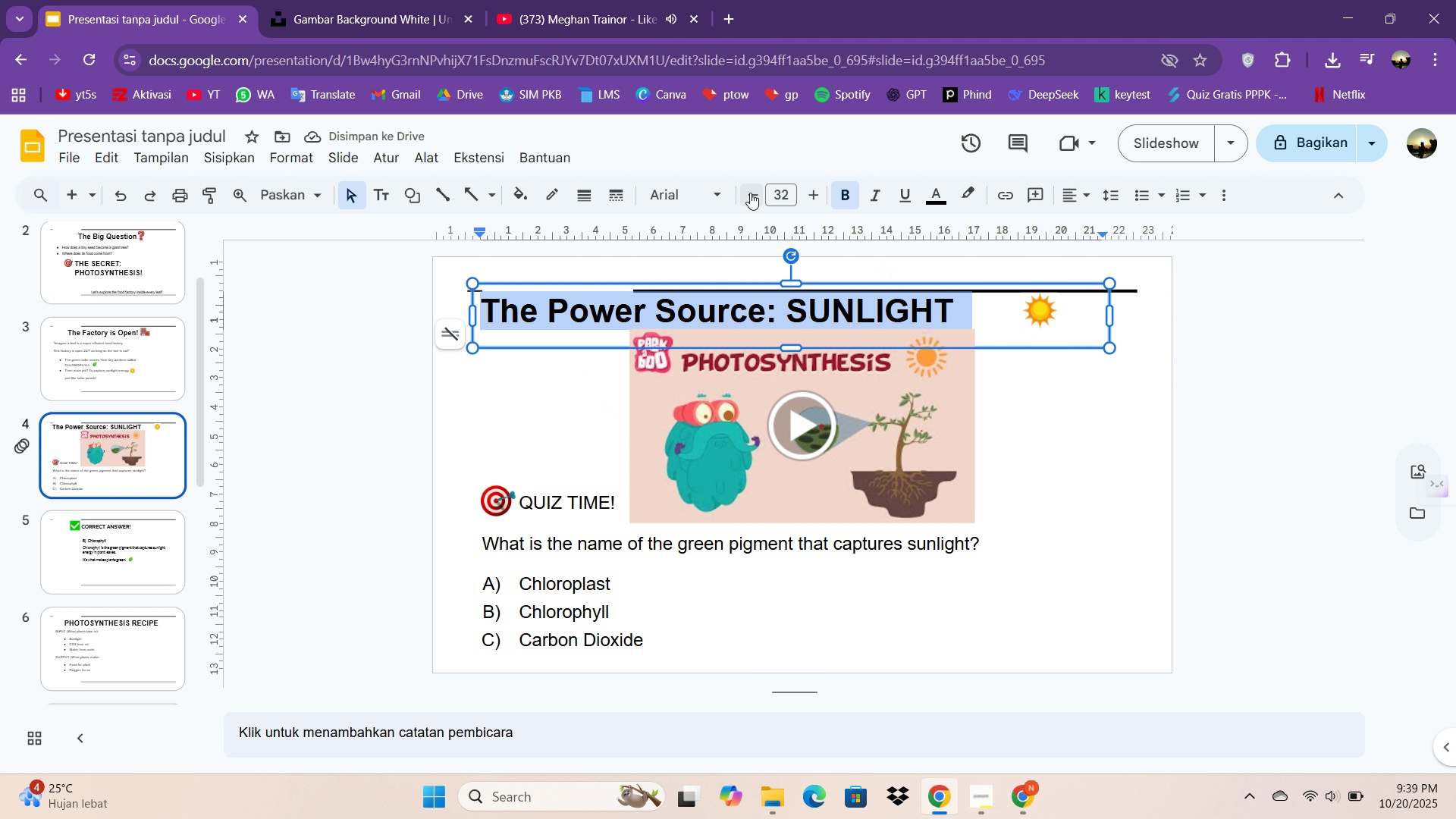 
double_click([750, 193])
 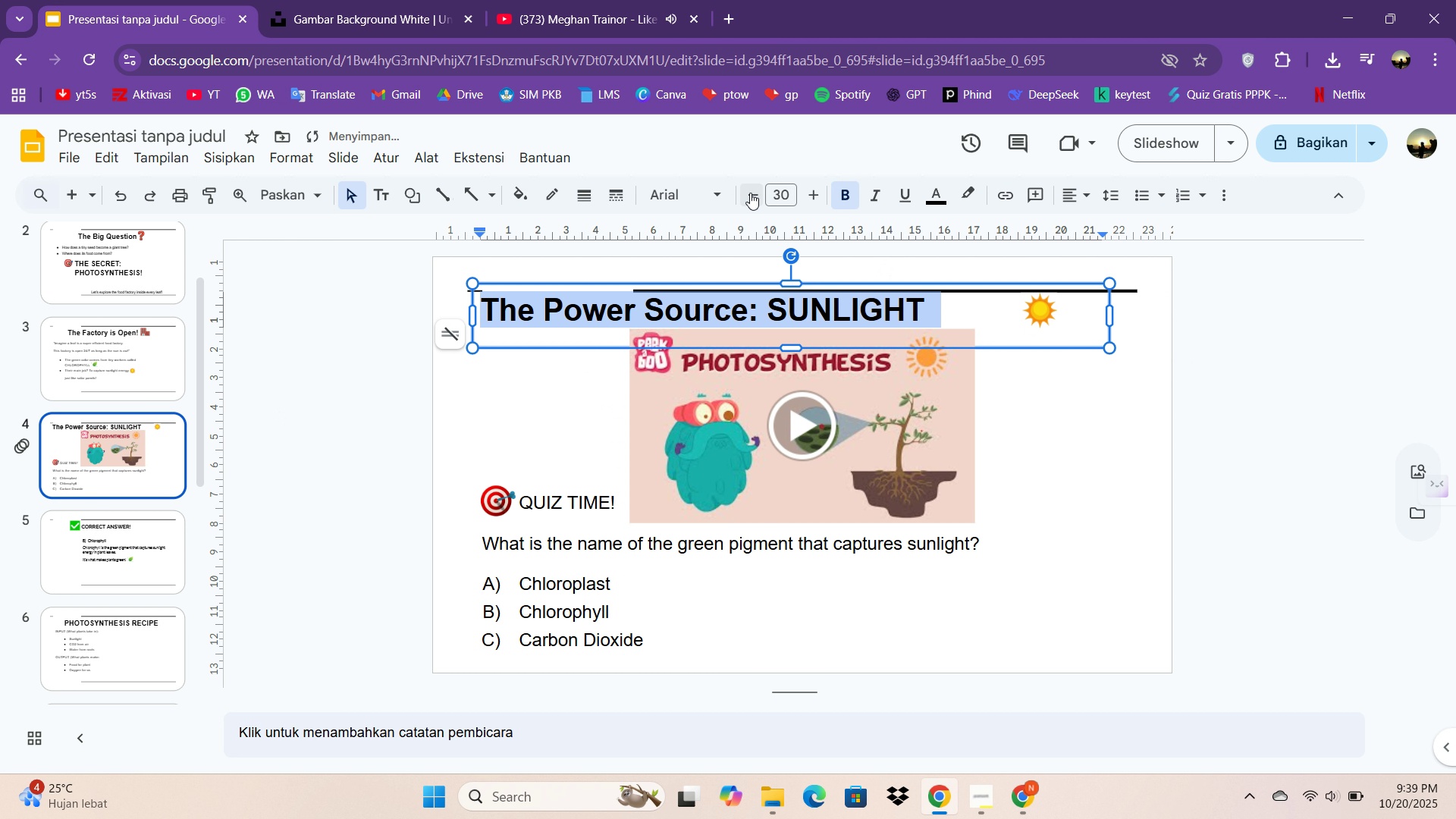 
triple_click([750, 193])
 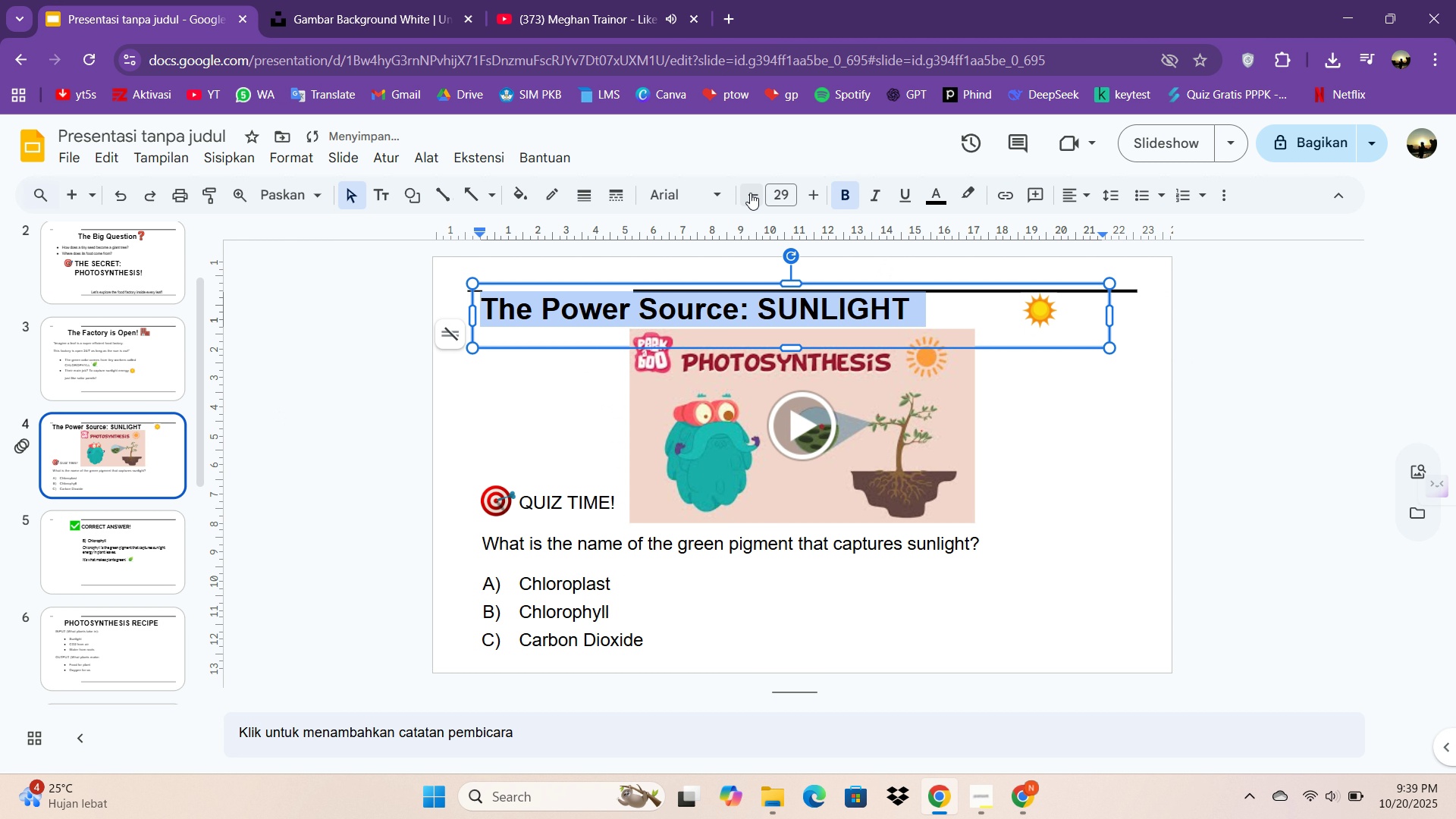 
triple_click([750, 193])
 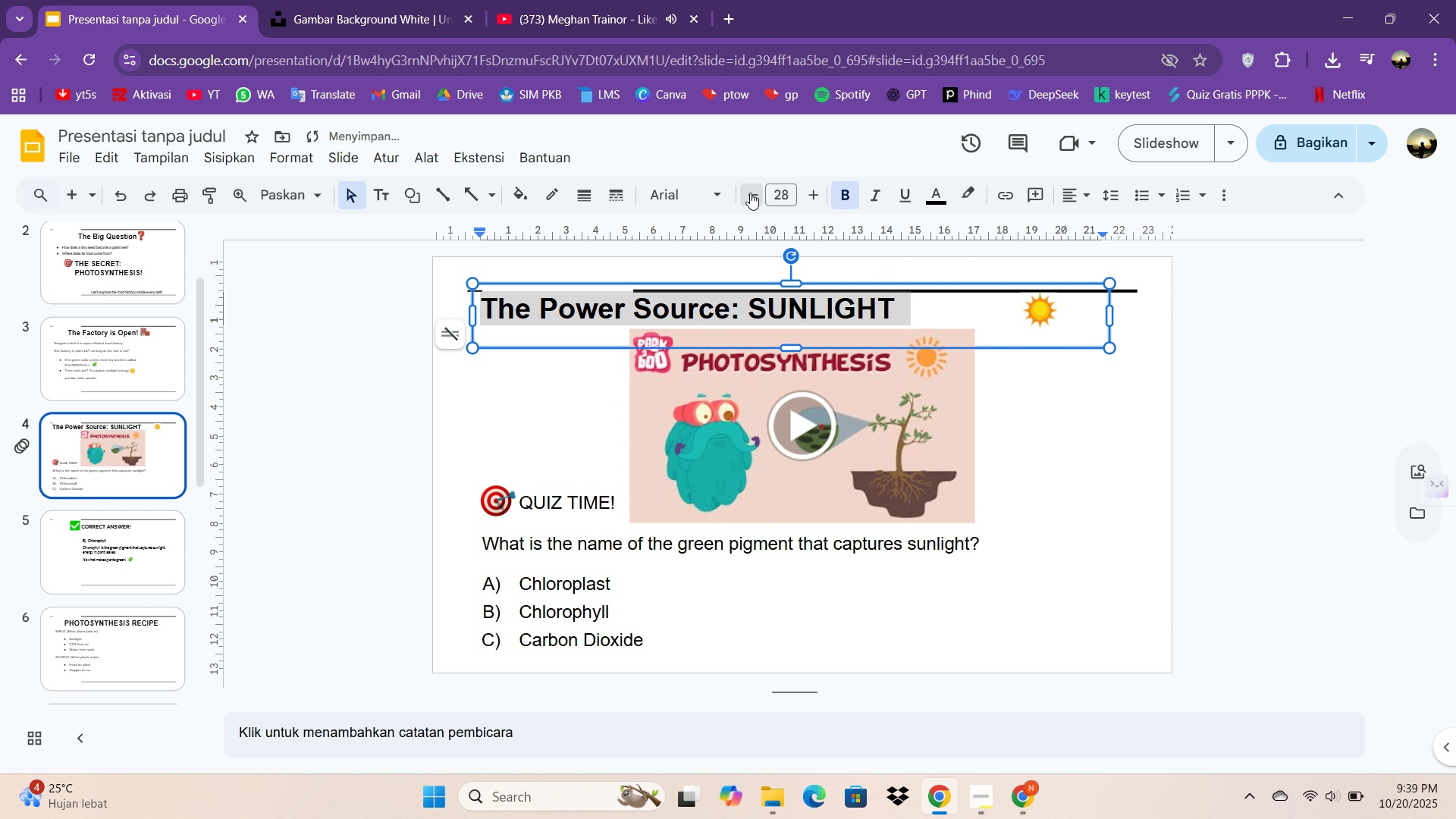 
triple_click([750, 193])
 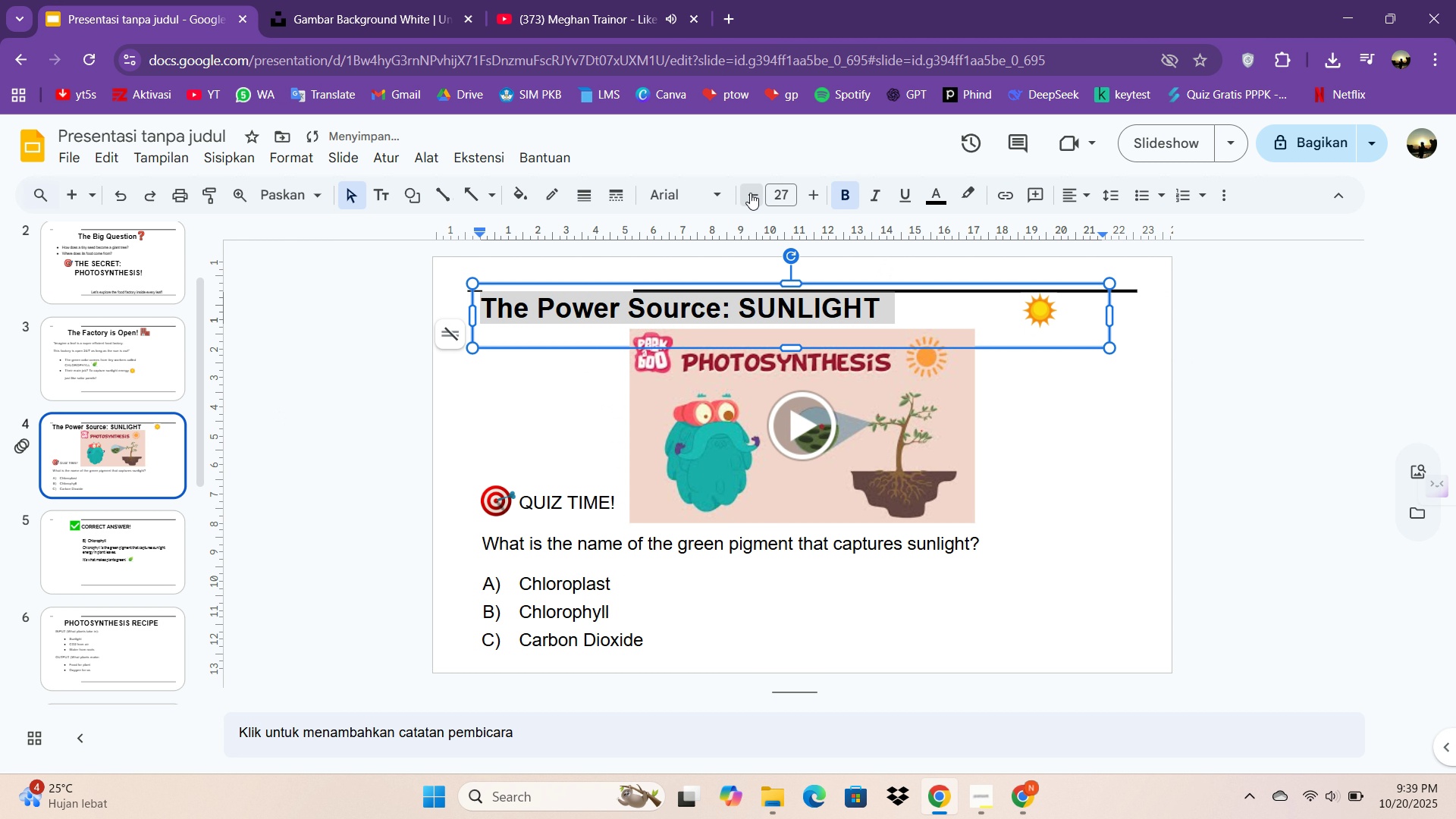 
triple_click([750, 193])
 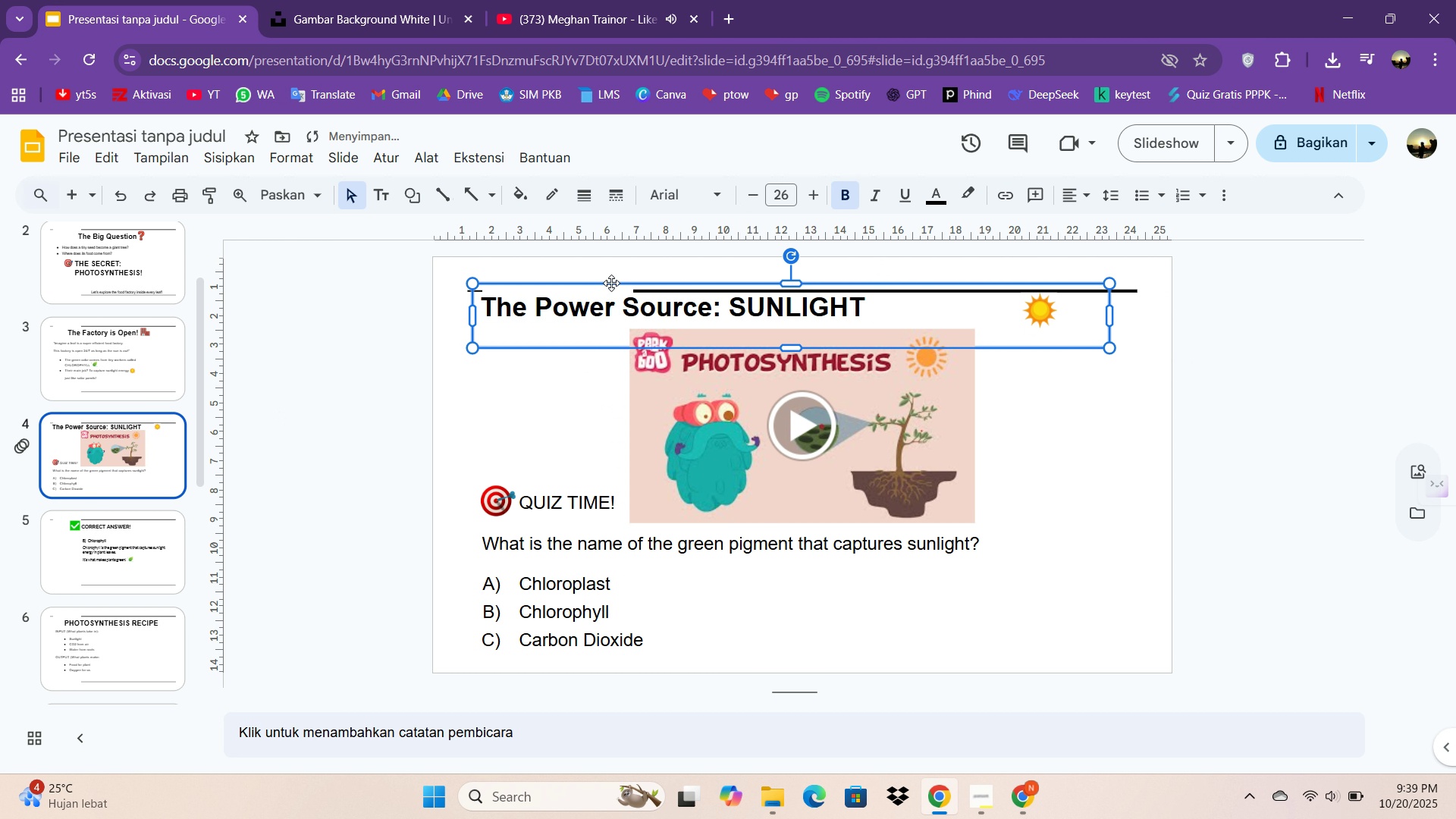 
left_click_drag(start_coordinate=[611, 283], to_coordinate=[708, 290])
 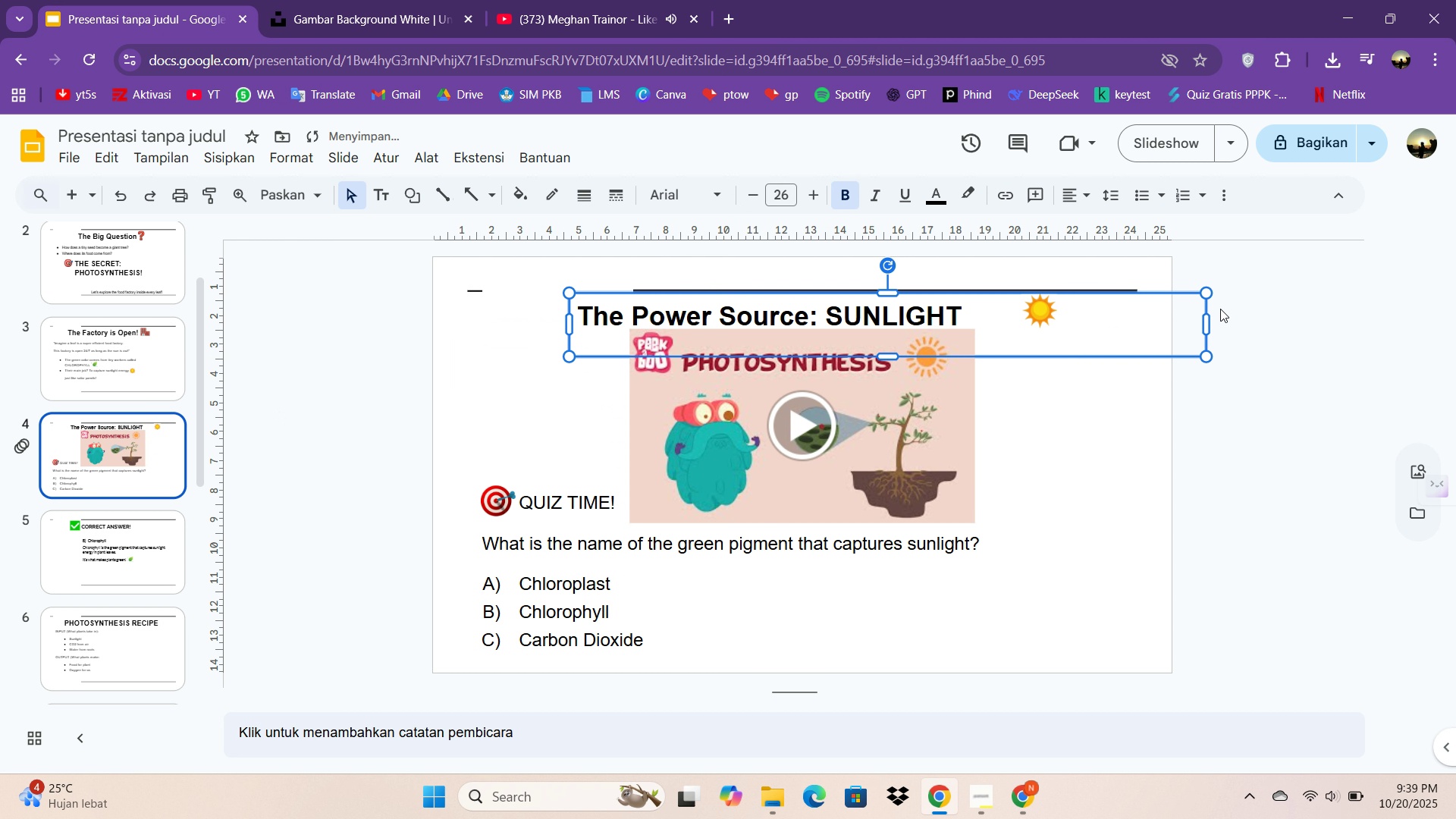 
left_click_drag(start_coordinate=[1207, 316], to_coordinate=[1112, 303])
 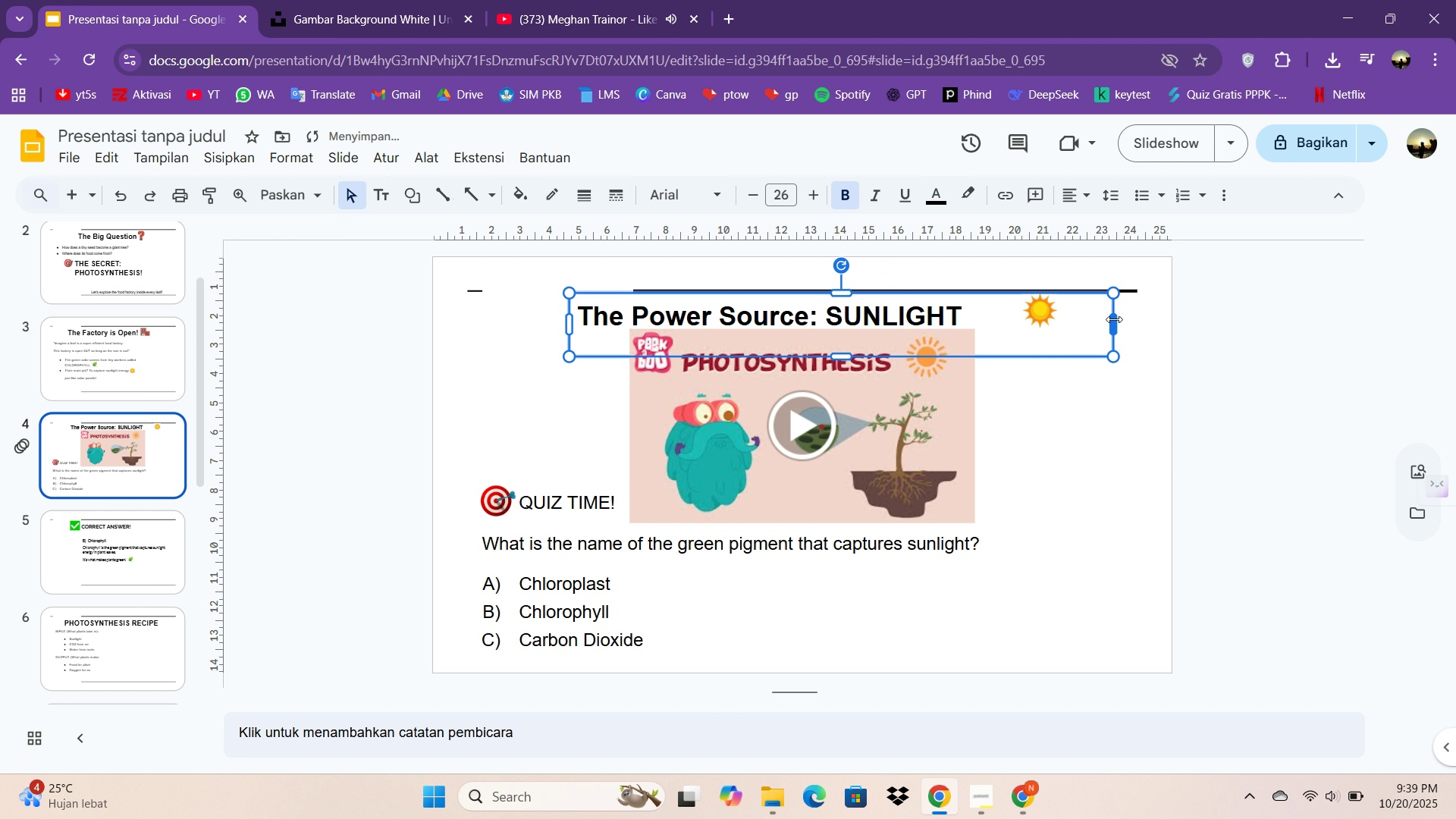 
left_click_drag(start_coordinate=[1114, 319], to_coordinate=[1004, 312])
 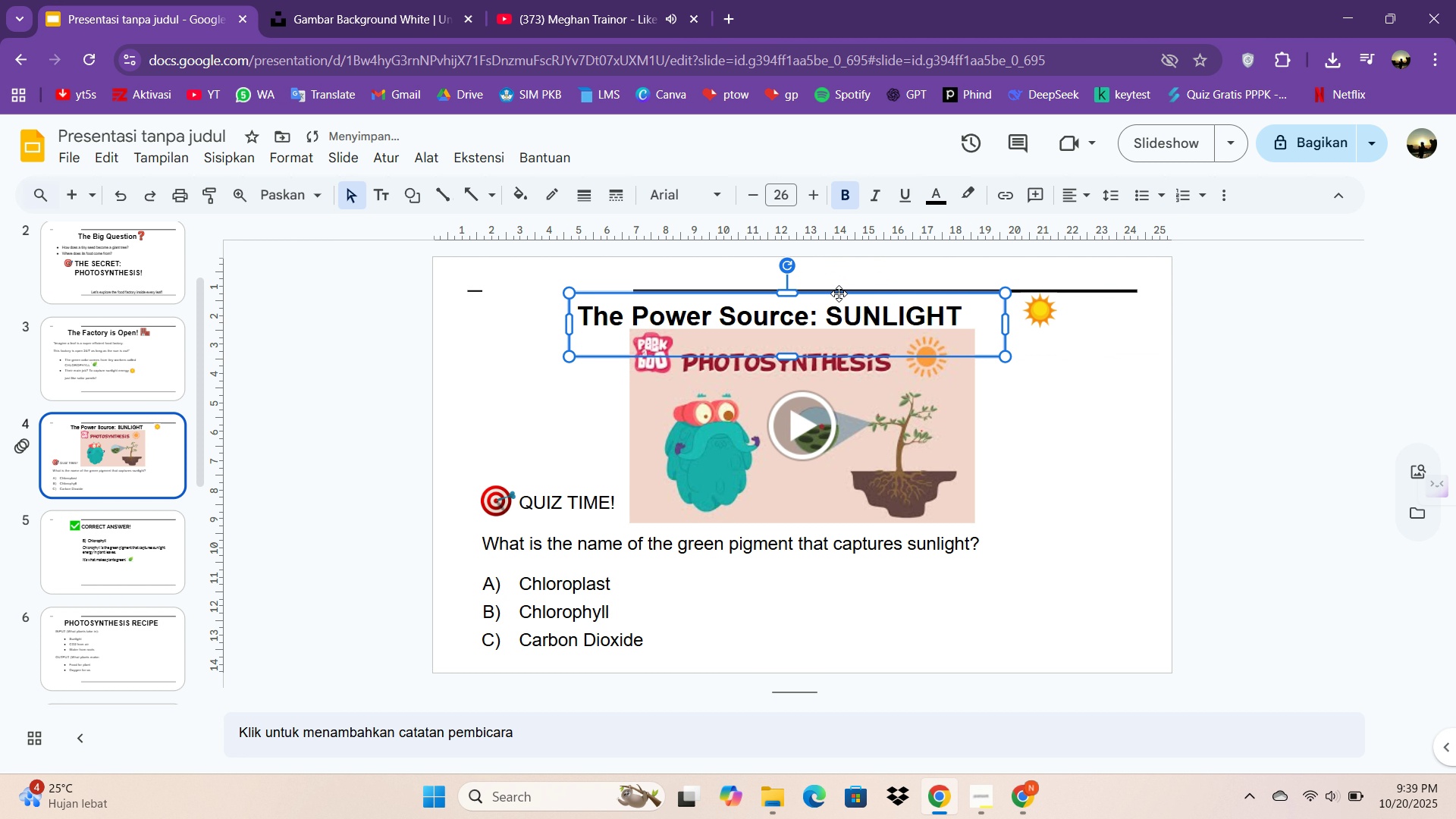 
left_click_drag(start_coordinate=[839, 293], to_coordinate=[856, 288])
 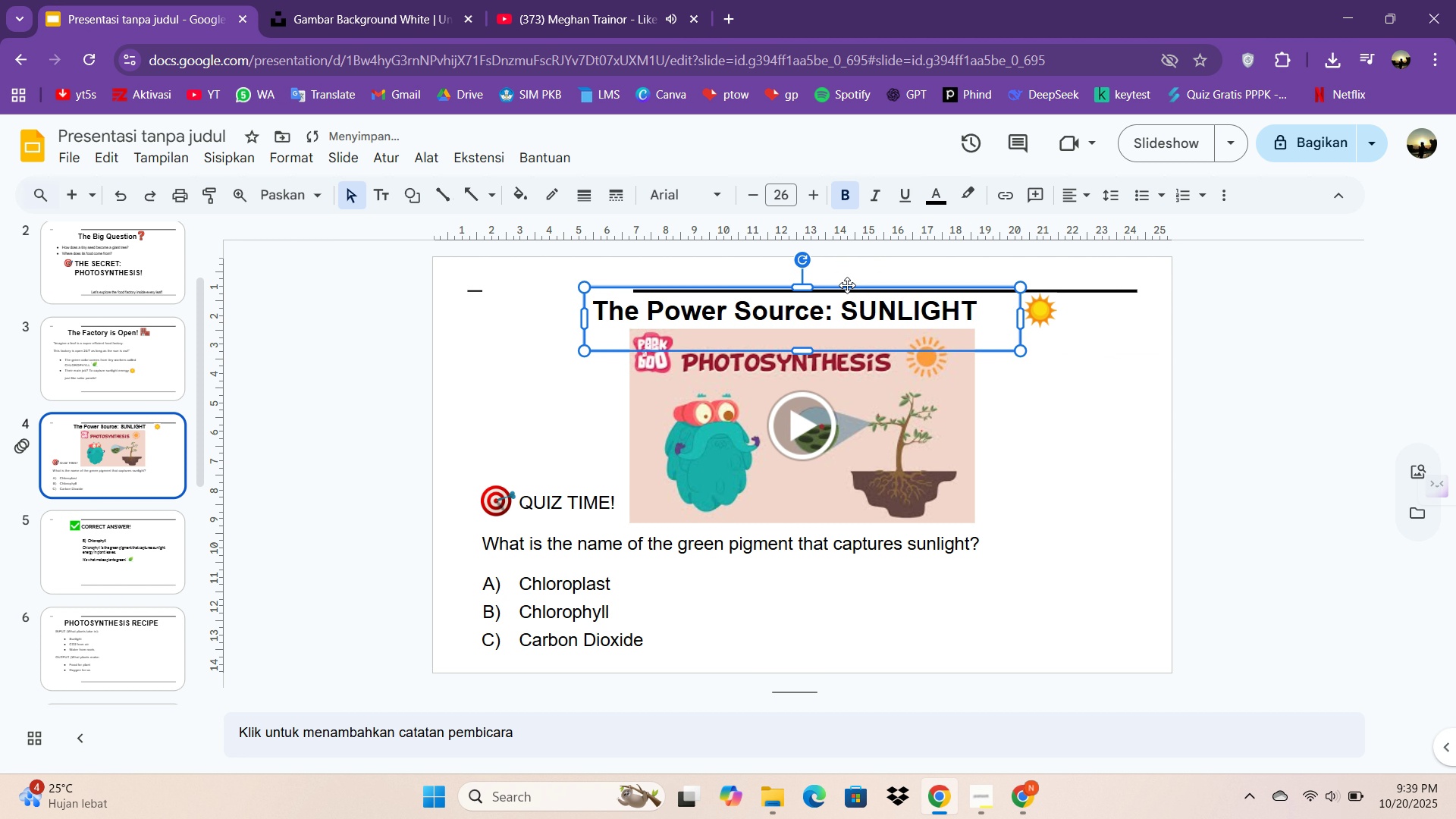 
key(ArrowUp)
 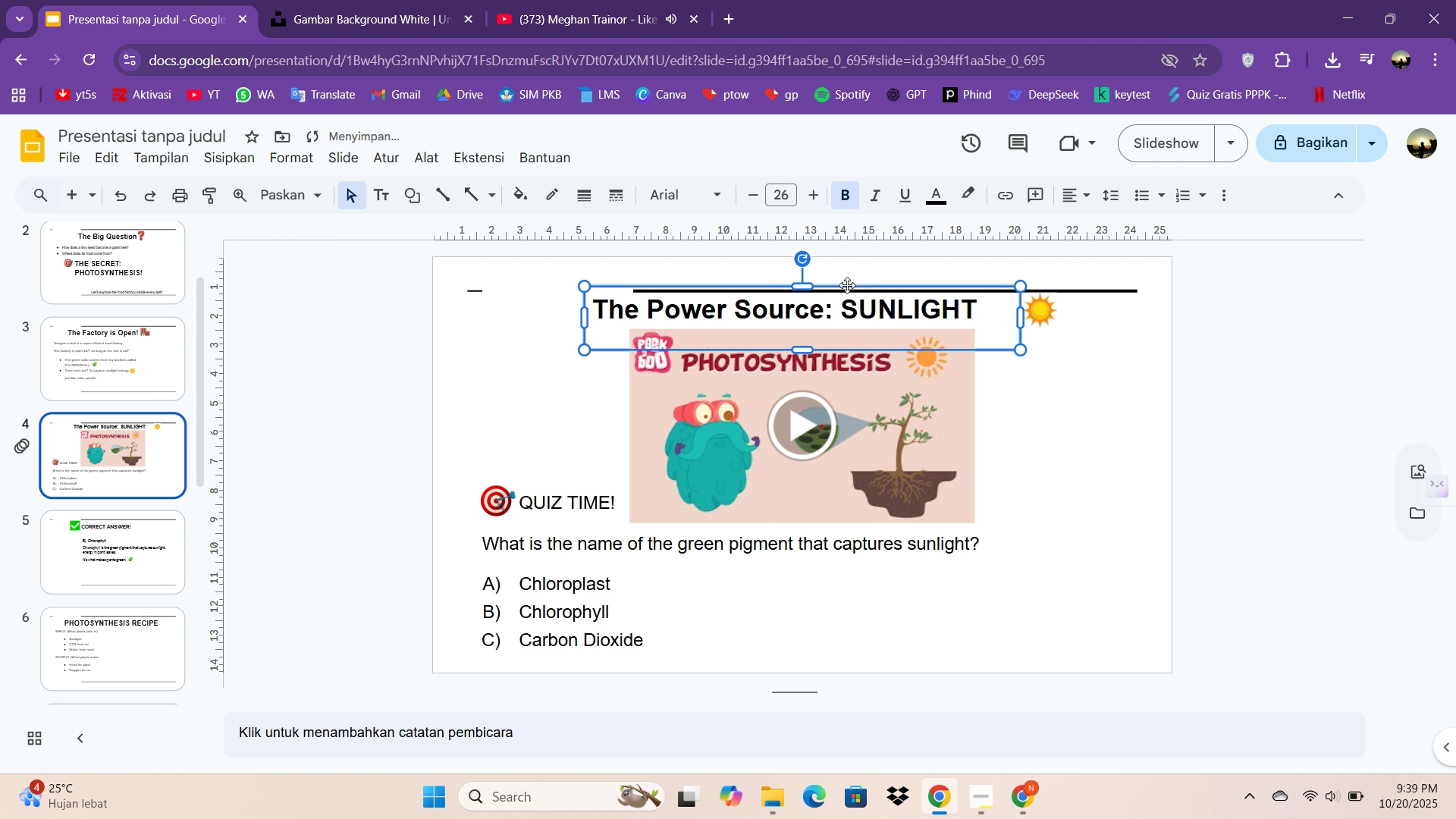 
key(ArrowUp)
 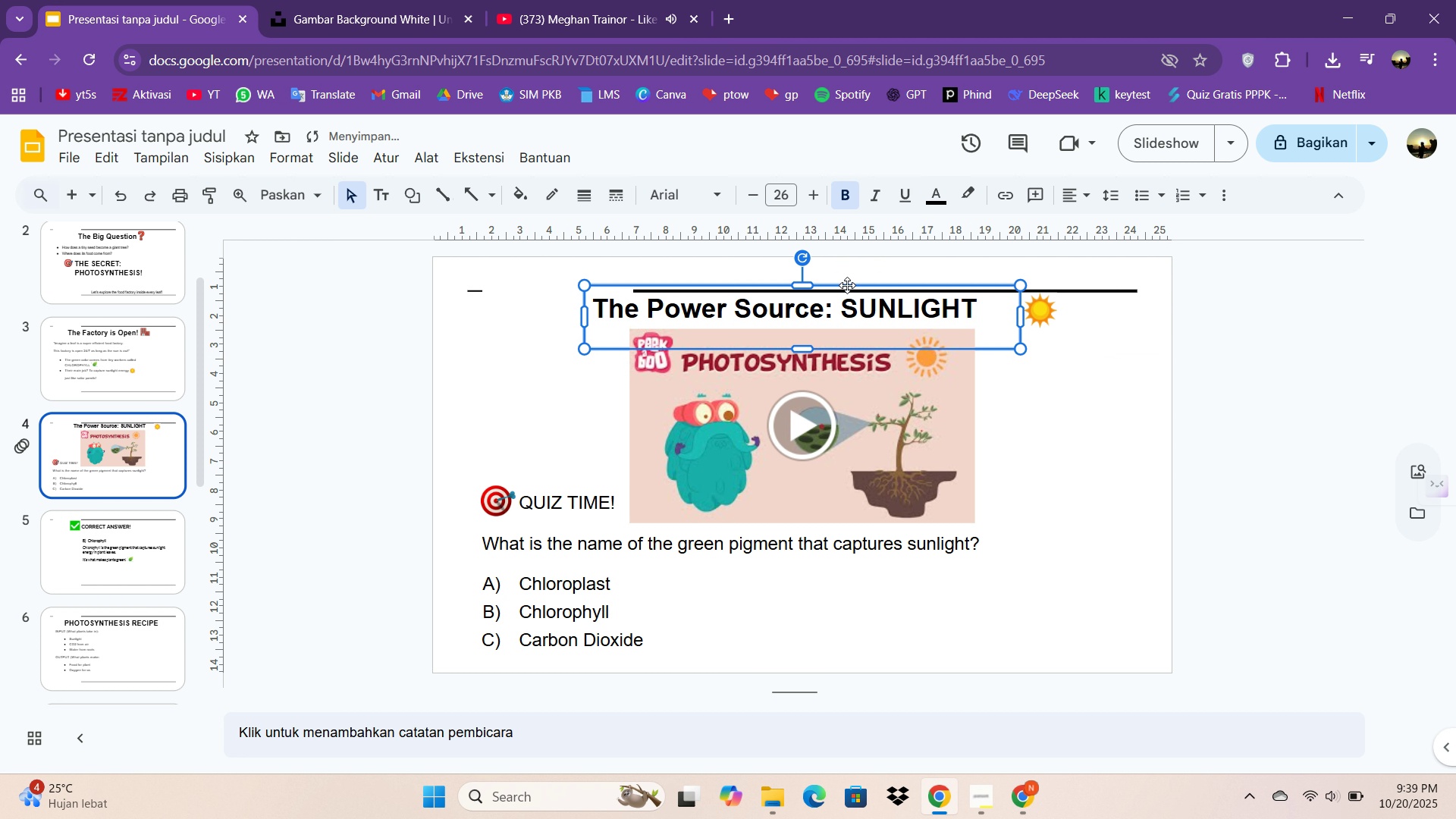 
key(ArrowUp)
 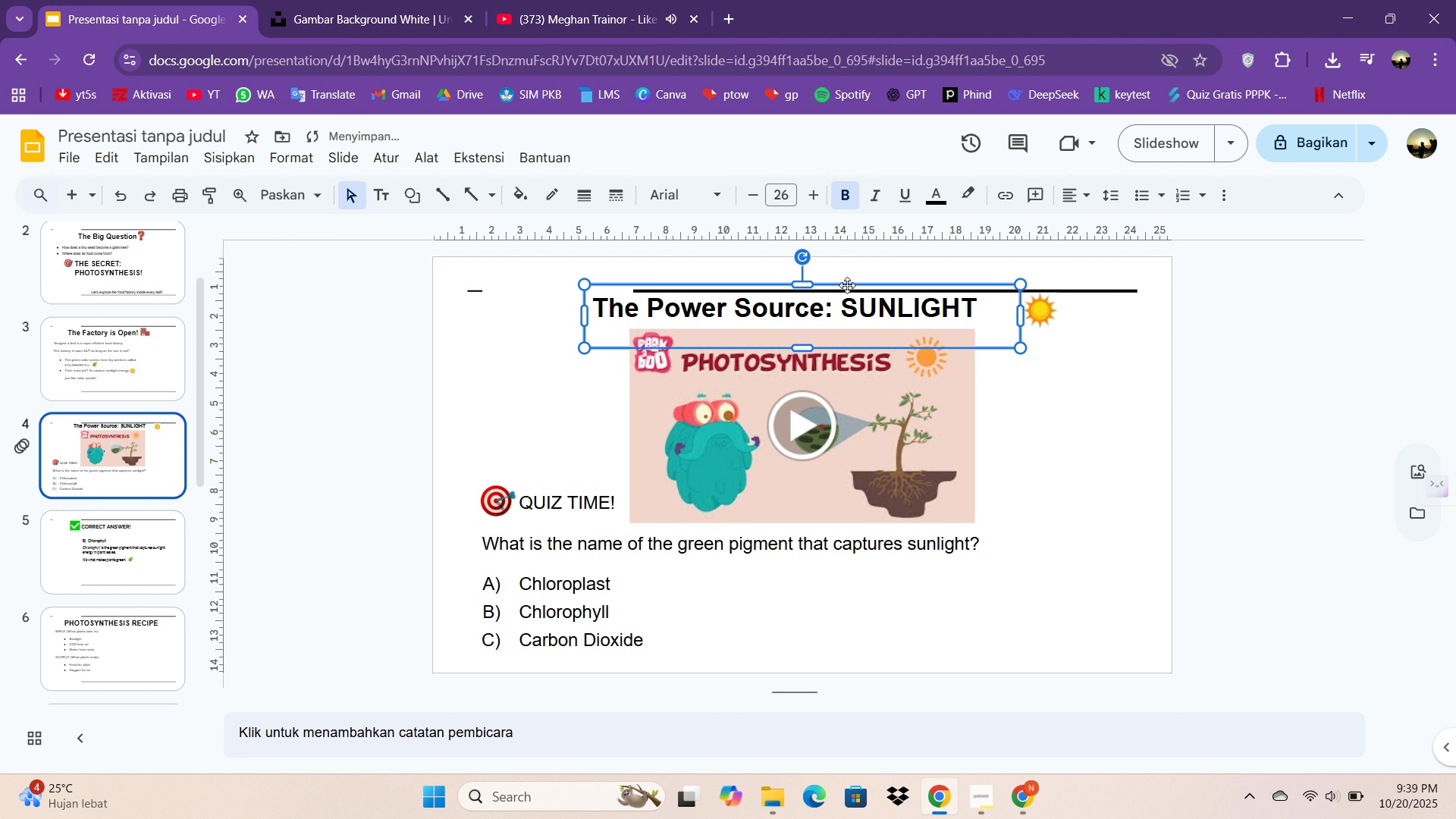 
key(ArrowUp)
 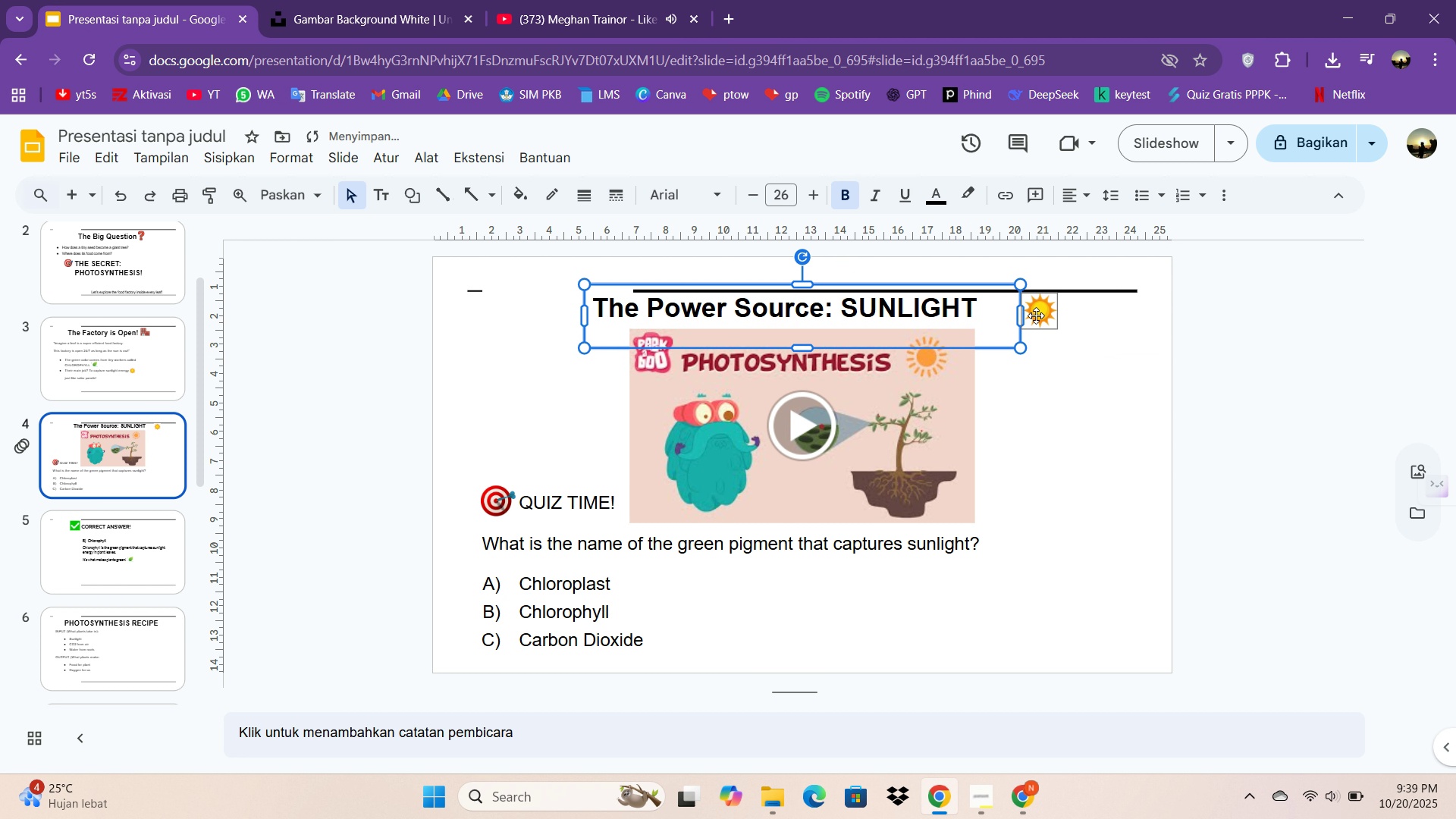 
left_click_drag(start_coordinate=[1037, 315], to_coordinate=[996, 310])
 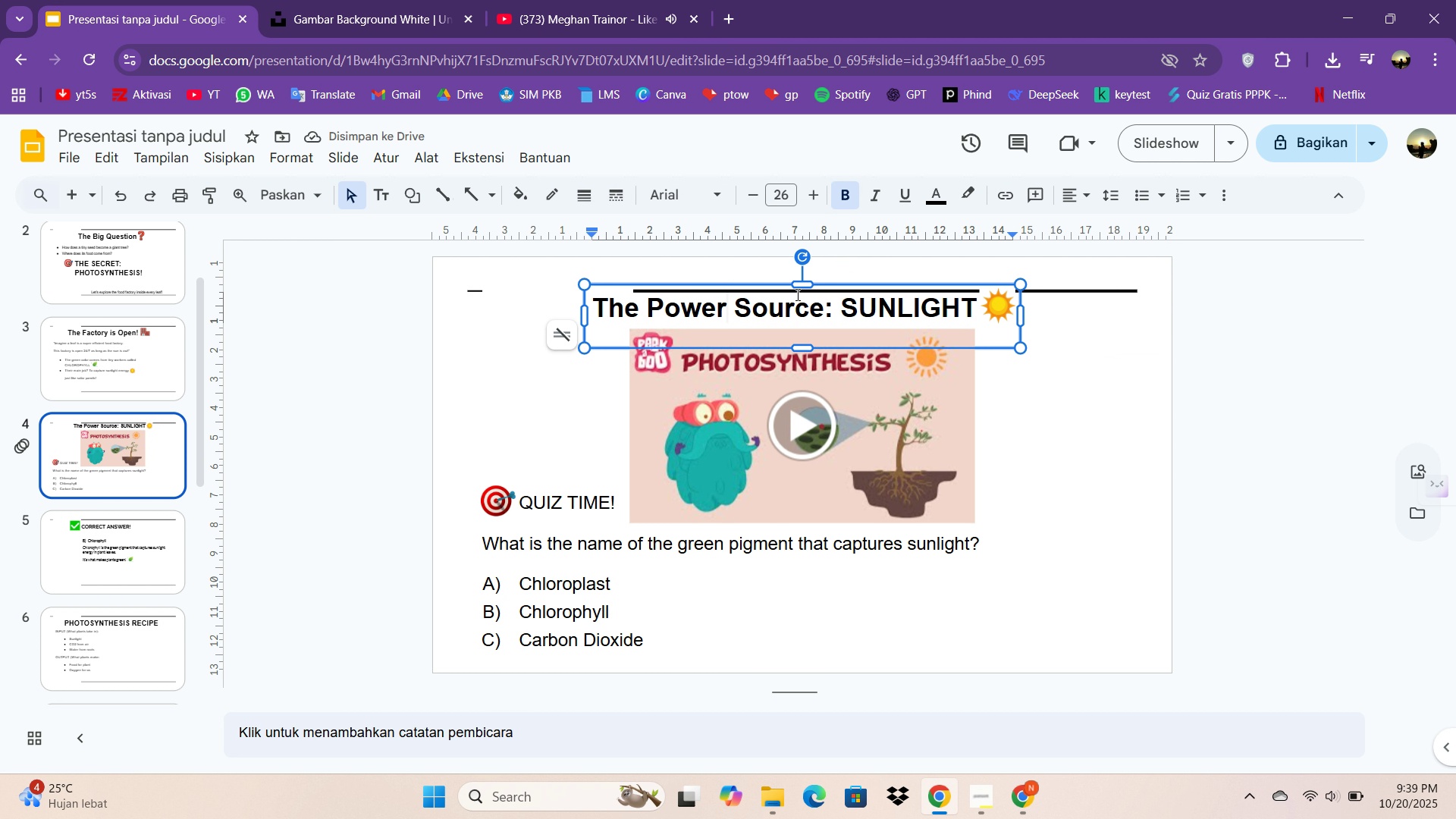 
left_click_drag(start_coordinate=[996, 305], to_coordinate=[617, 317])
 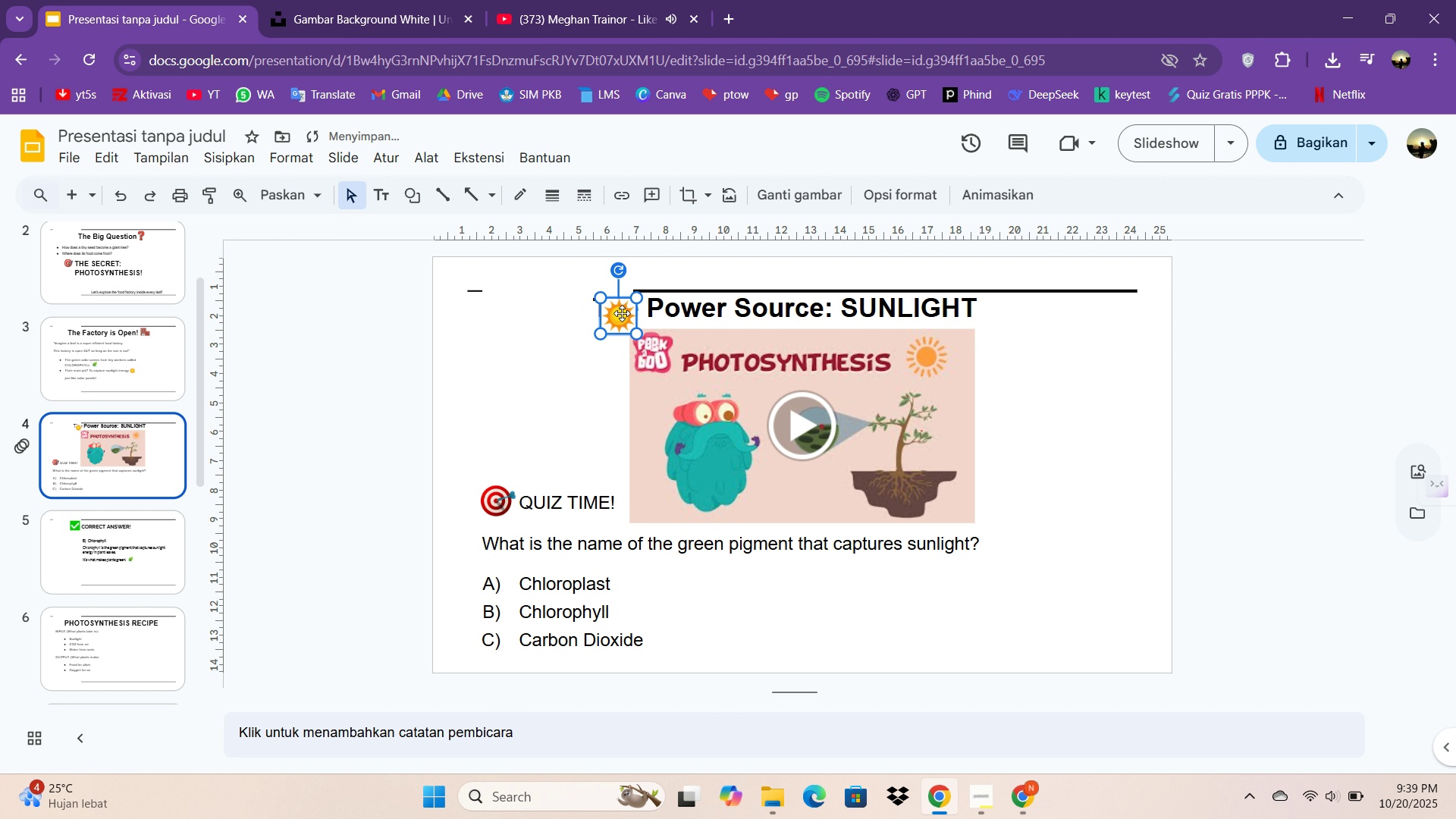 
left_click([617, 317])
 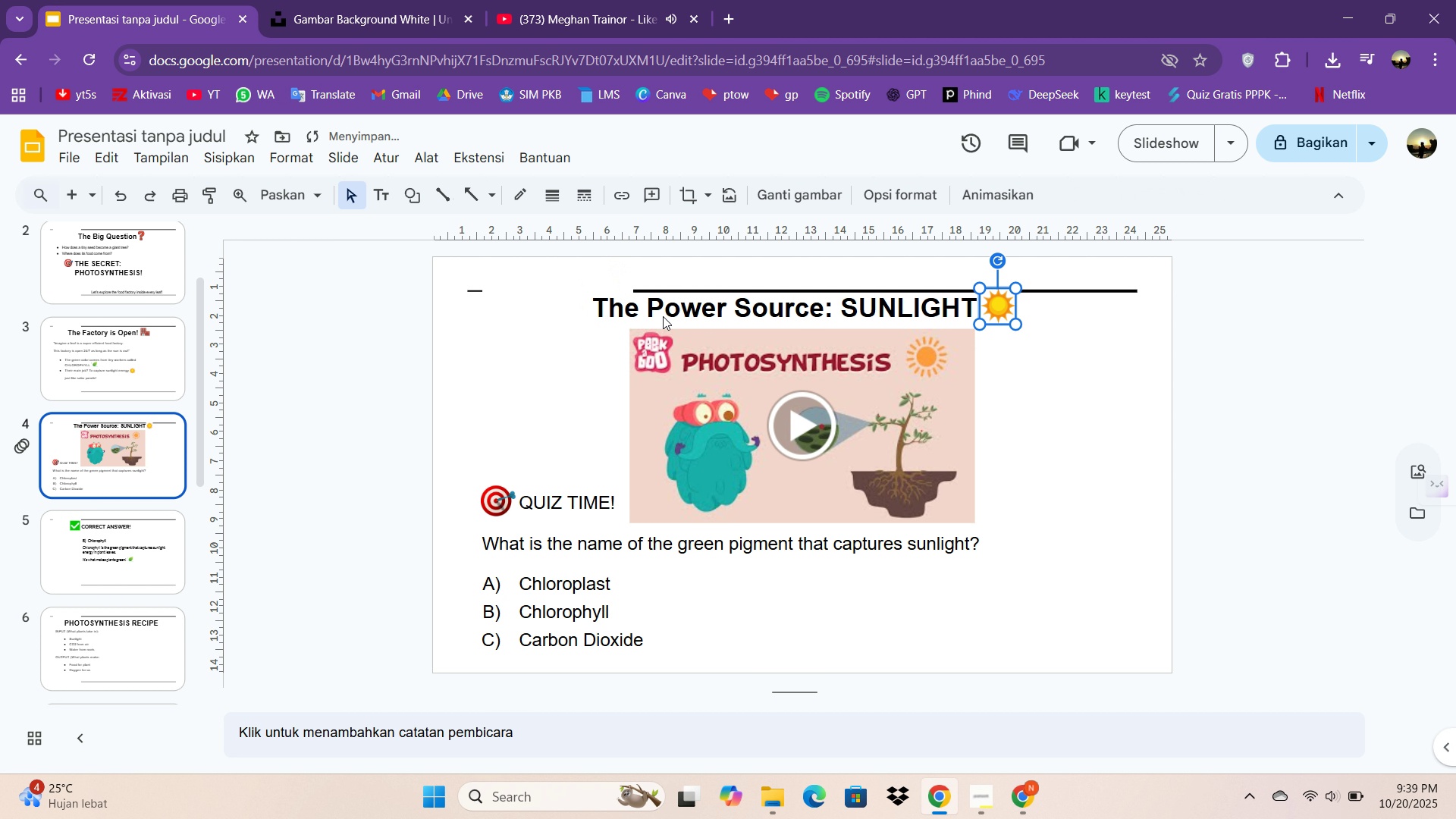 
key(Control+Z)
 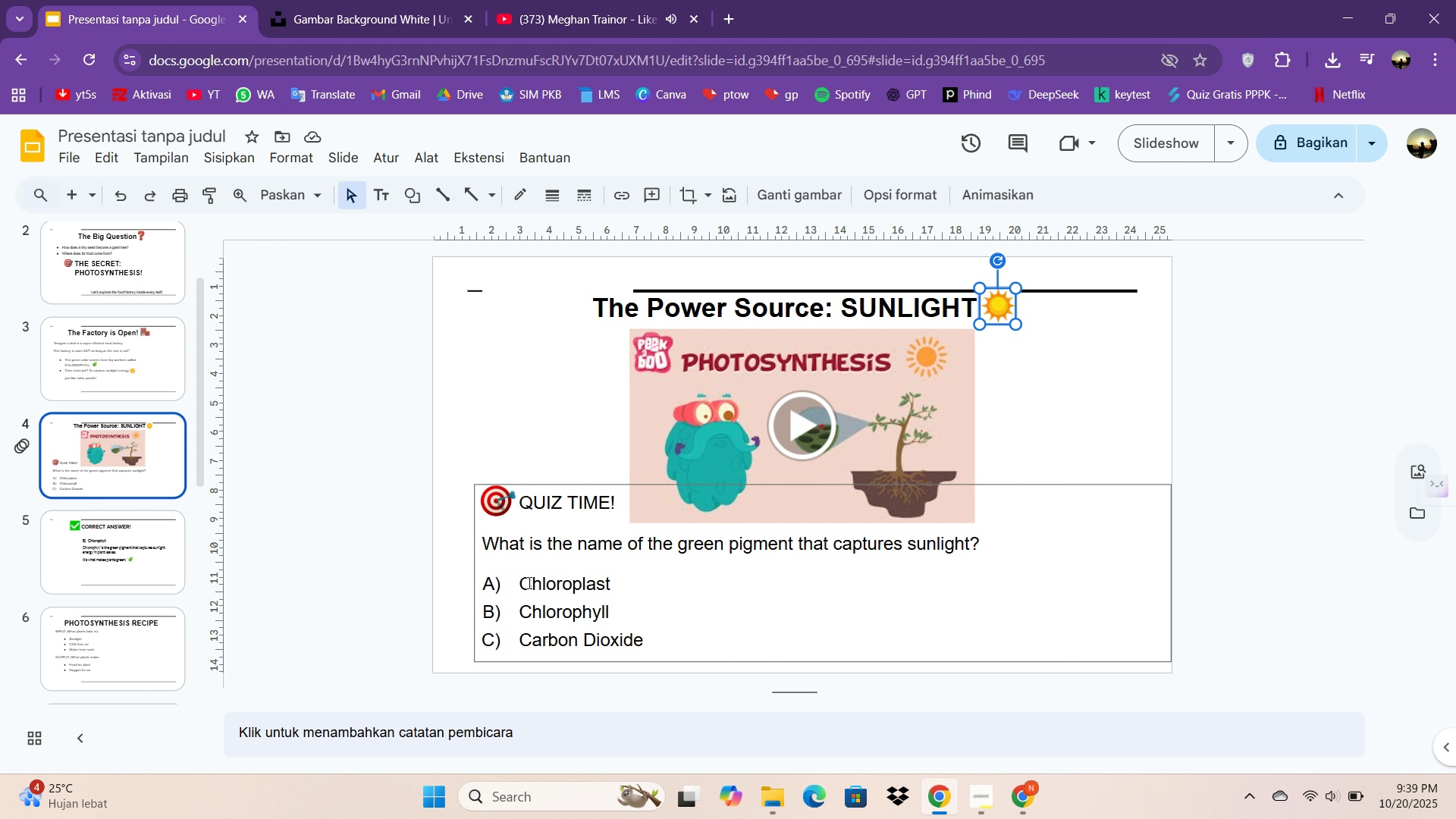 
wait(15.29)
 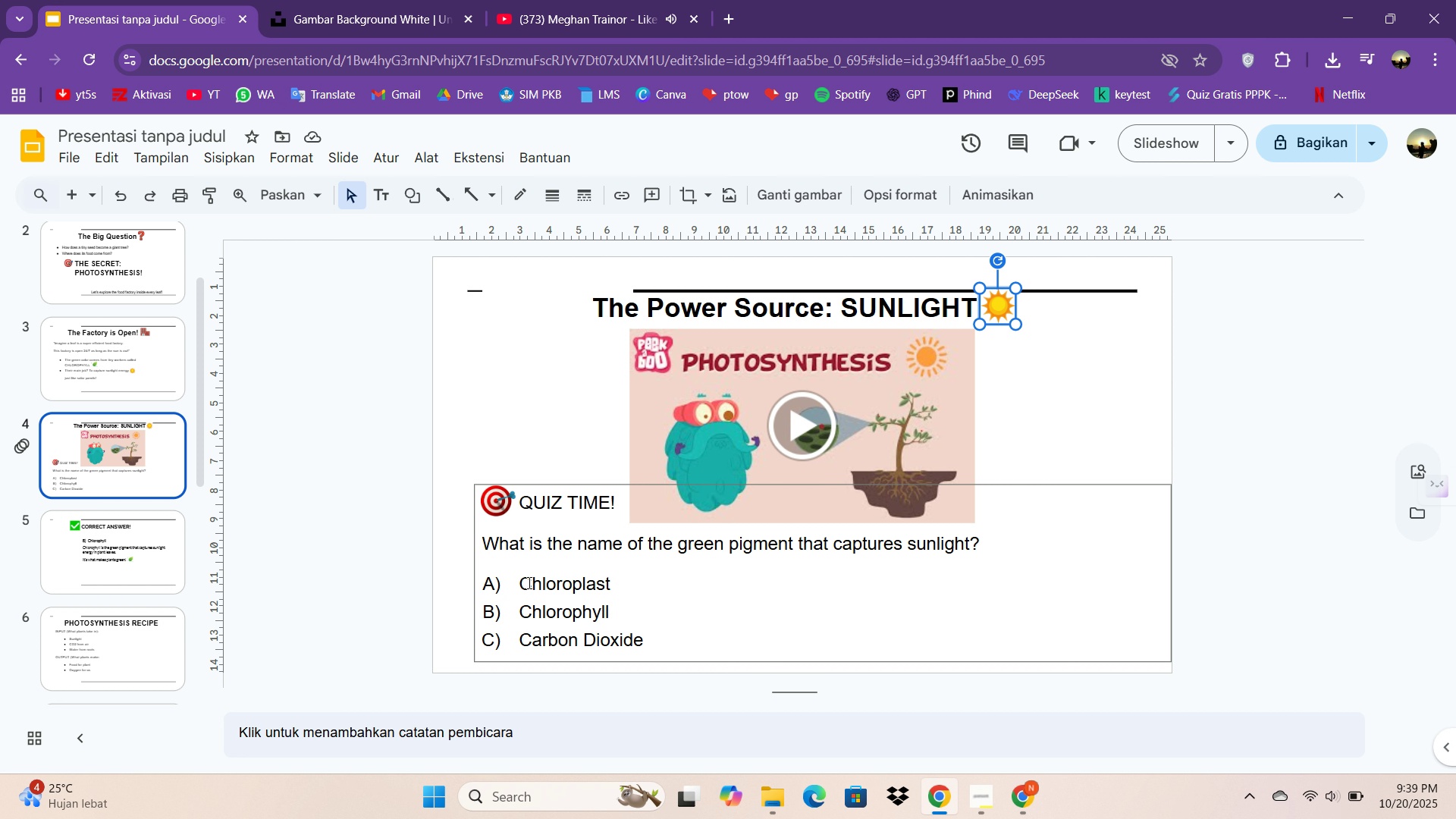 
left_click([92, 587])
 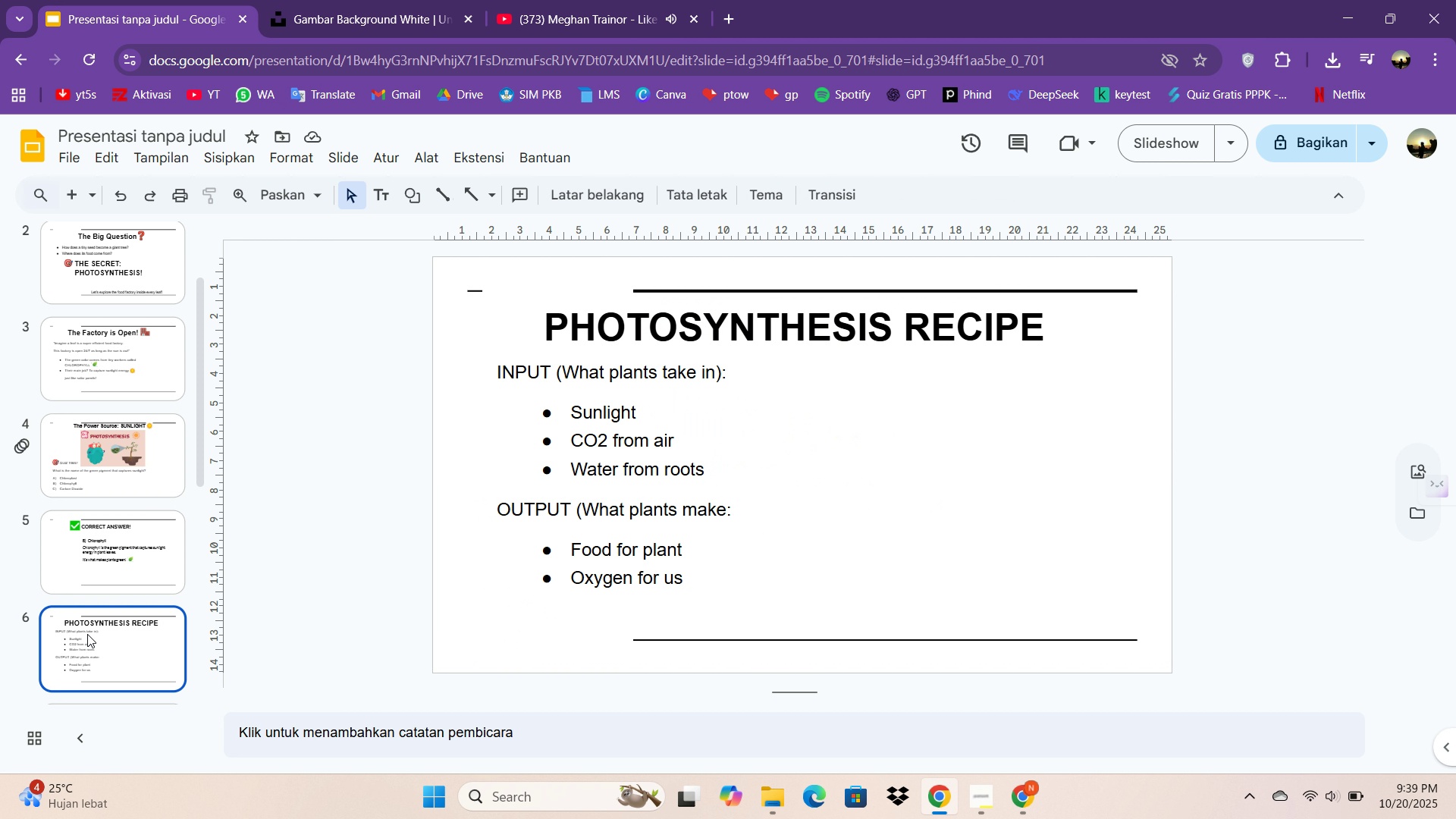 
left_click([87, 634])
 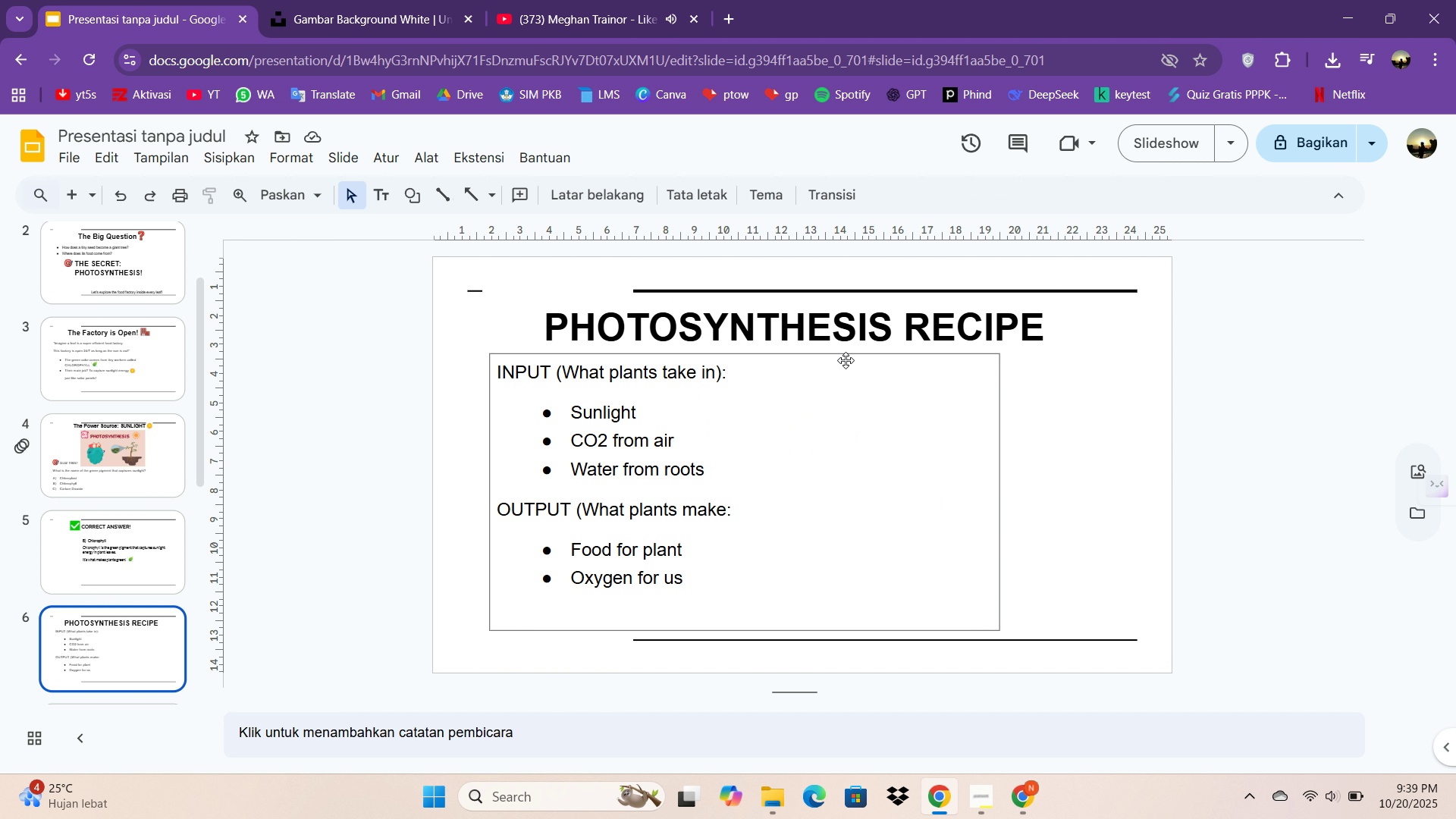 
left_click([811, 331])
 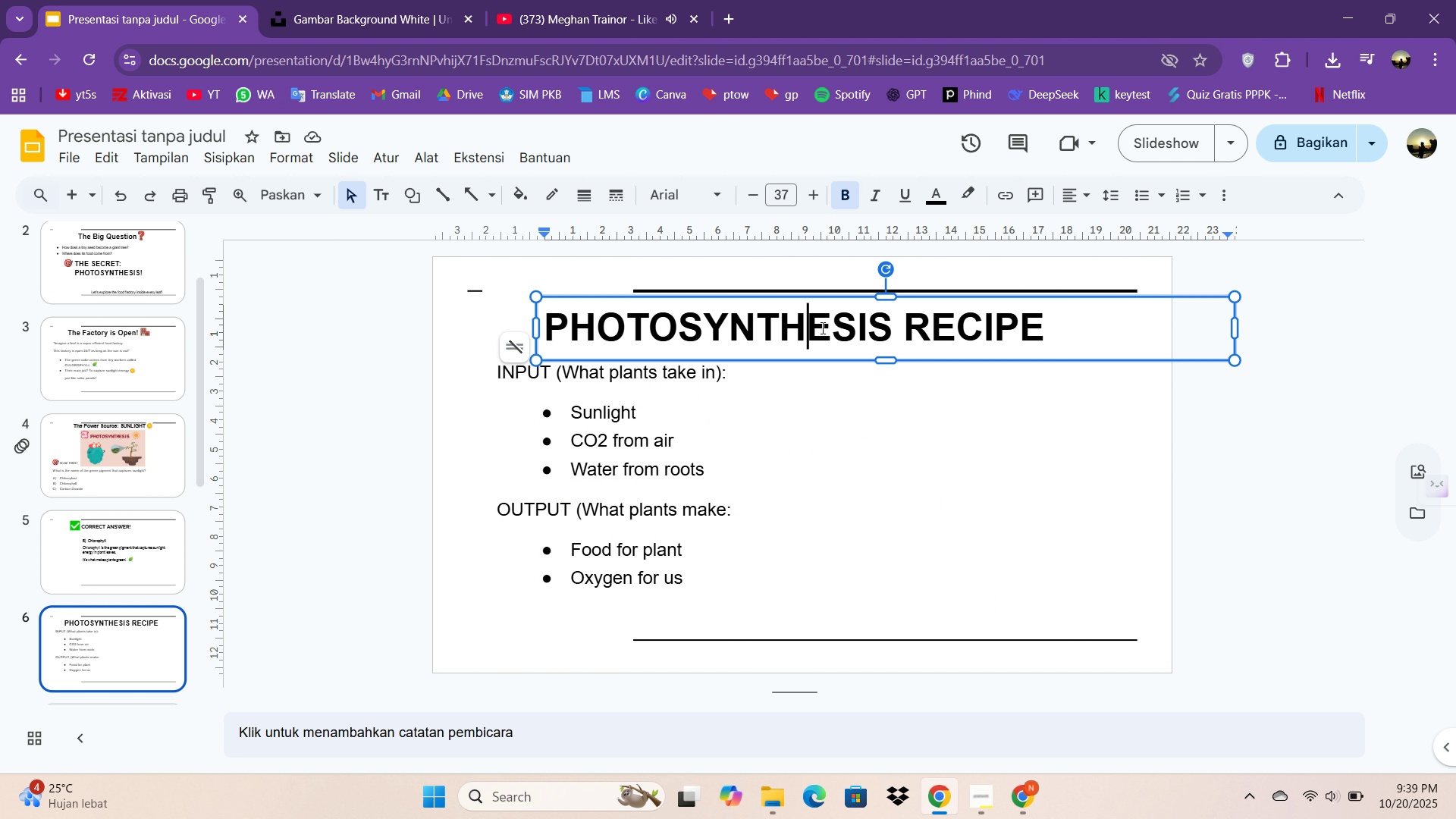 
key(Control+A)
 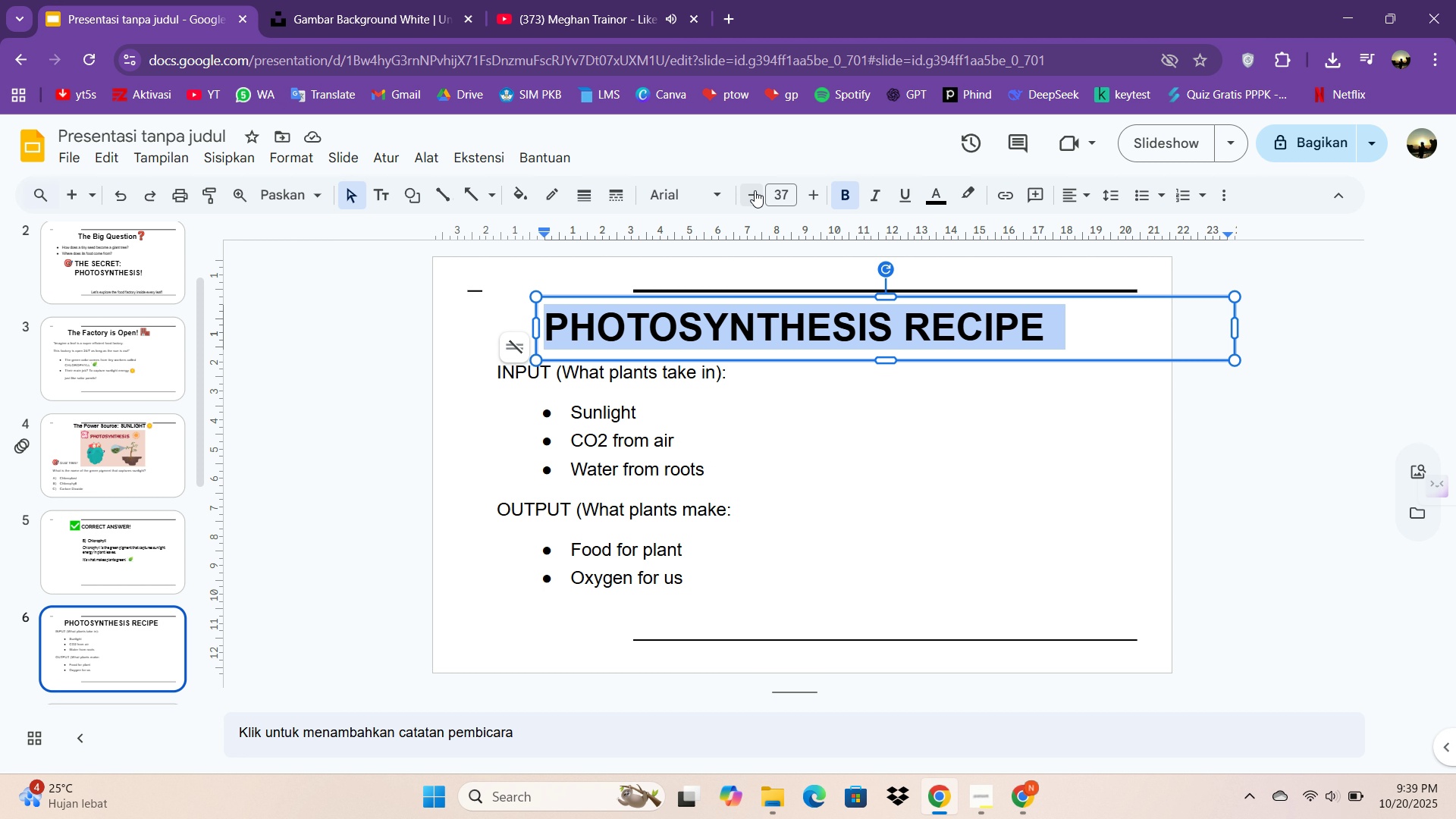 
double_click([755, 190])
 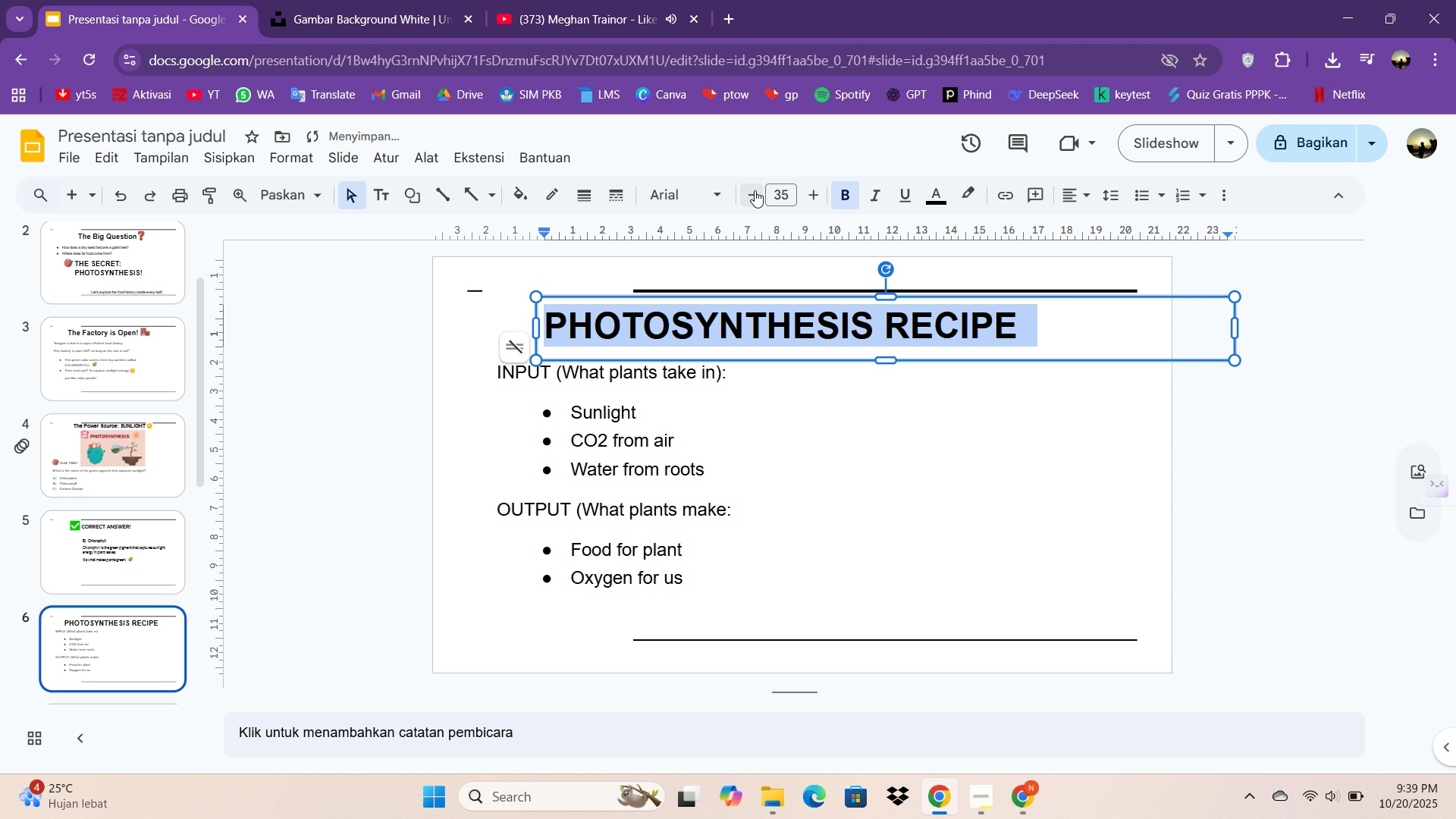 
triple_click([755, 190])
 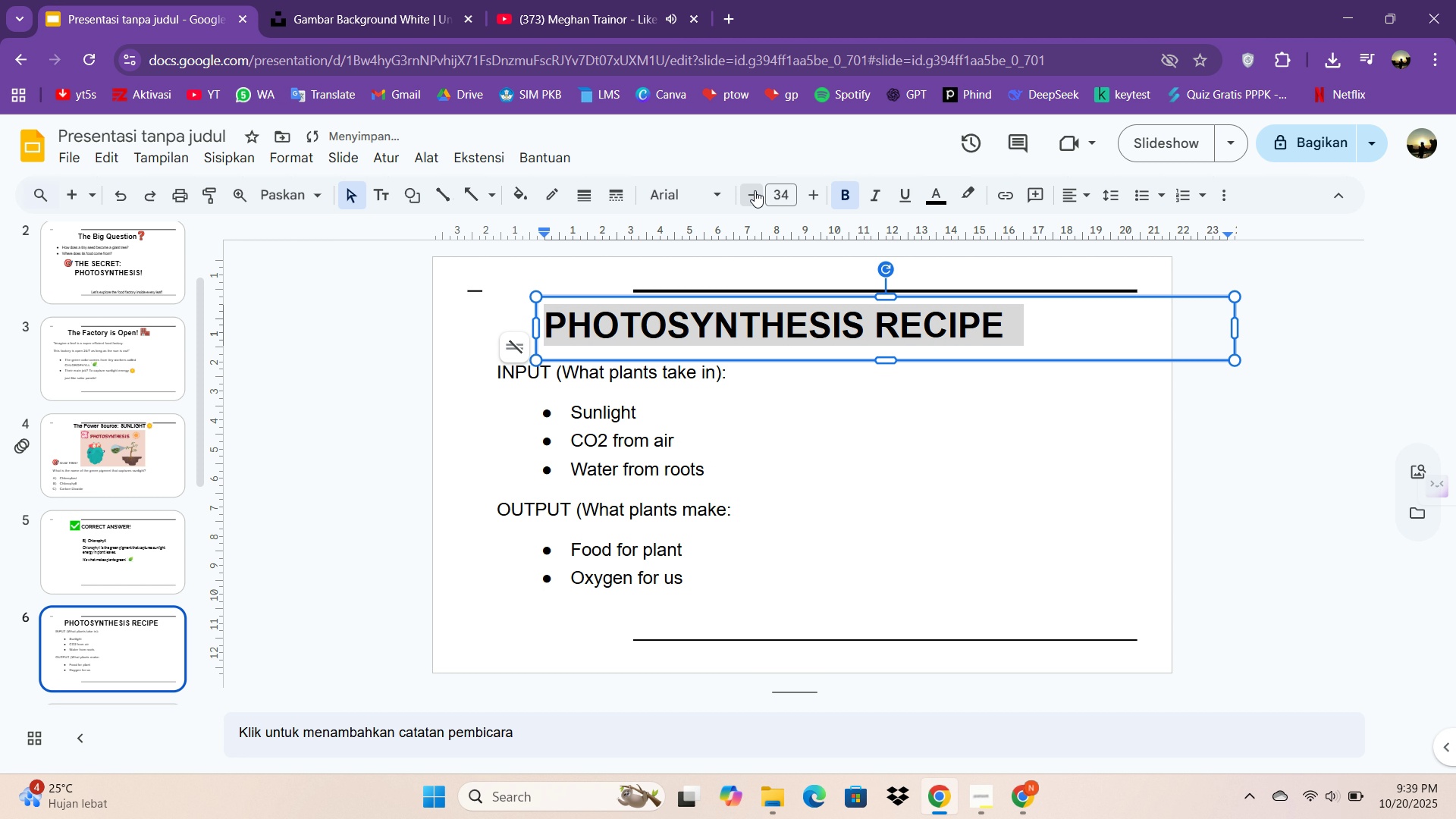 
triple_click([755, 190])
 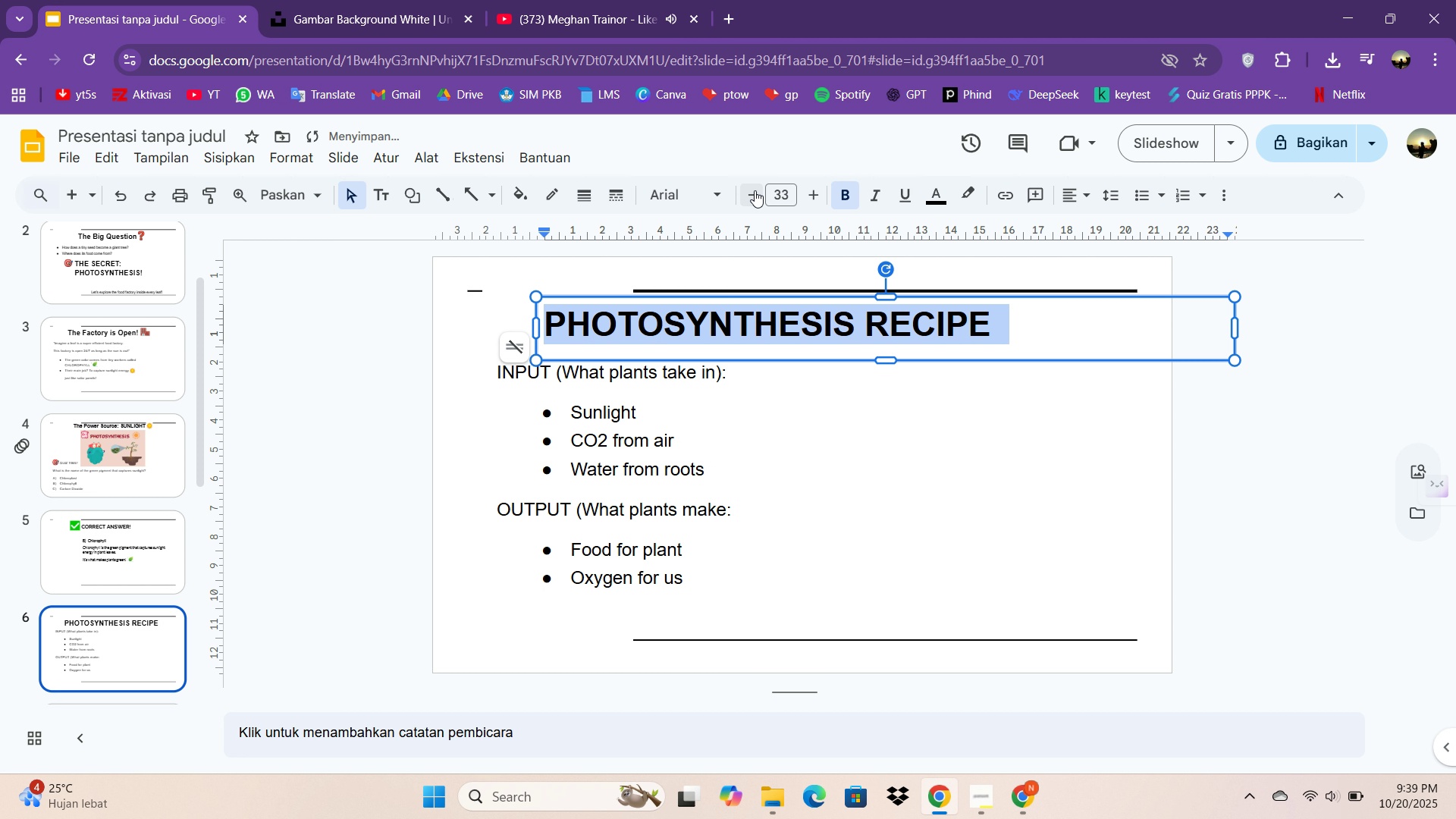 
triple_click([755, 190])
 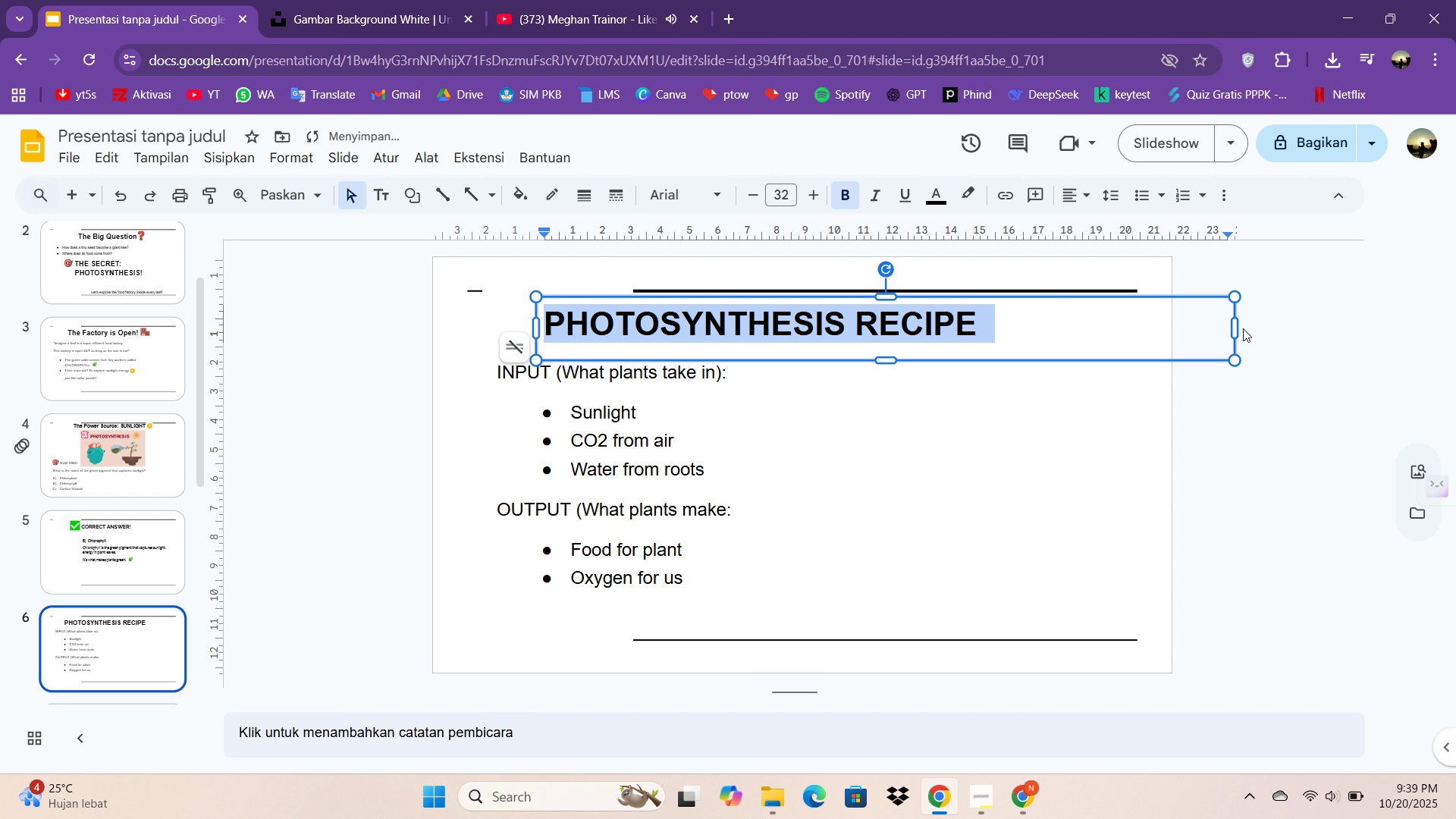 
left_click_drag(start_coordinate=[1236, 328], to_coordinate=[1035, 330])
 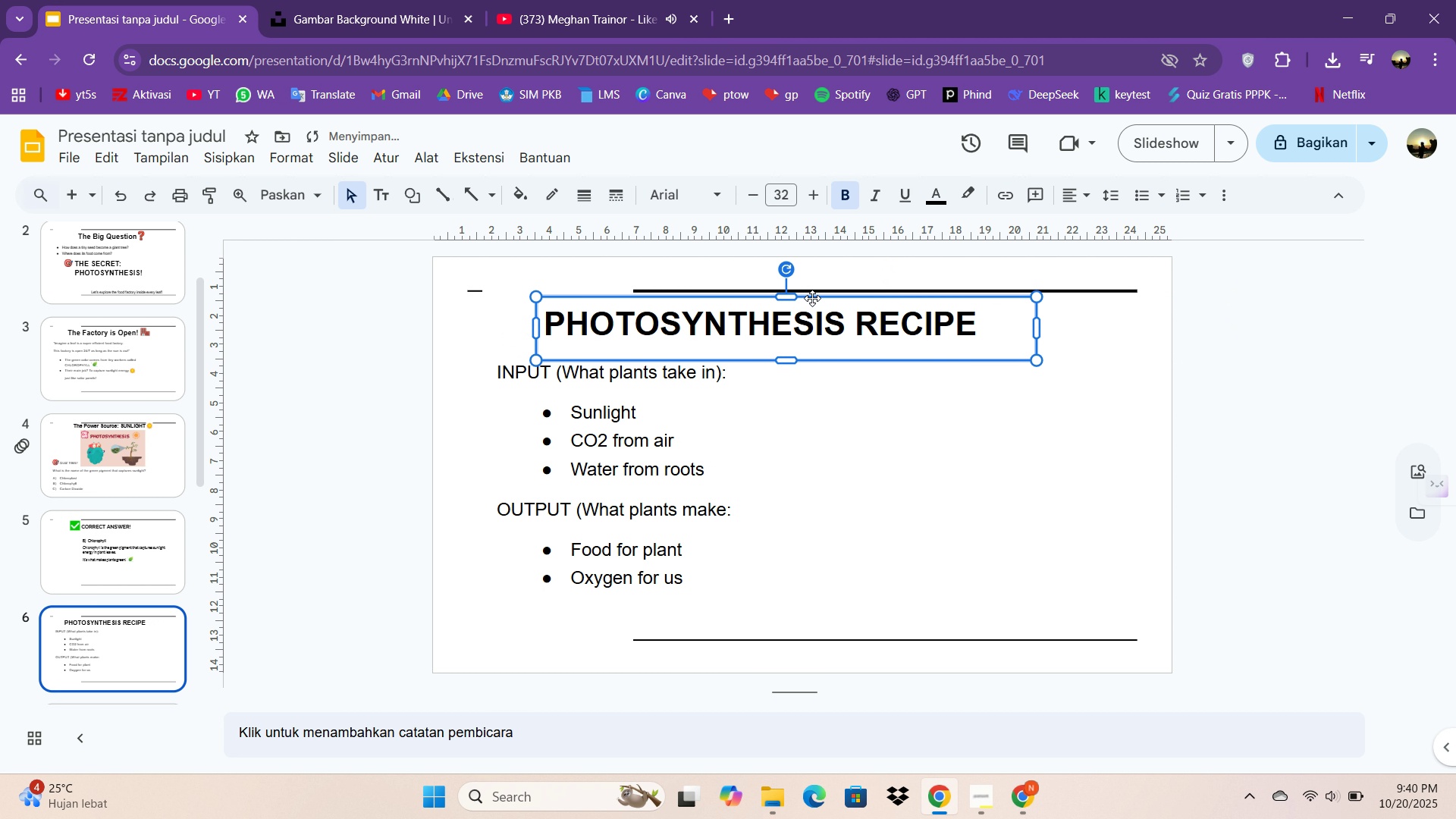 
left_click_drag(start_coordinate=[813, 297], to_coordinate=[833, 297])
 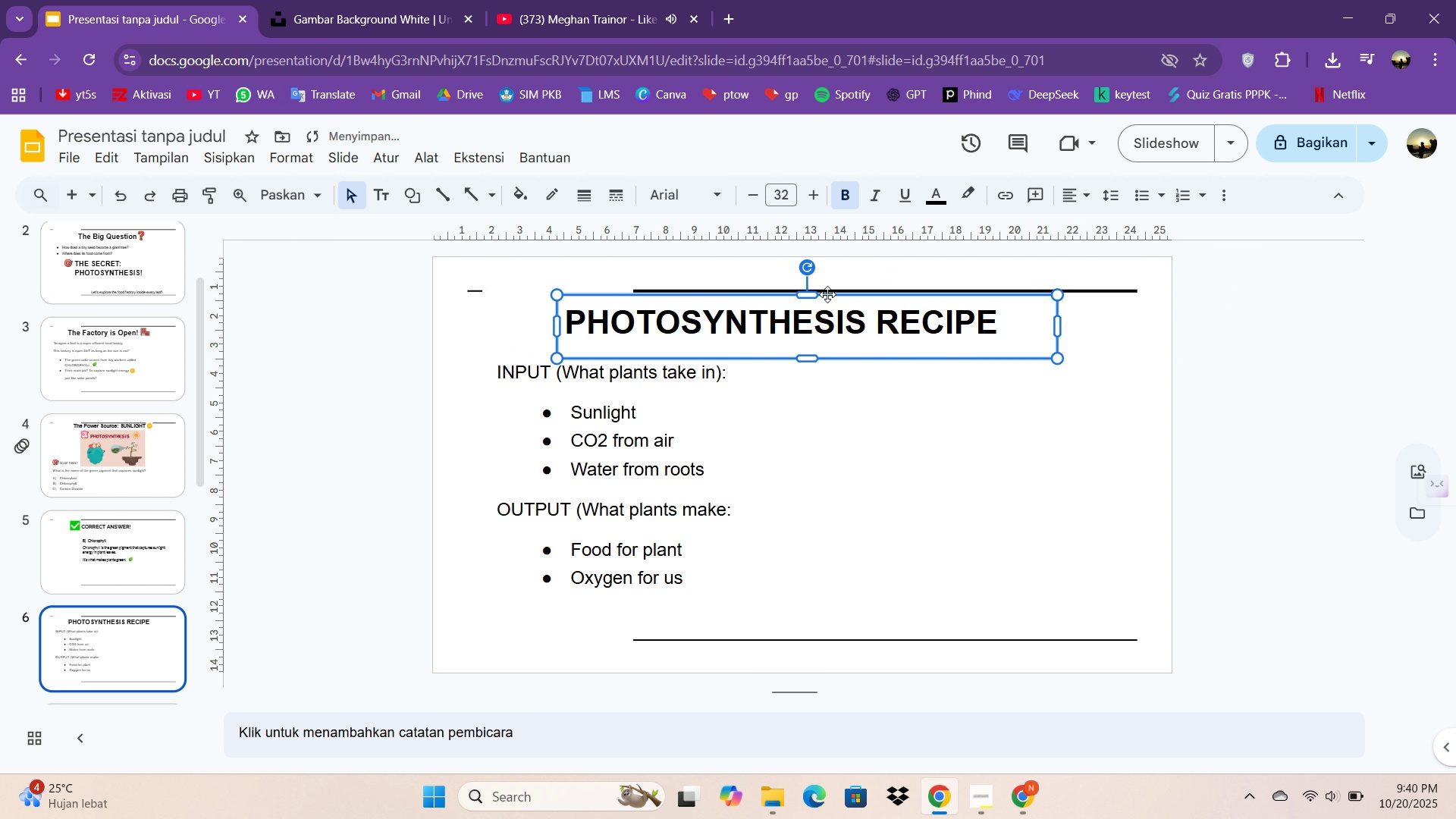 
key(ArrowUp)
 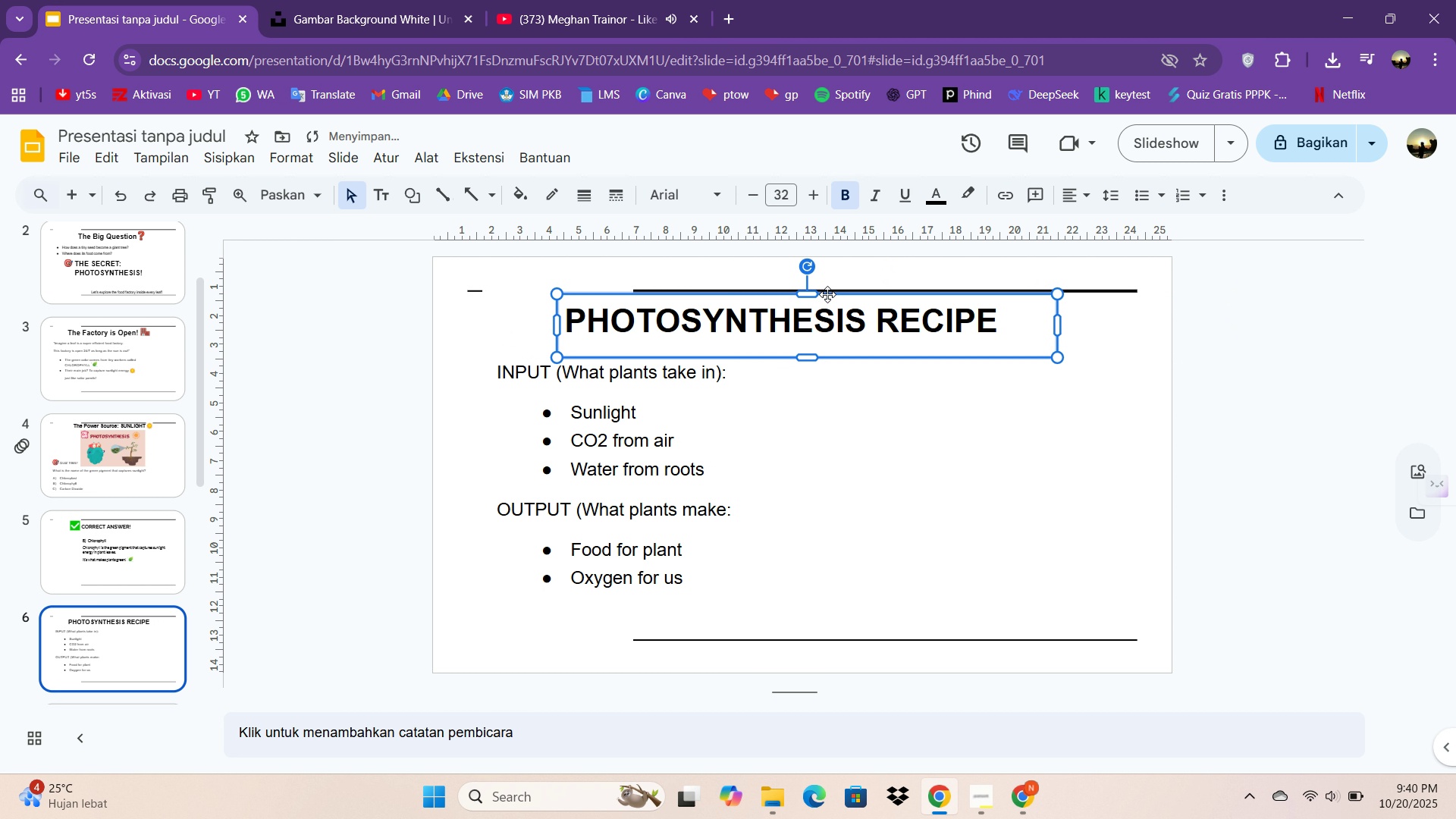 
key(ArrowUp)
 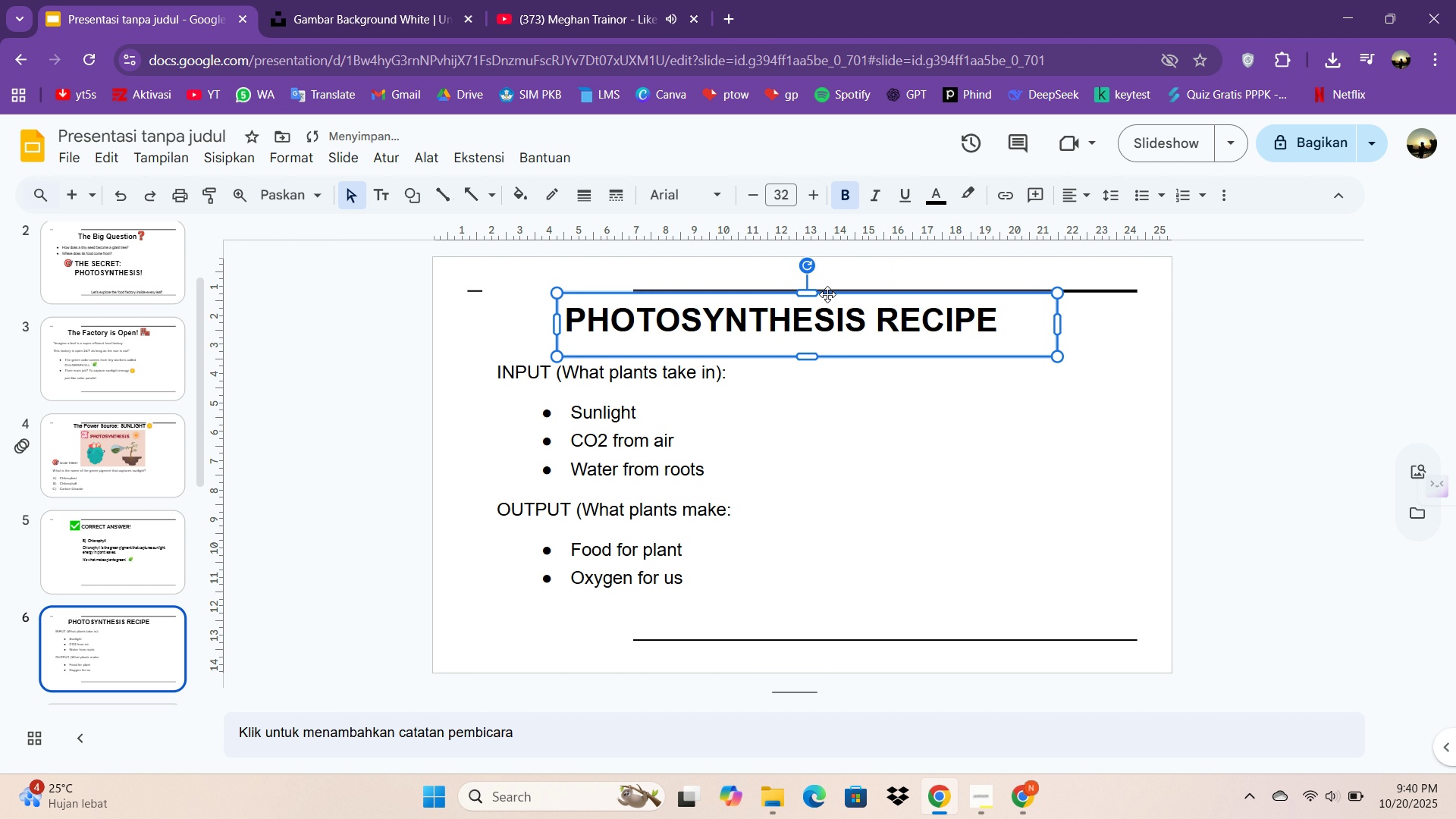 
key(ArrowUp)
 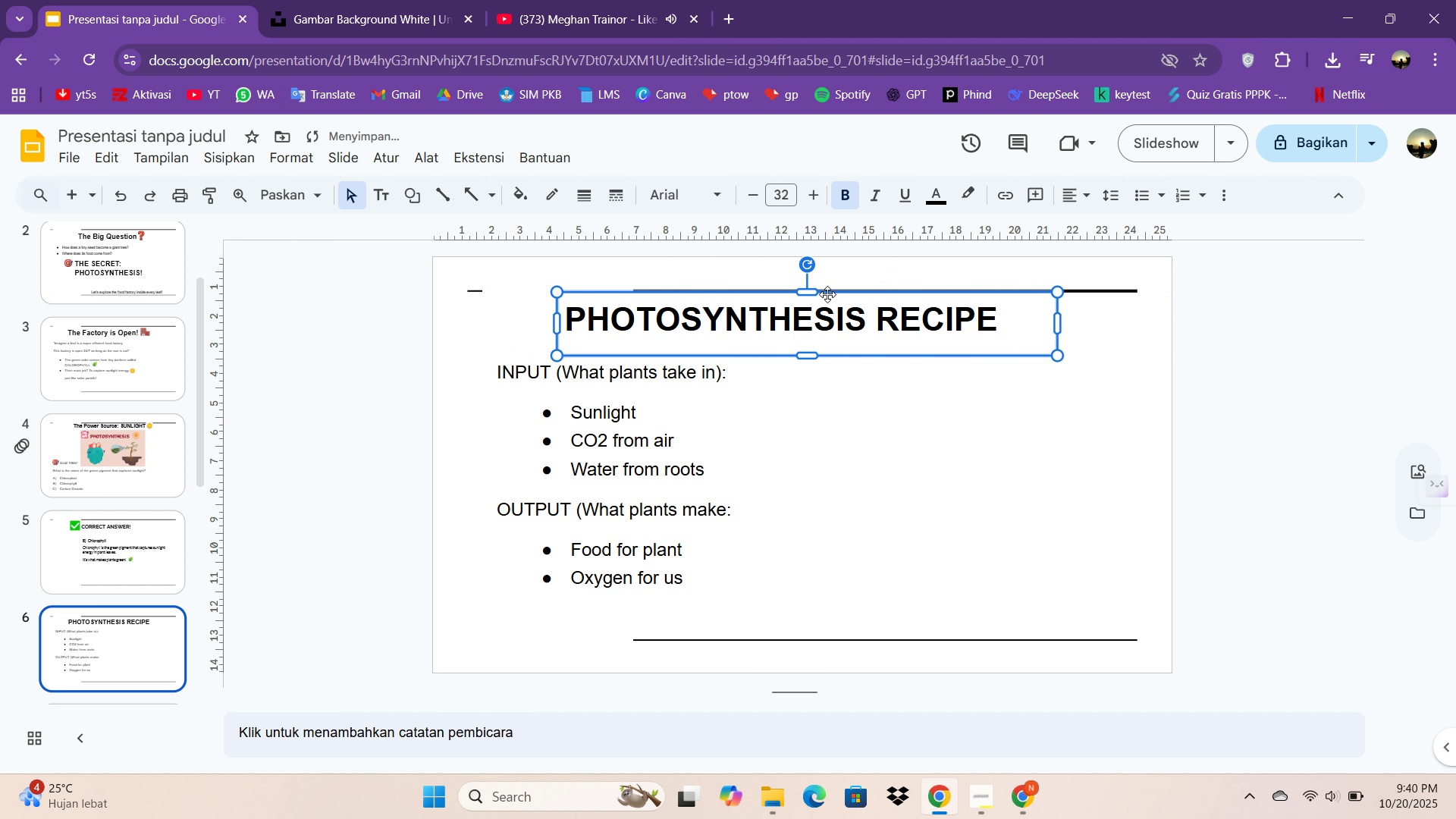 
key(ArrowUp)
 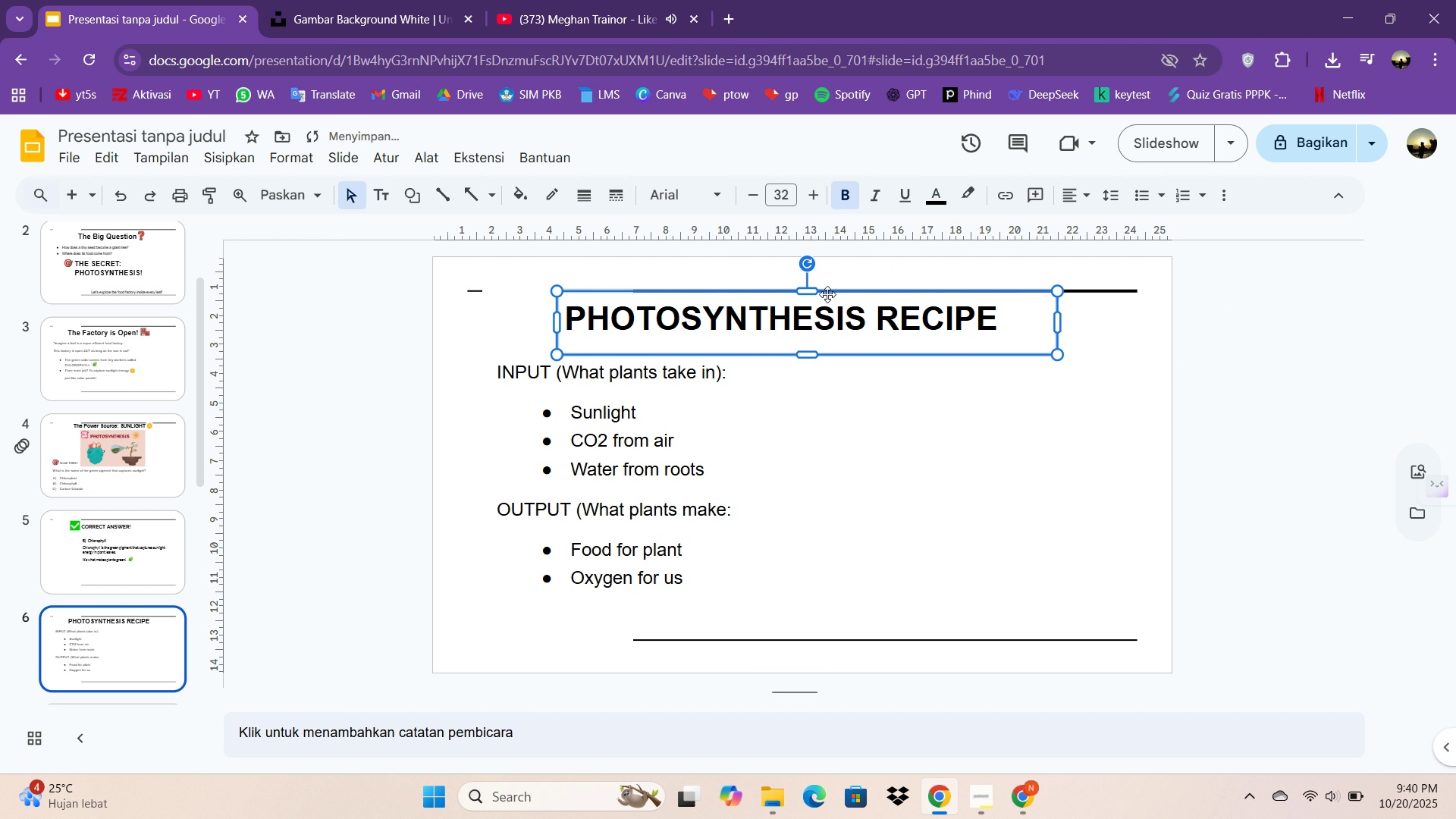 
key(ArrowUp)
 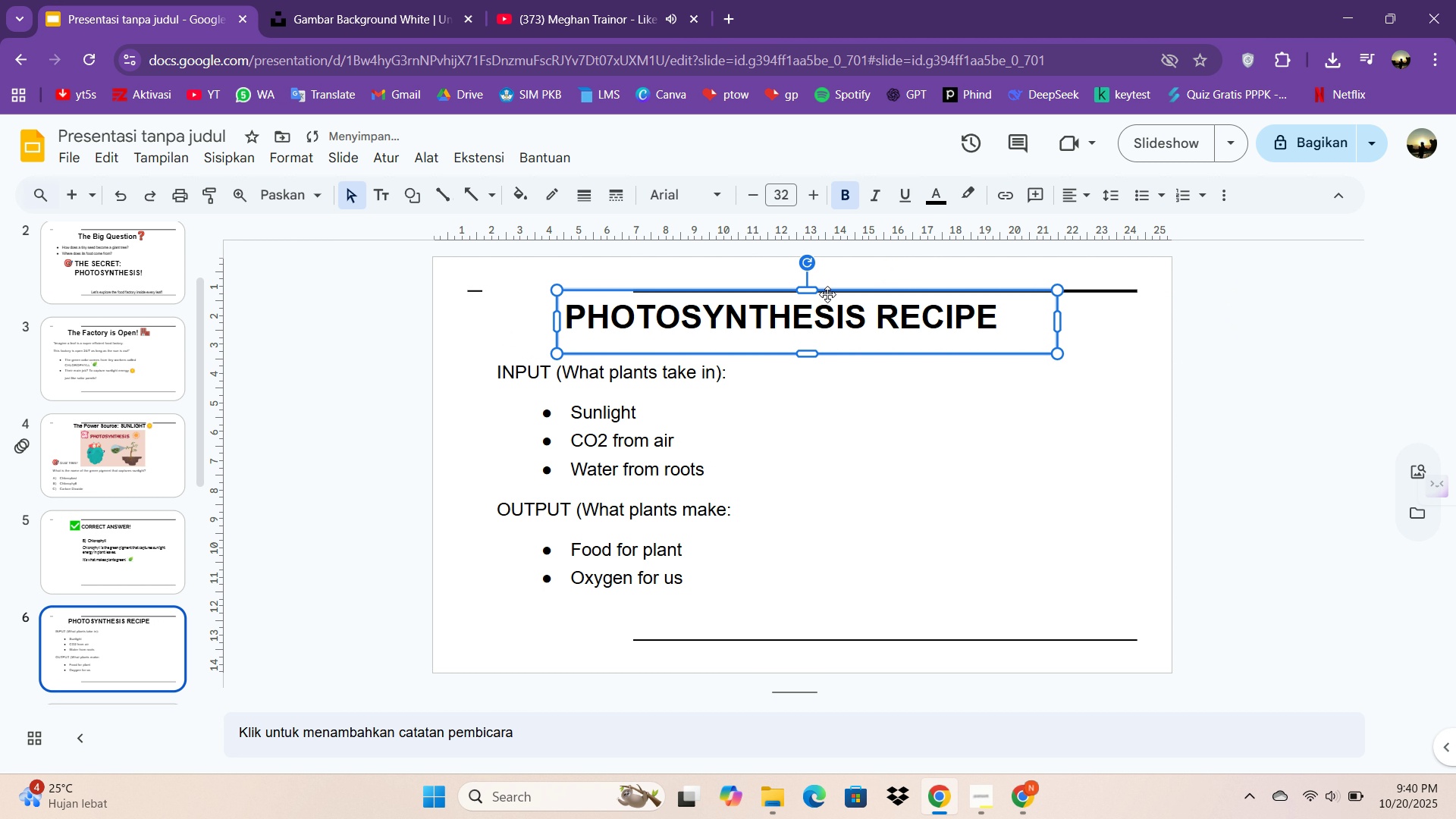 
key(ArrowUp)
 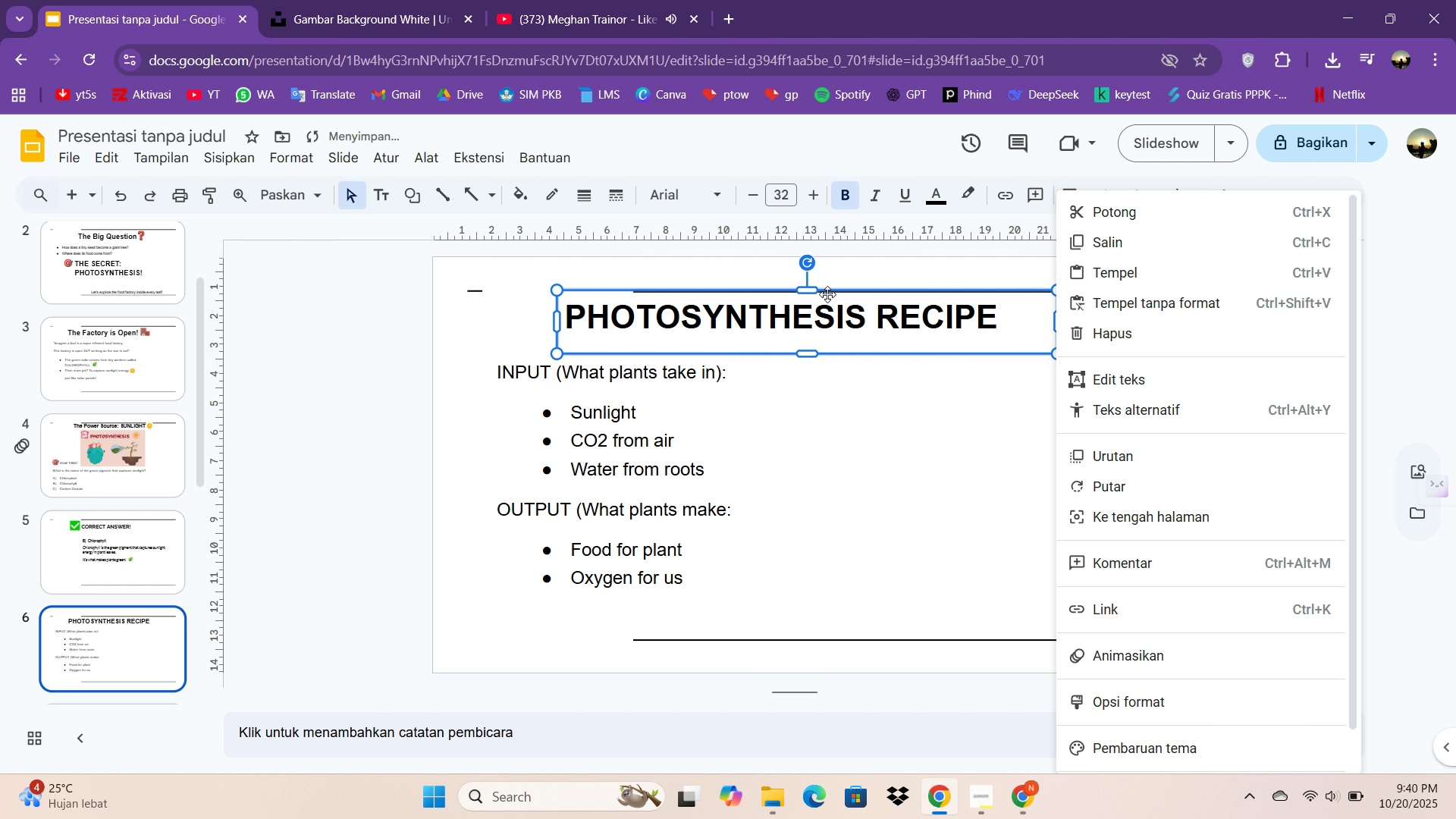 
key(ContextMenu)
 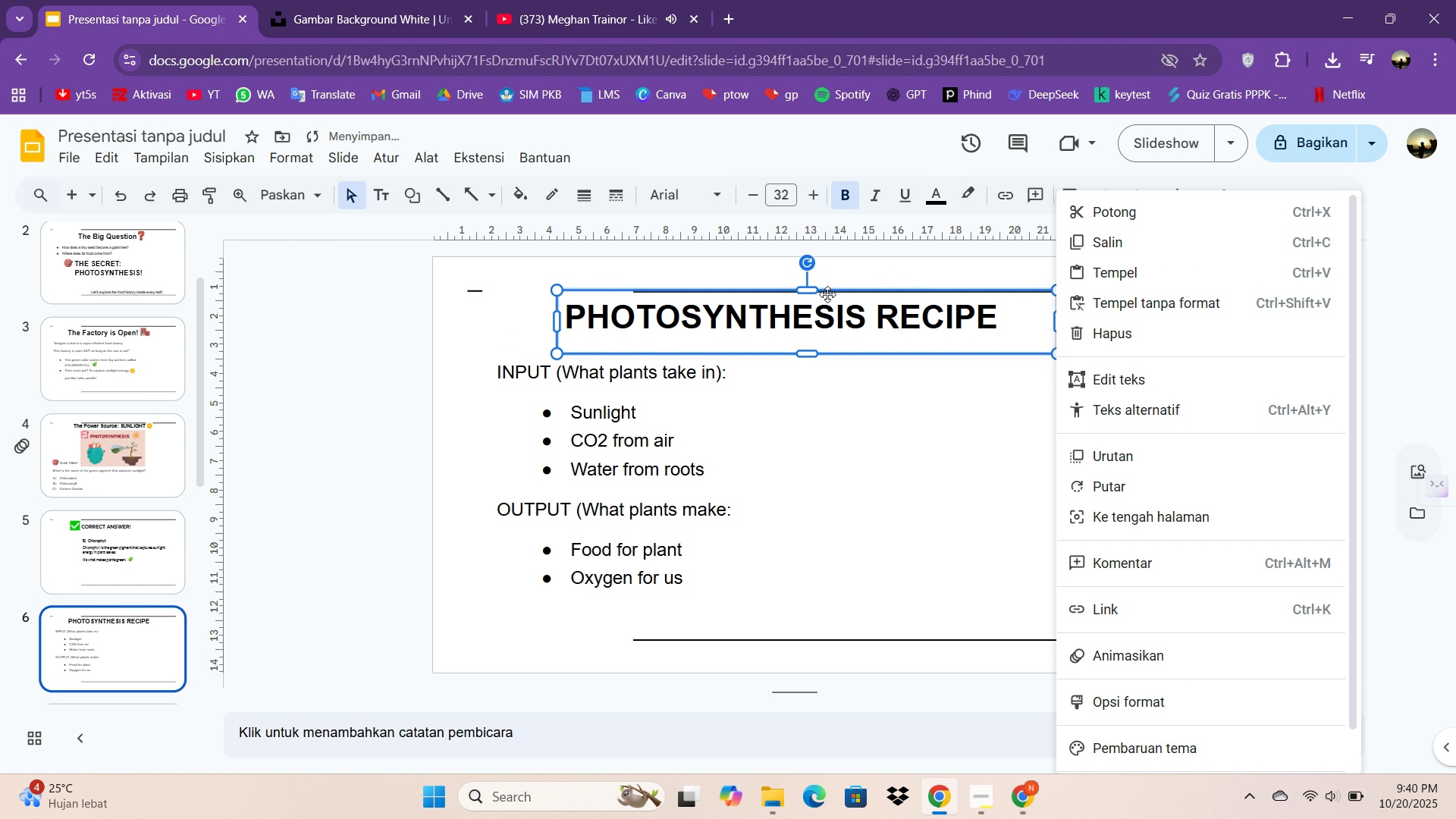 
key(ContextMenu)
 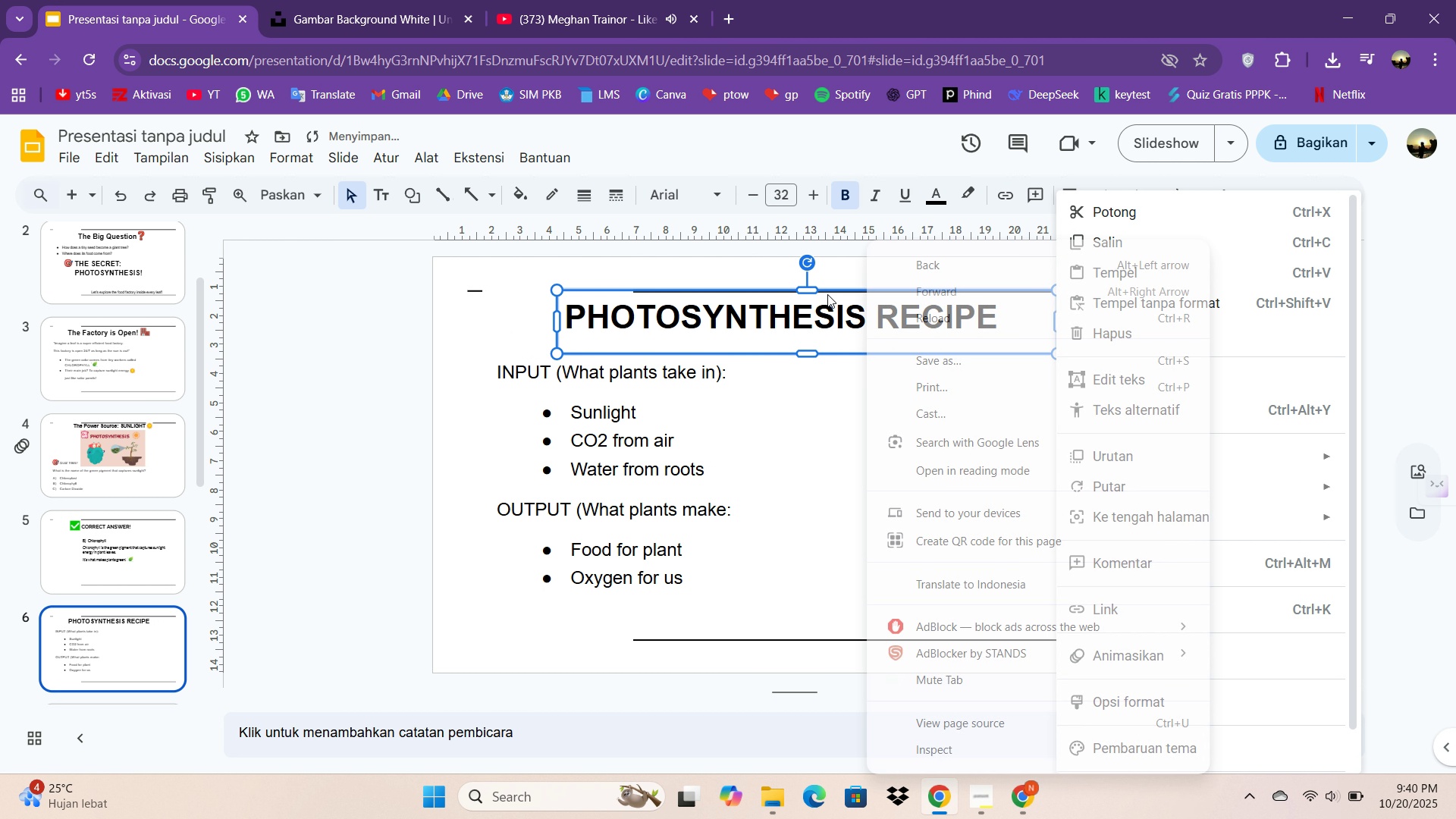 
key(ContextMenu)
 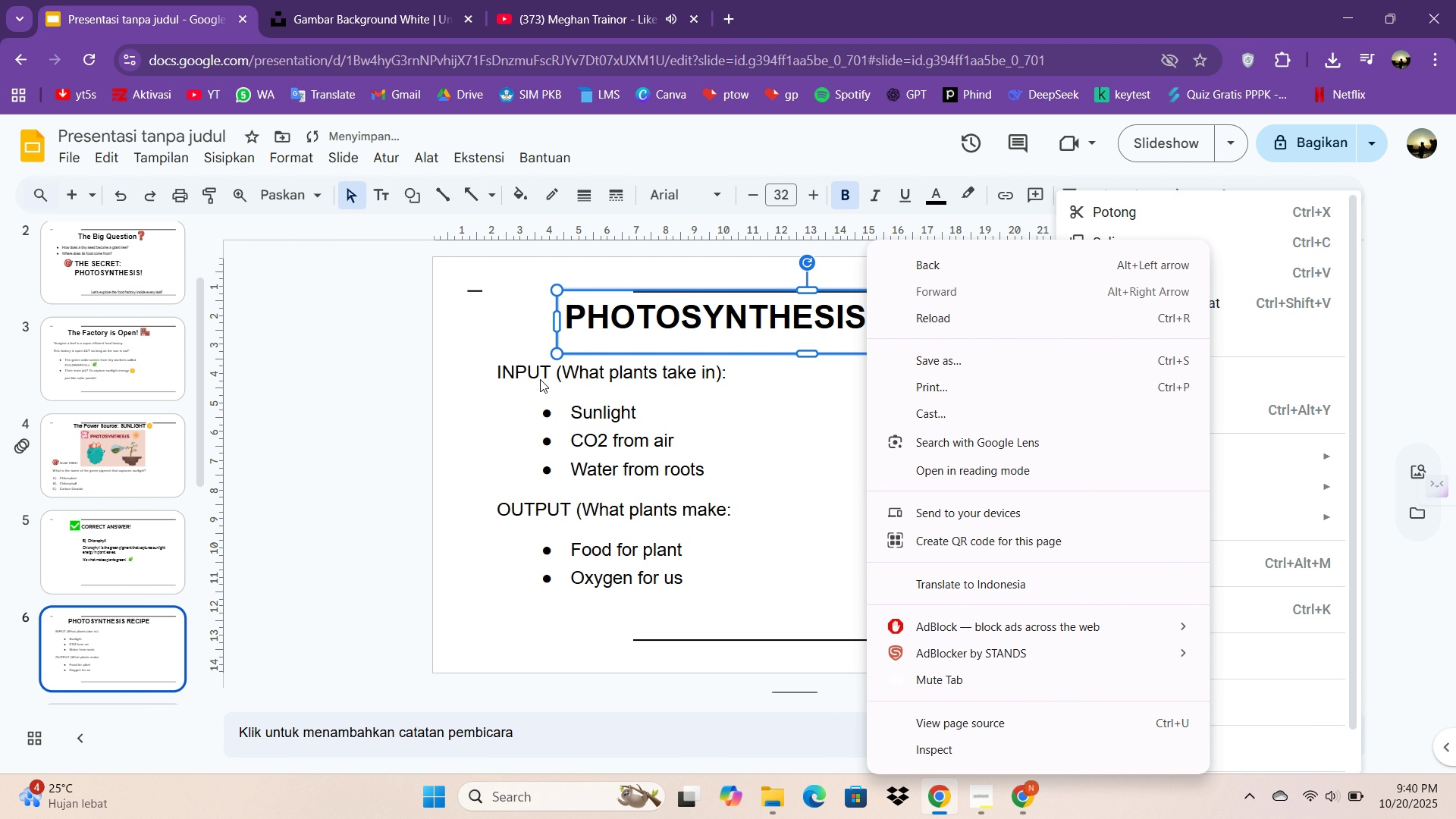 
double_click([540, 379])
 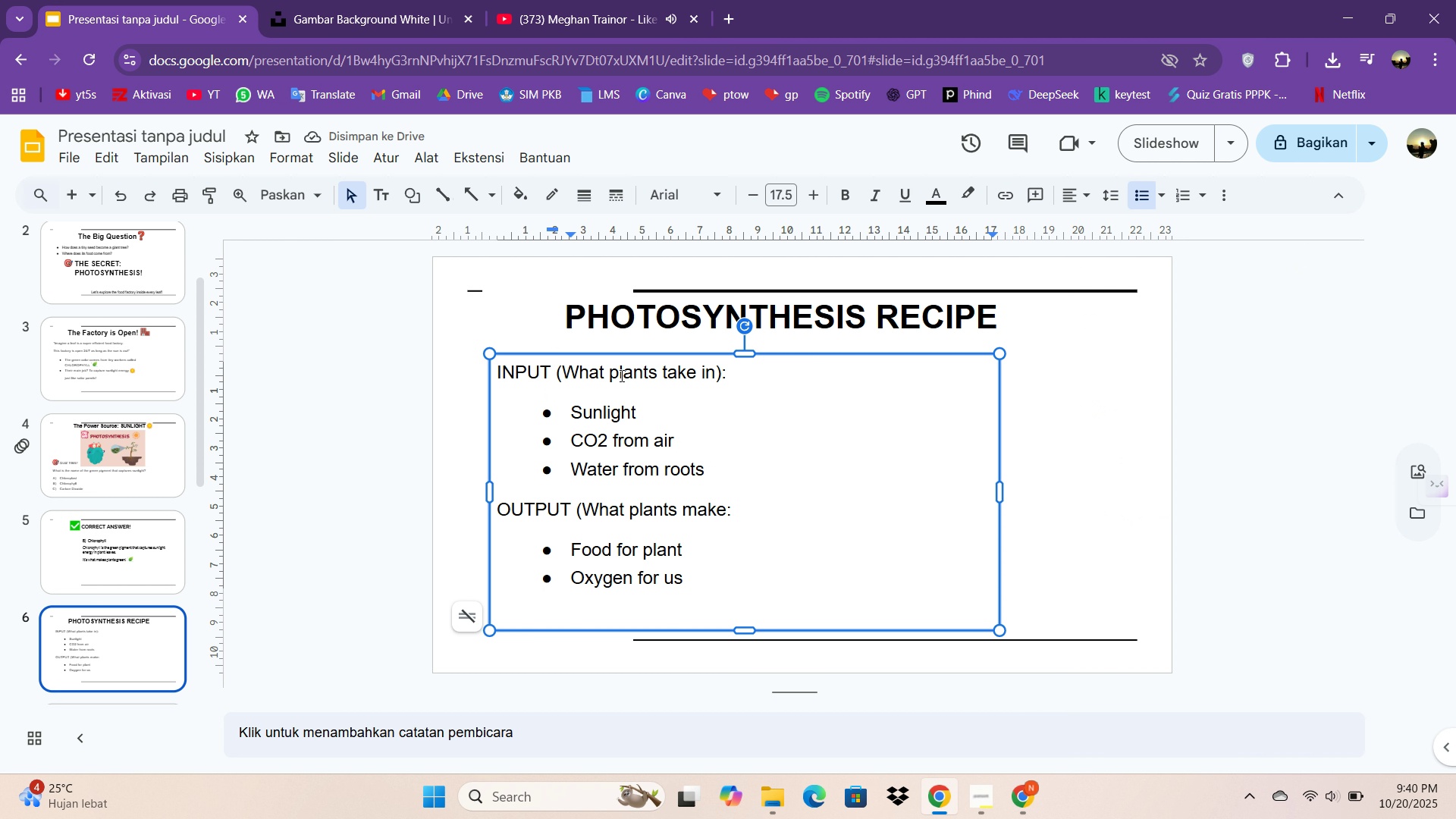 
left_click_drag(start_coordinate=[625, 357], to_coordinate=[651, 351])
 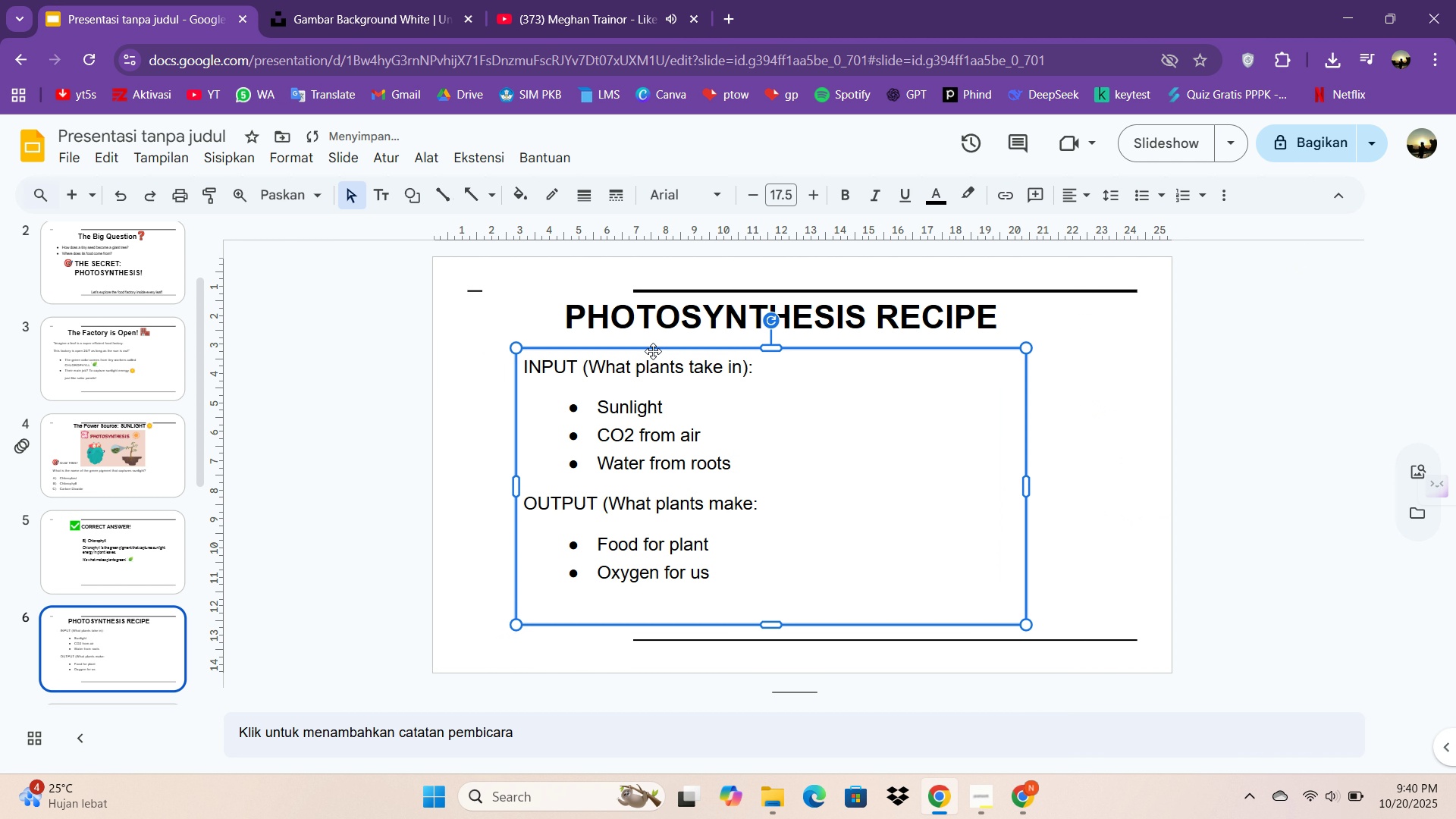 
left_click_drag(start_coordinate=[651, 351], to_coordinate=[661, 350])
 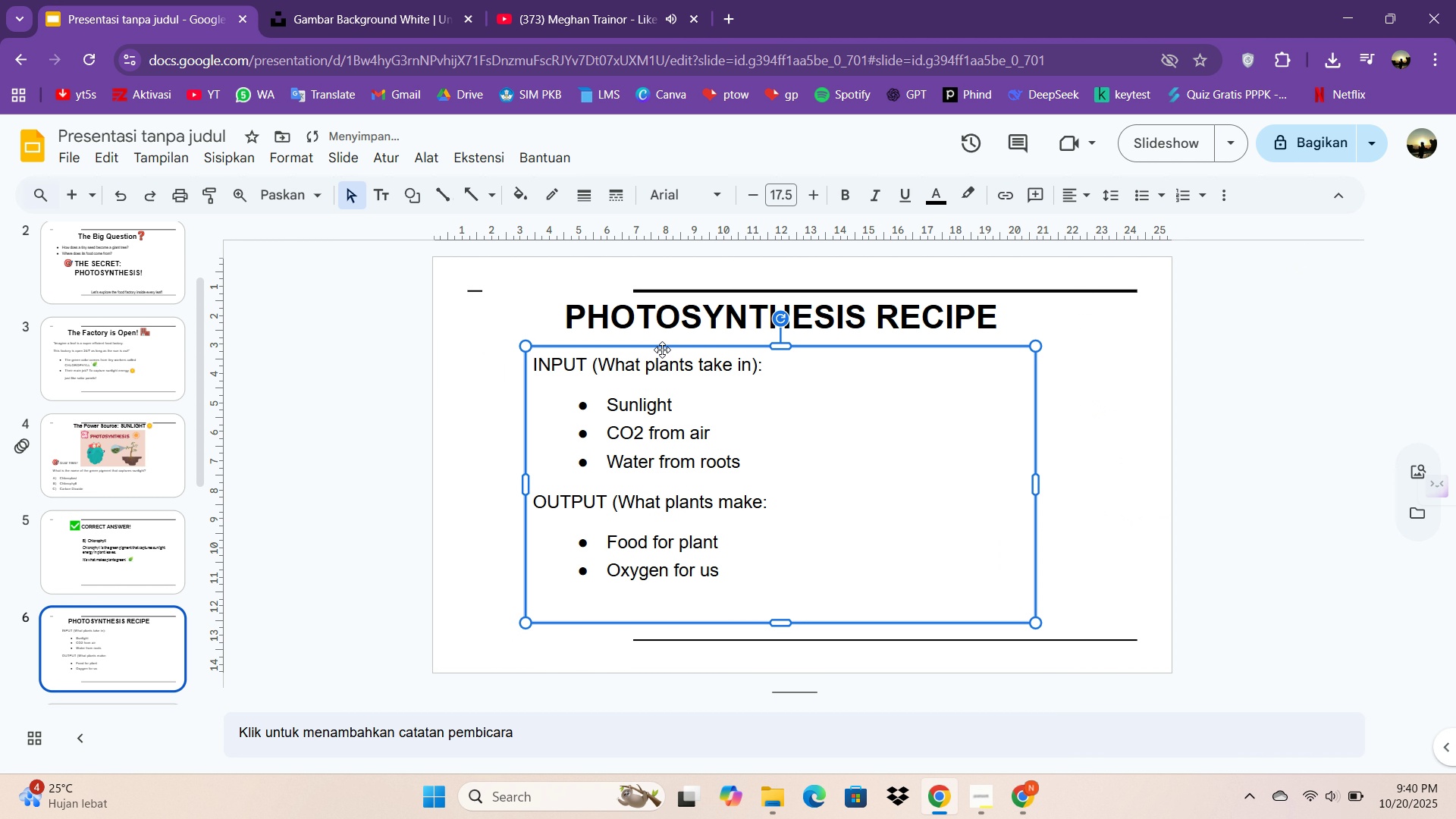 
left_click_drag(start_coordinate=[661, 350], to_coordinate=[677, 350])
 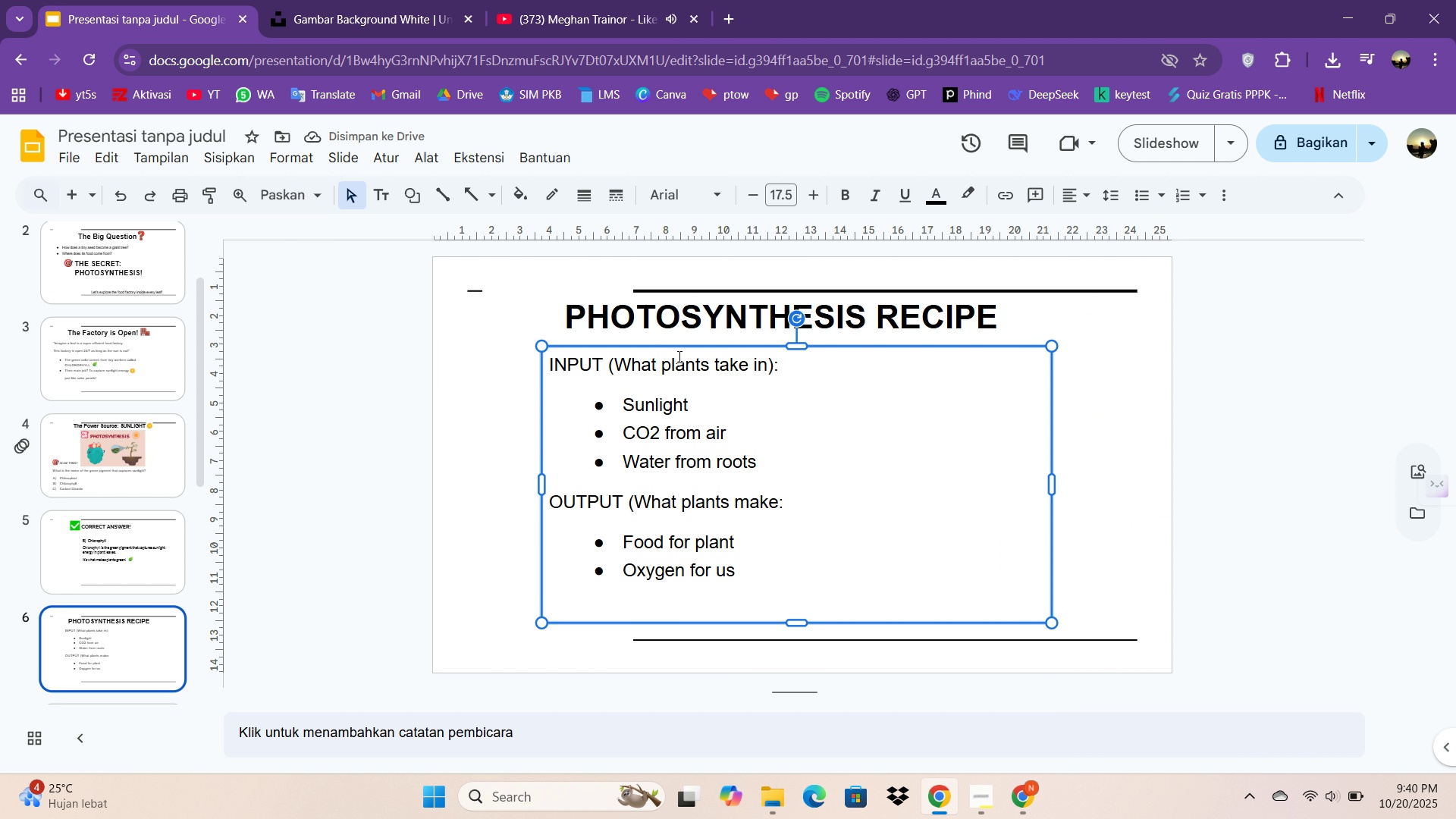 
key(ArrowDown)
 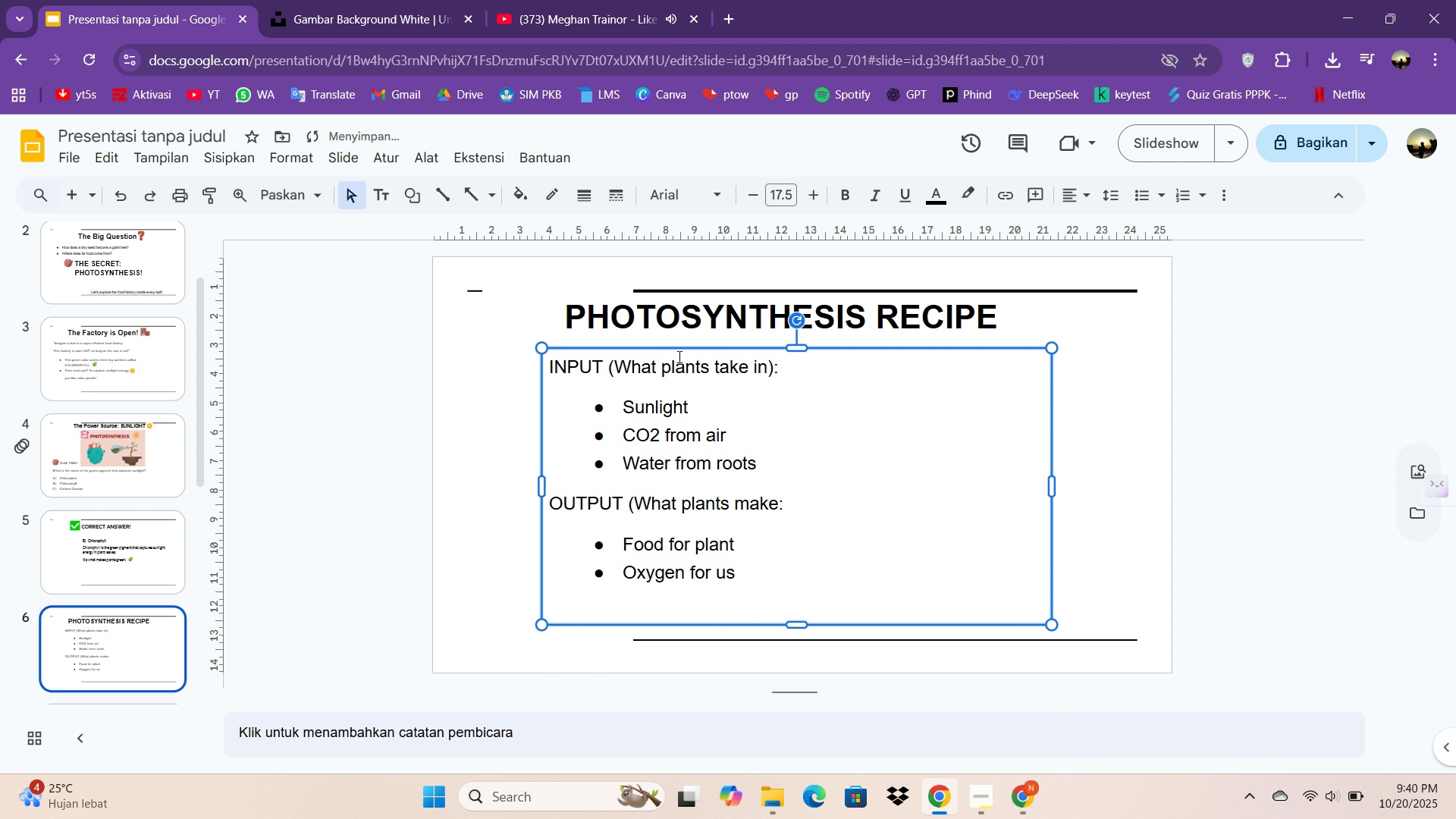 
key(ArrowDown)
 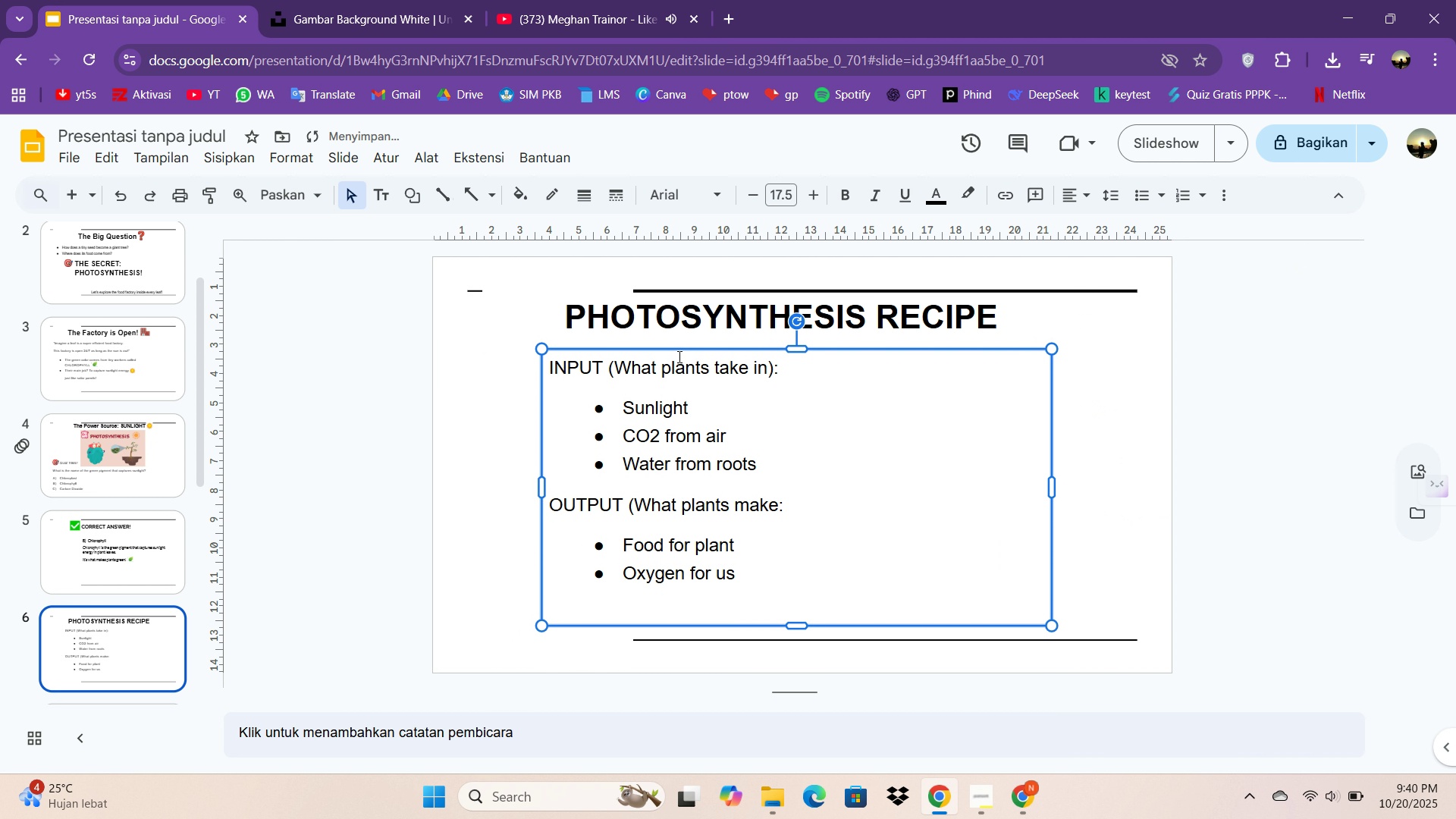 
key(ArrowDown)
 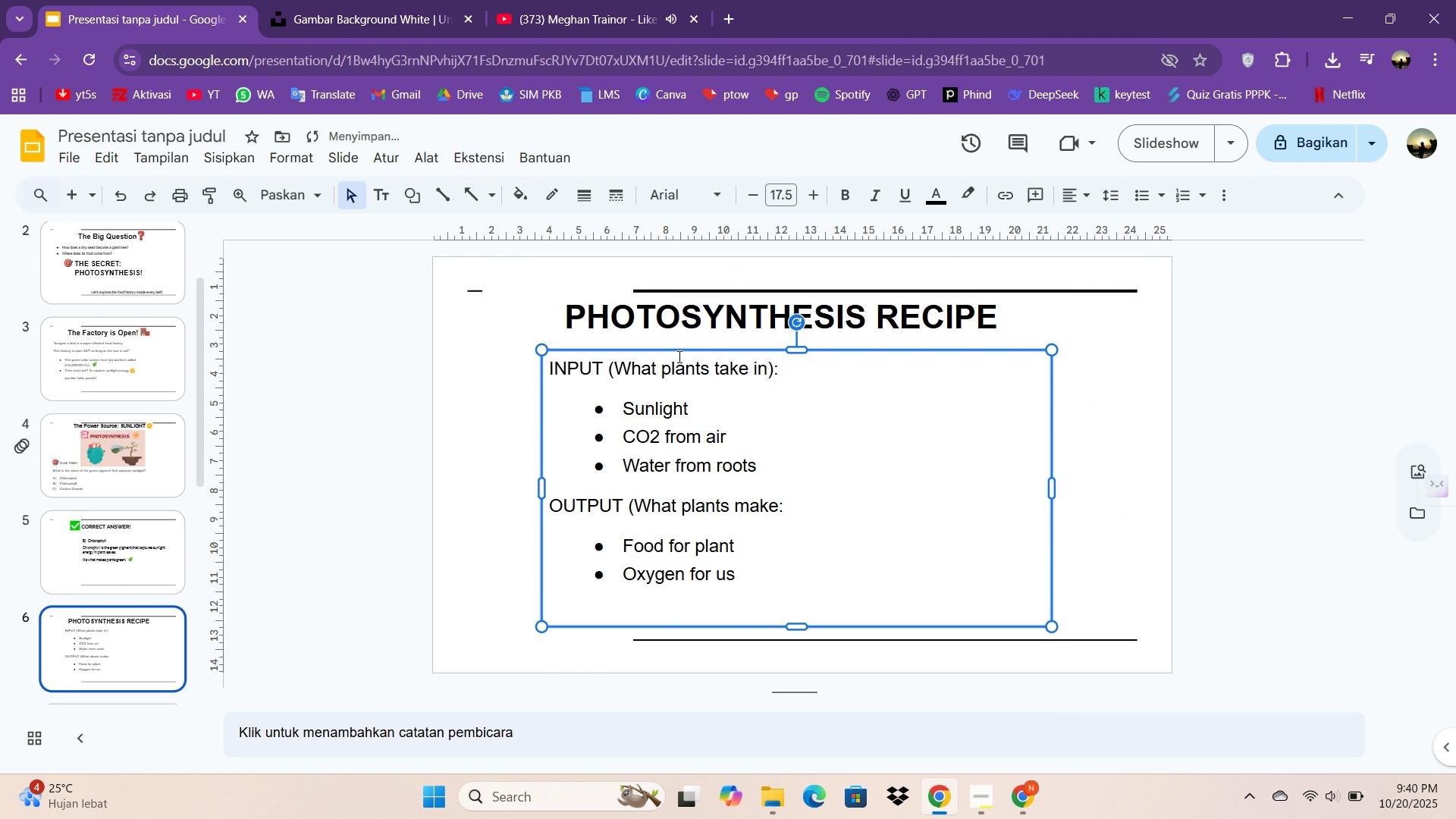 
key(ArrowDown)
 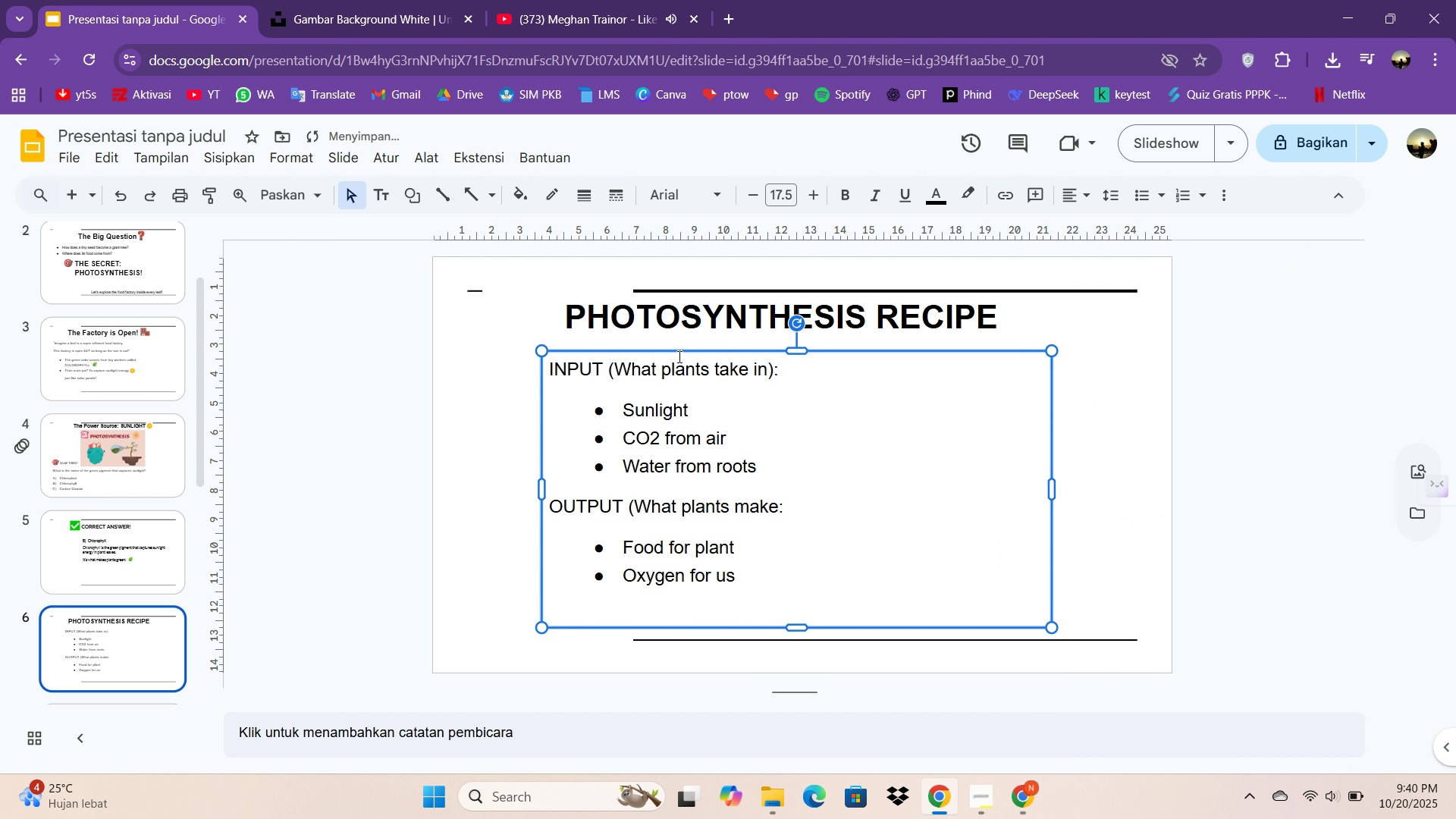 
key(ArrowDown)
 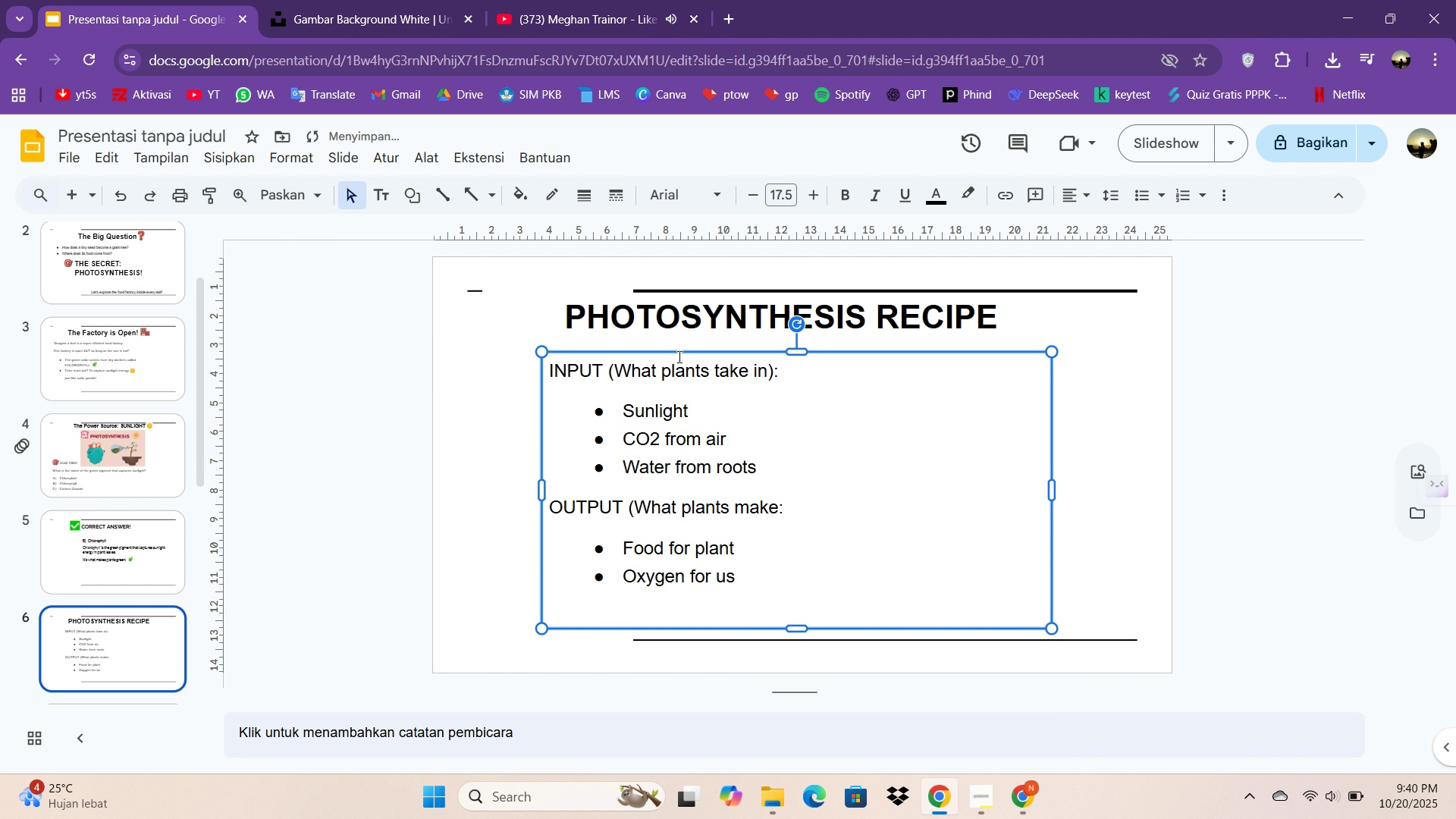 
key(ArrowDown)
 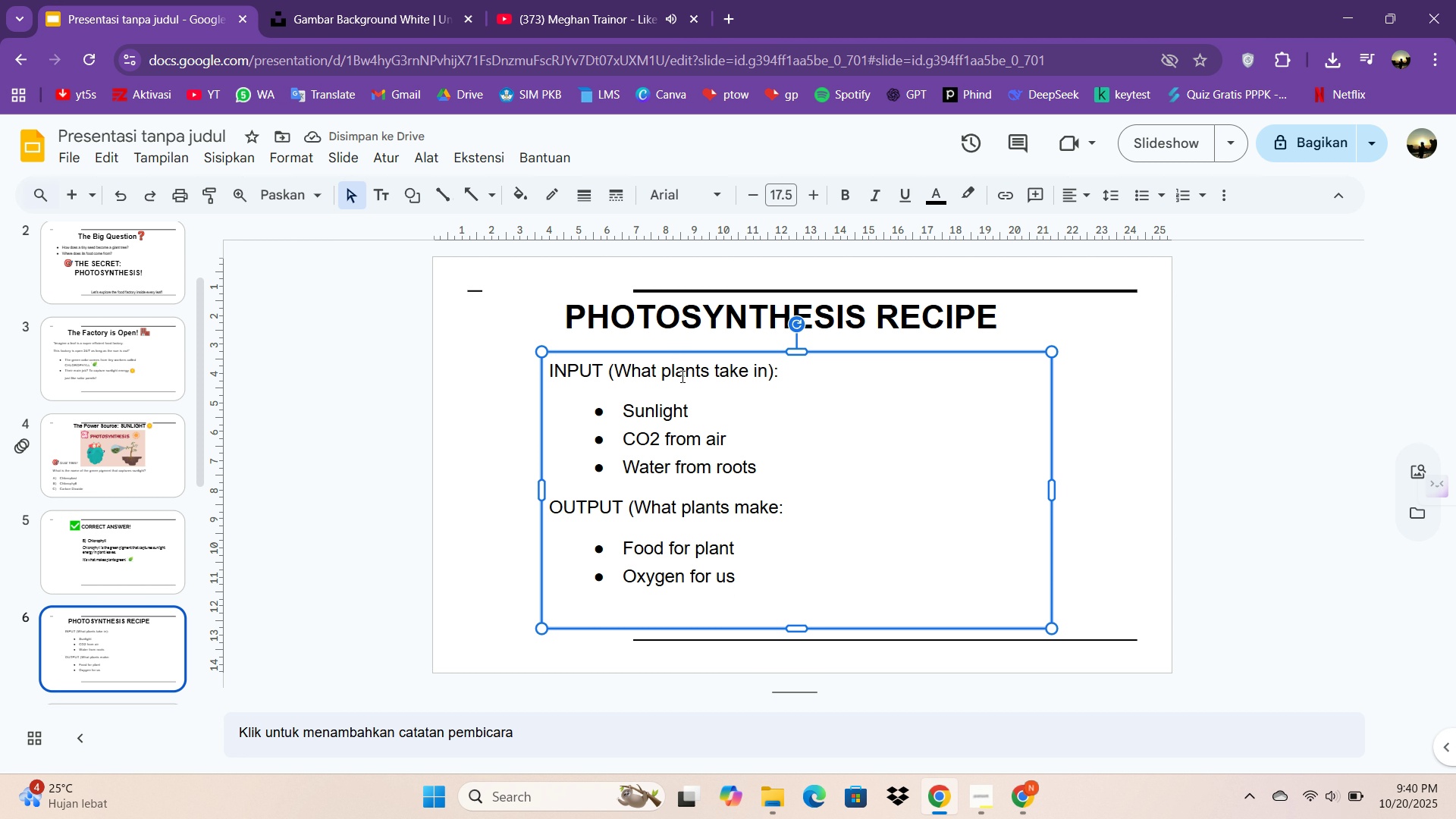 
scroll: coordinate [181, 598], scroll_direction: down, amount: 2.0
 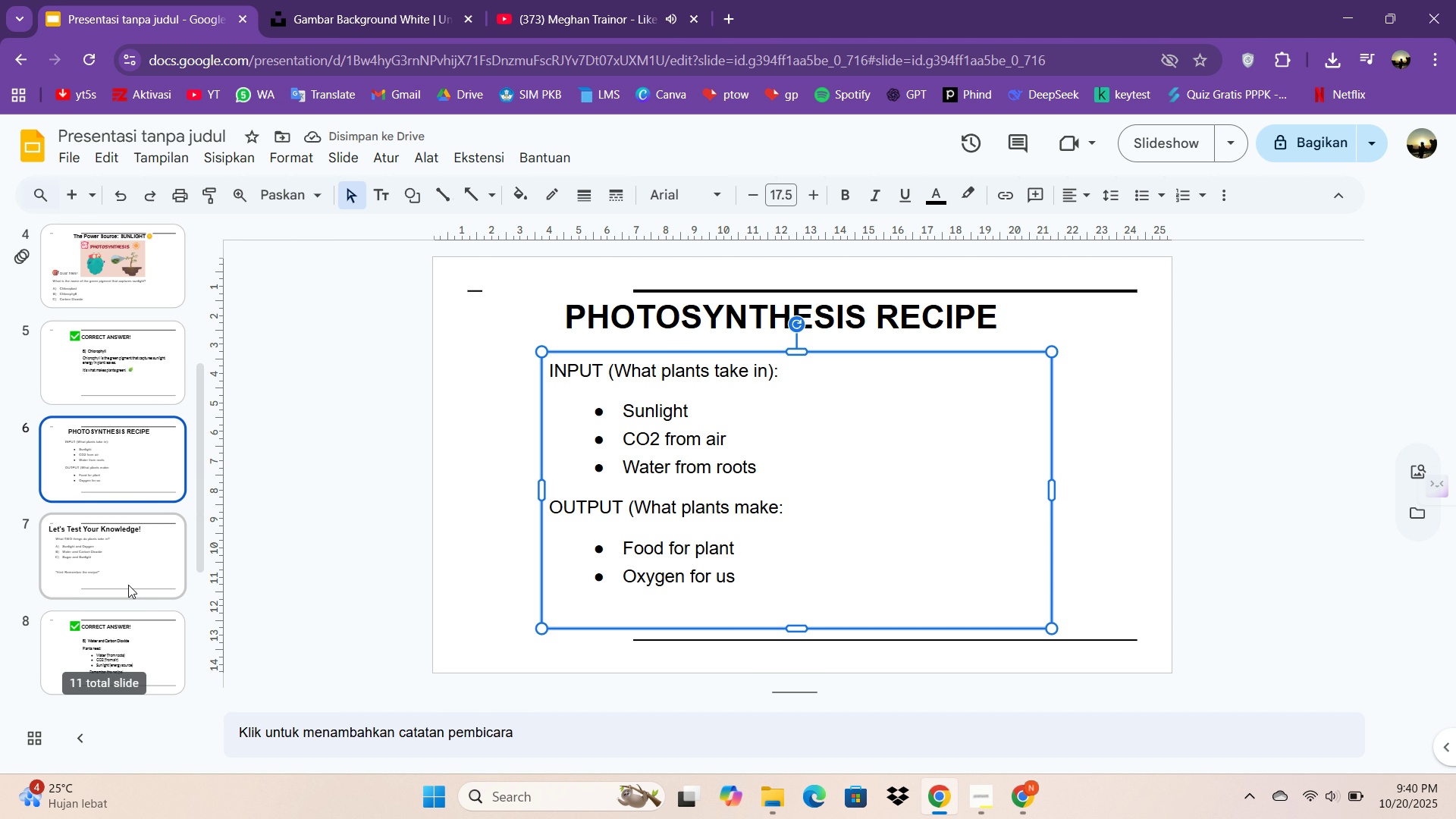 
left_click([128, 585])
 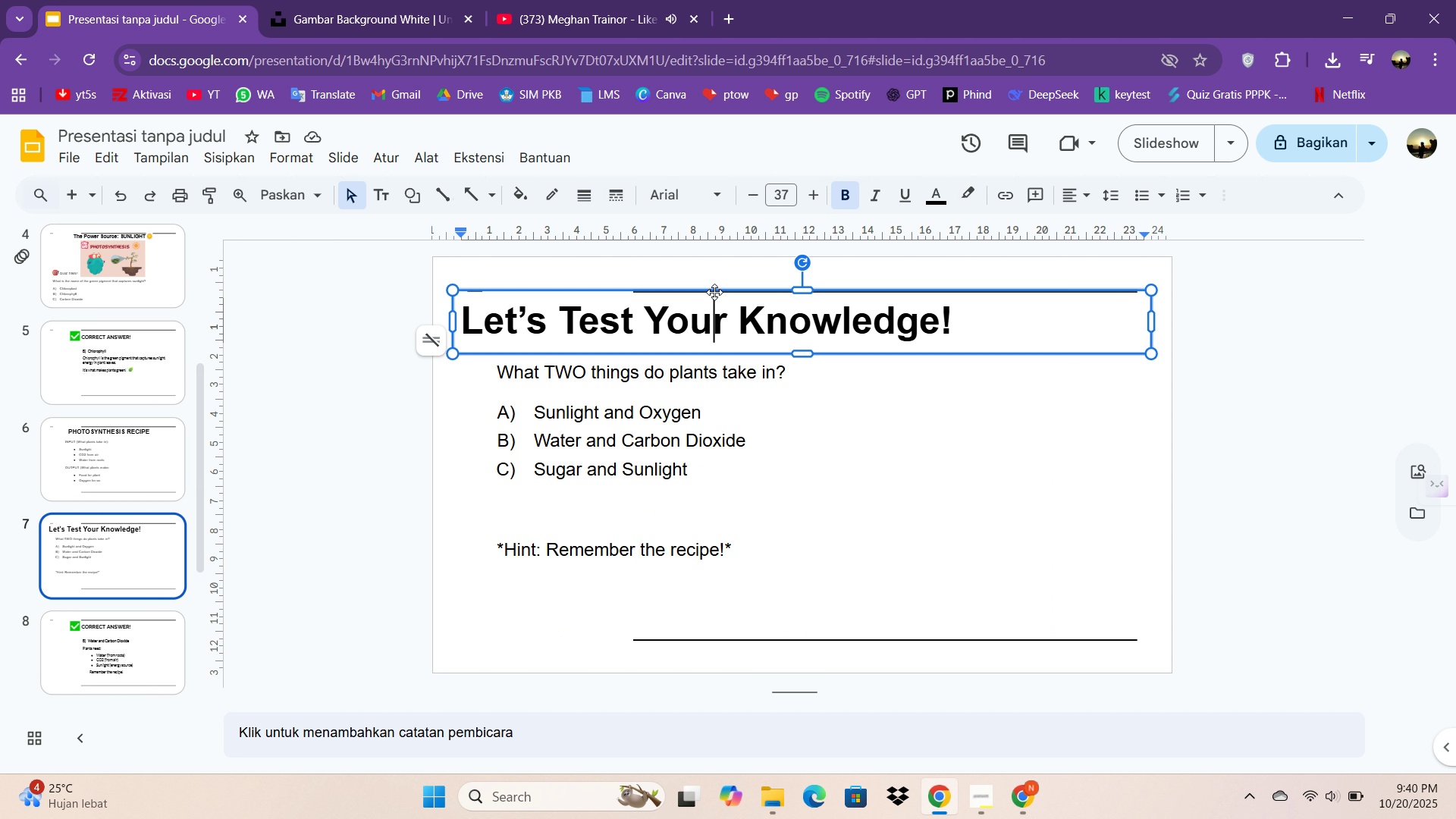 
left_click_drag(start_coordinate=[714, 292], to_coordinate=[783, 290])
 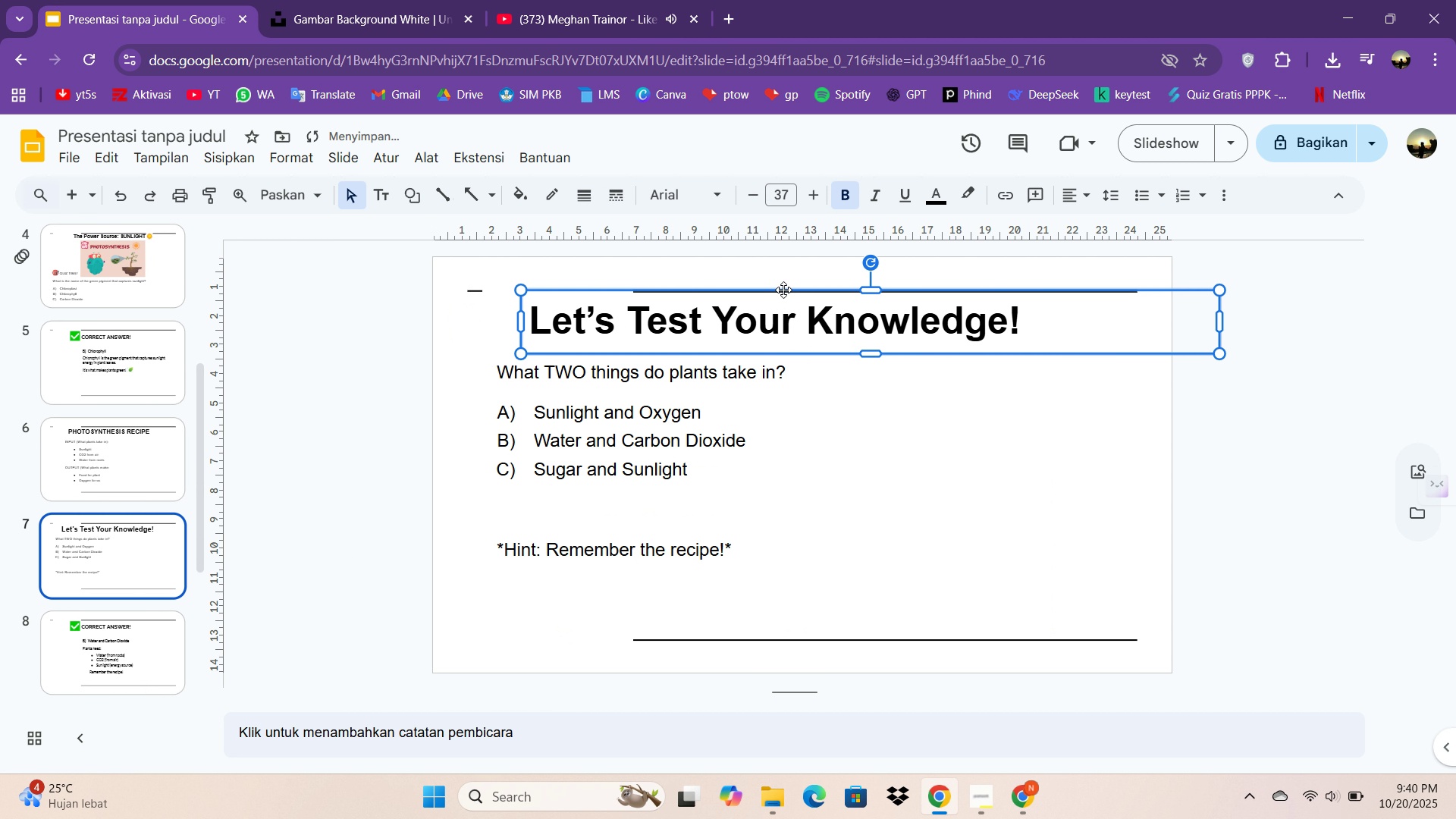 
left_click_drag(start_coordinate=[783, 290], to_coordinate=[790, 290])
 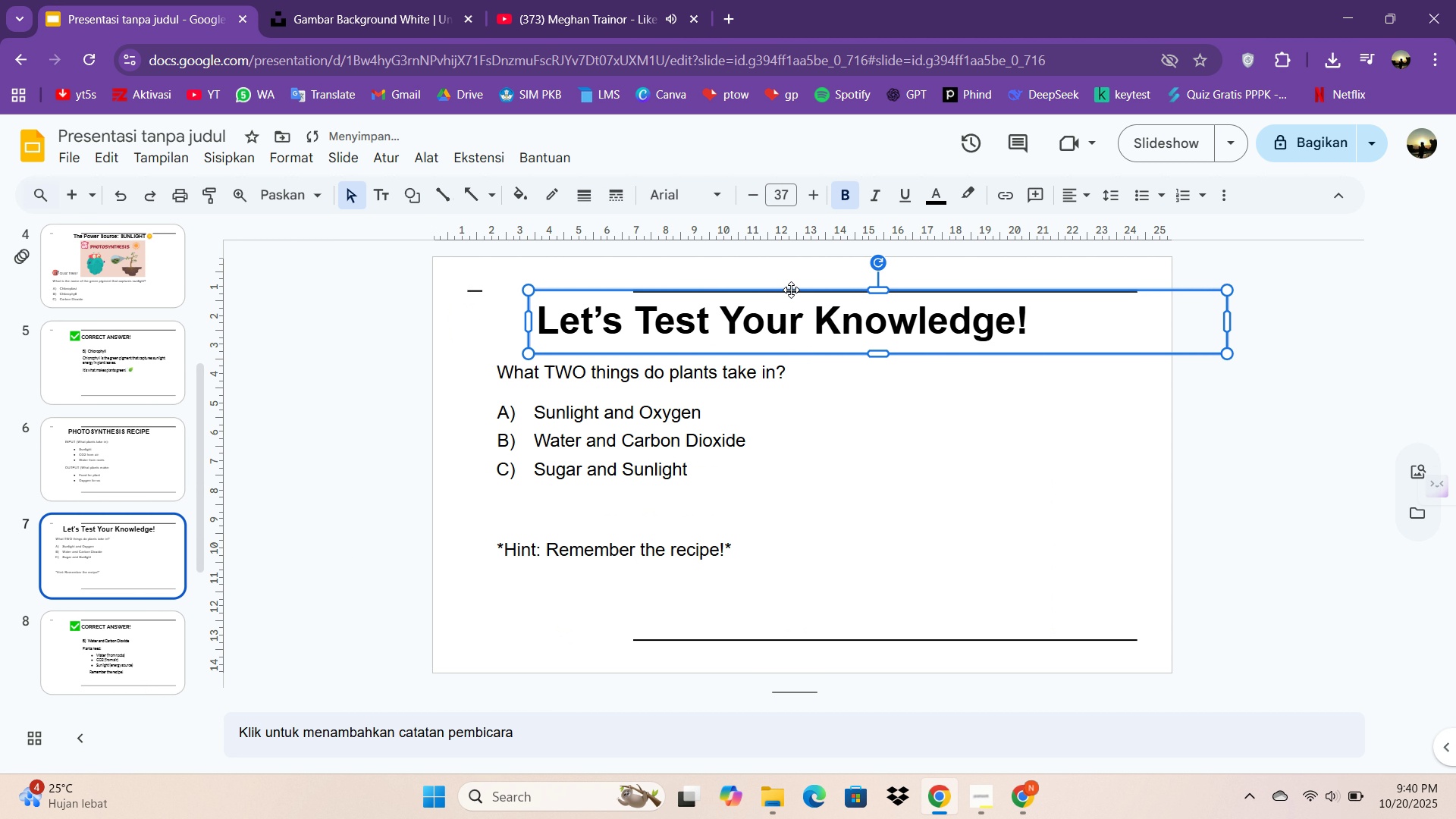 
left_click_drag(start_coordinate=[790, 290], to_coordinate=[796, 290])
 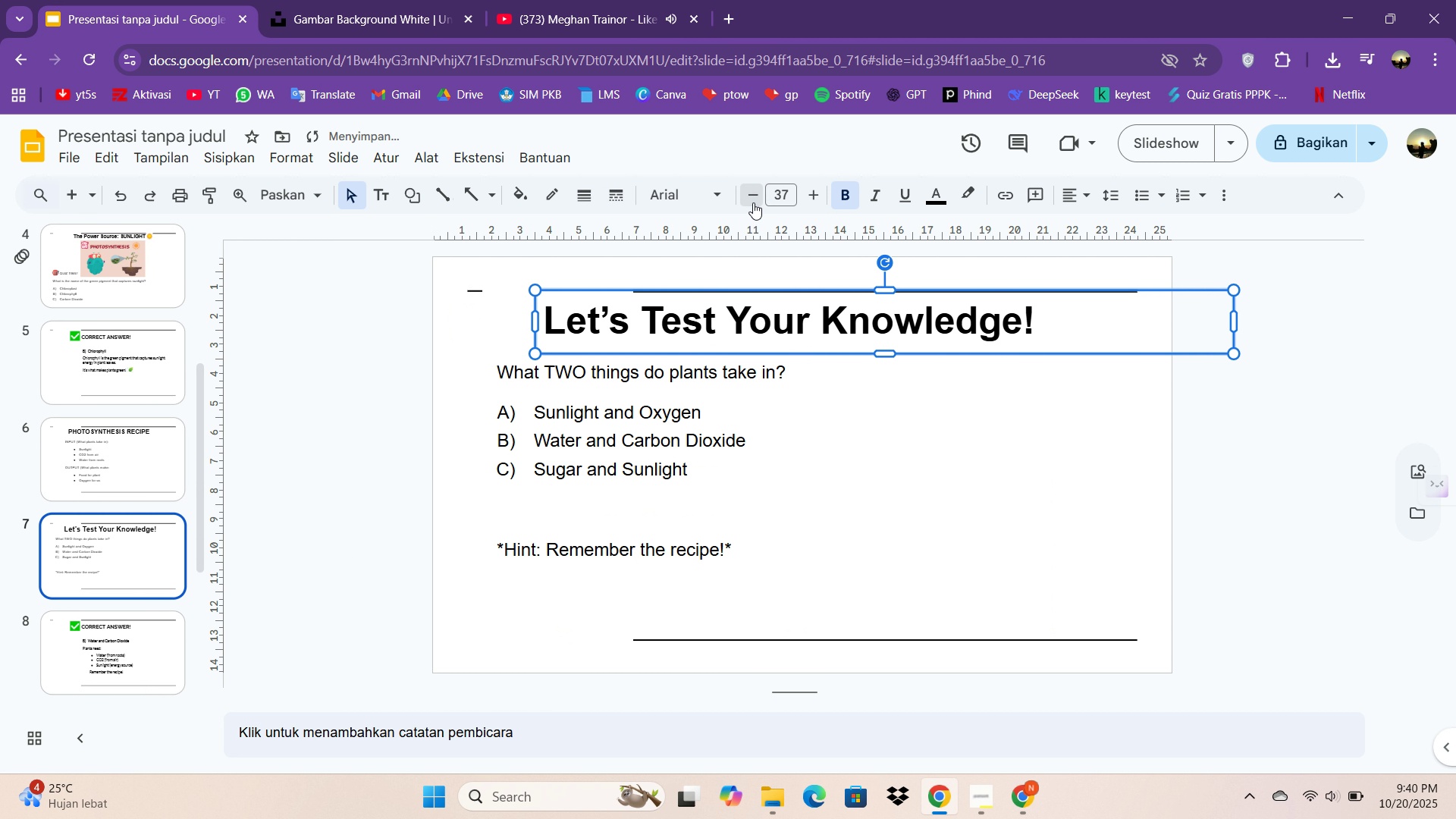 
double_click([753, 202])
 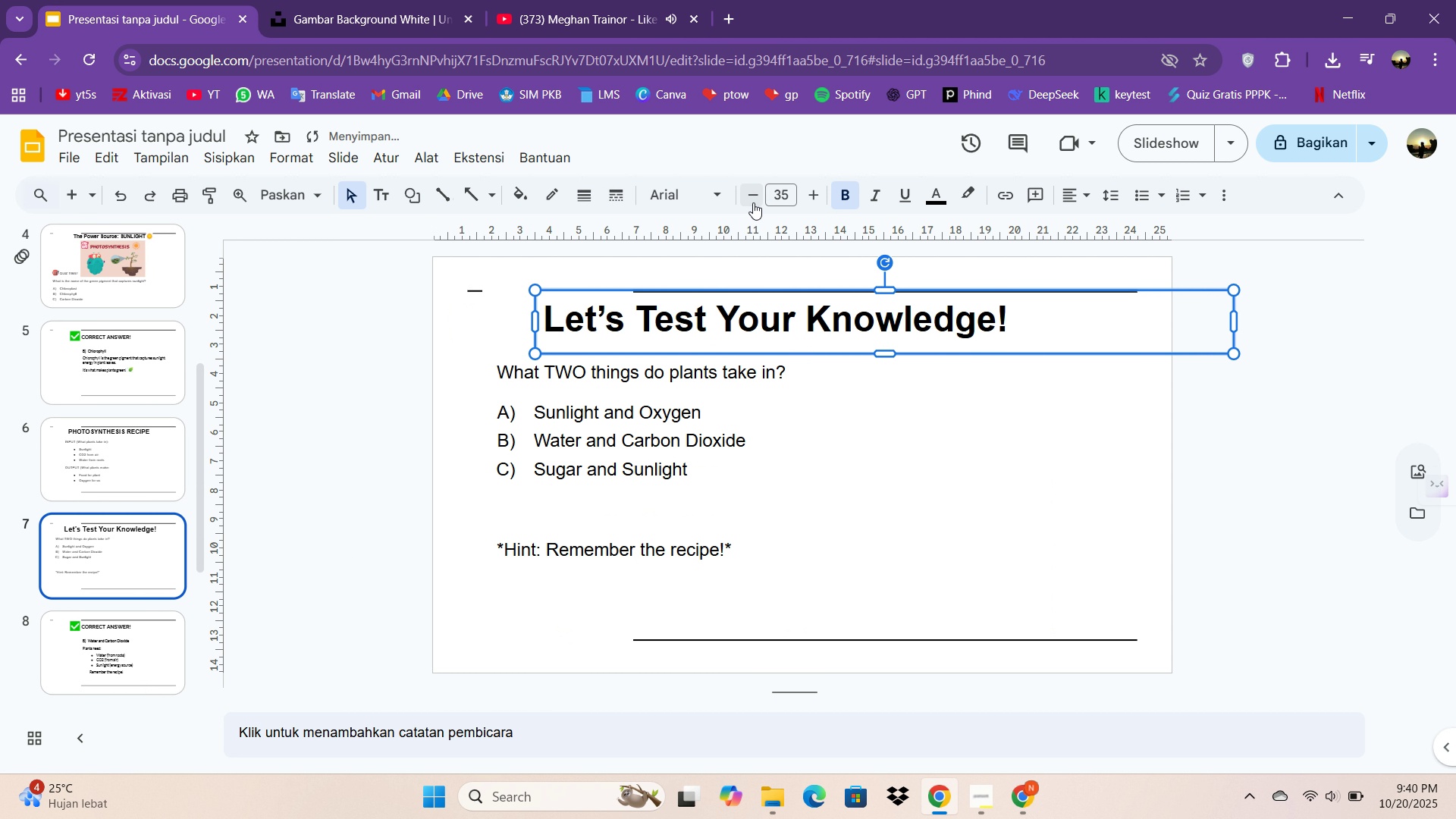 
triple_click([753, 202])
 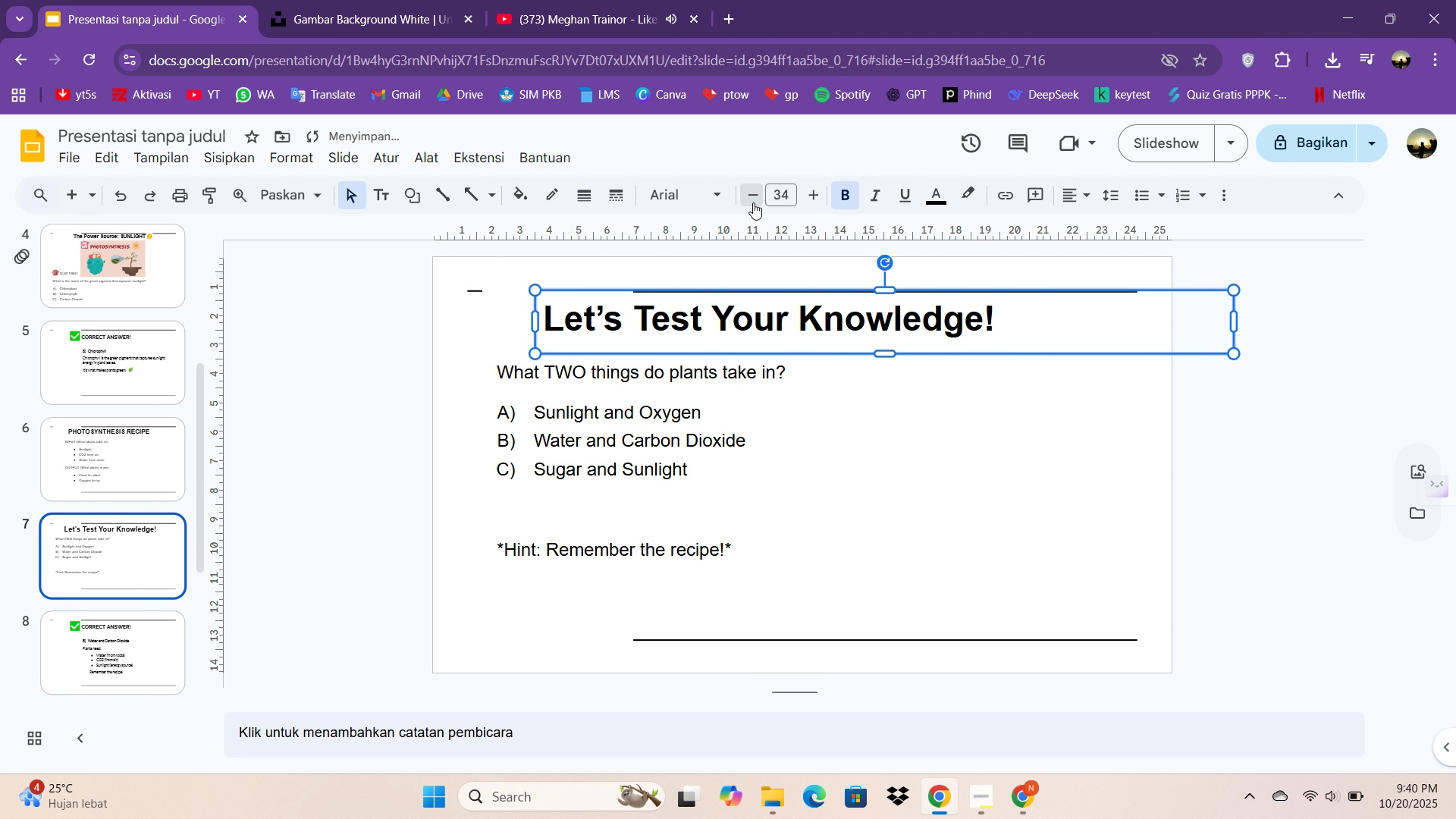 
triple_click([753, 202])
 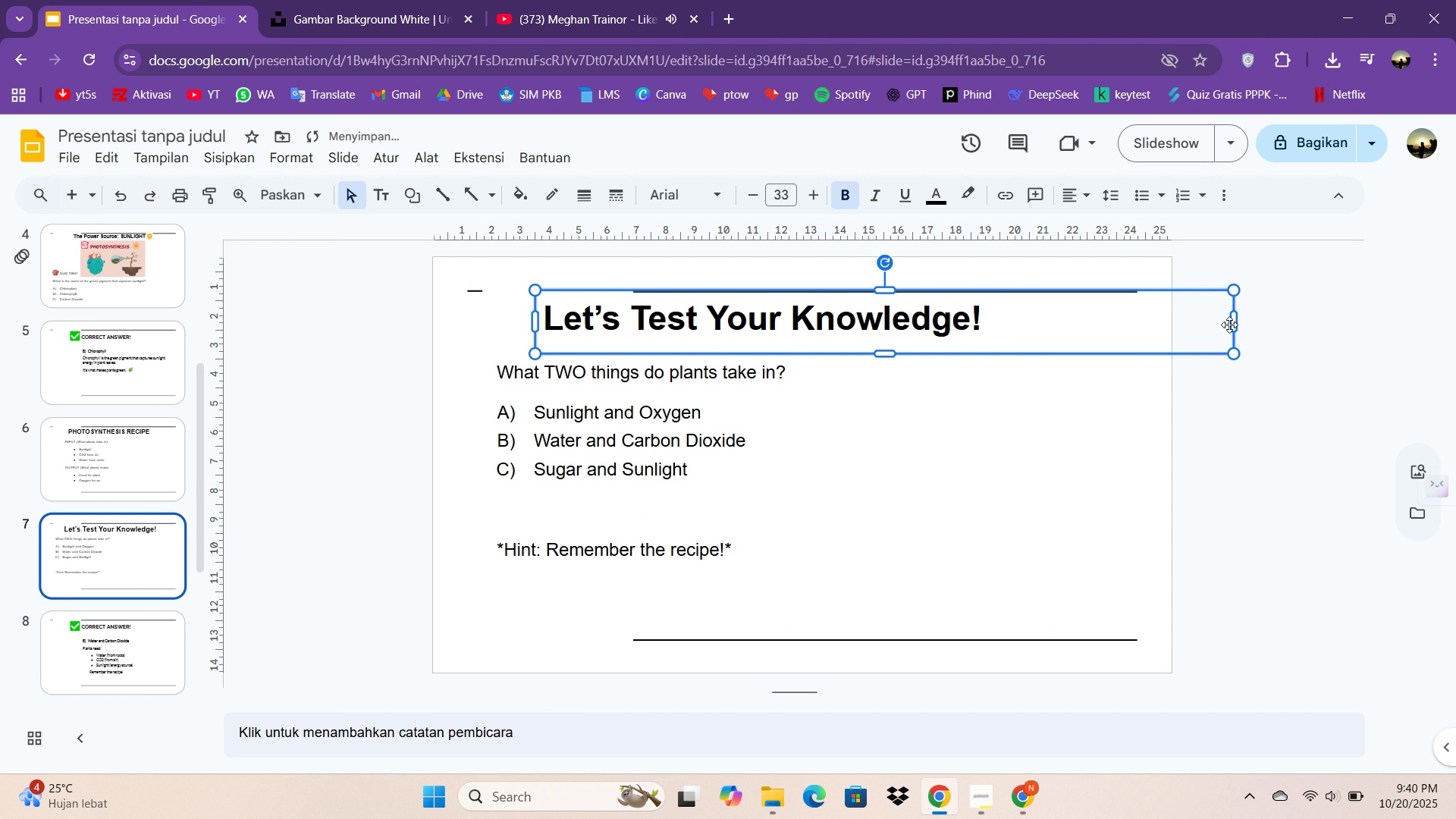 
left_click_drag(start_coordinate=[1229, 323], to_coordinate=[1011, 321])
 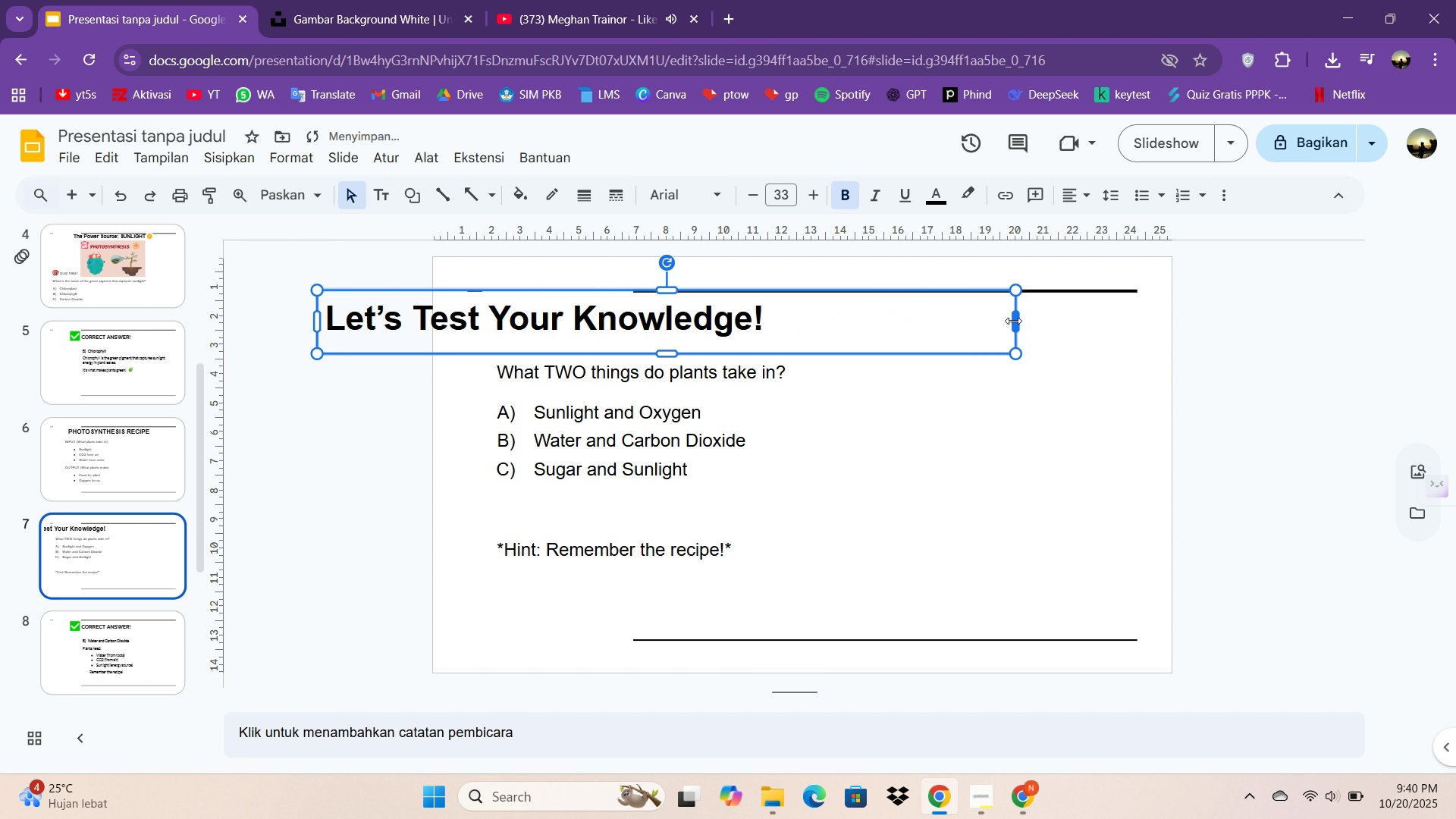 
left_click_drag(start_coordinate=[1013, 321], to_coordinate=[809, 322])
 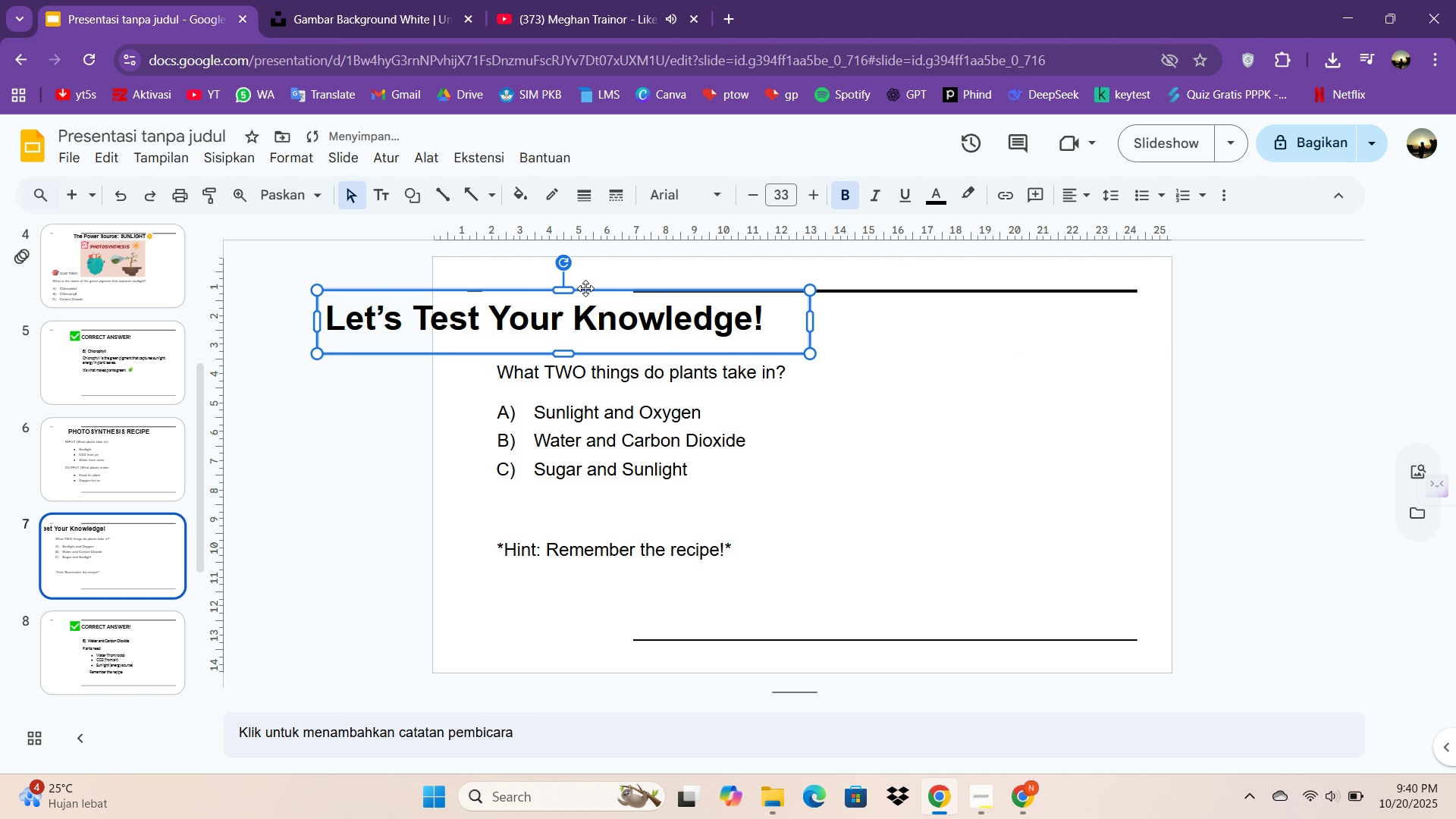 
left_click_drag(start_coordinate=[585, 288], to_coordinate=[828, 297])
 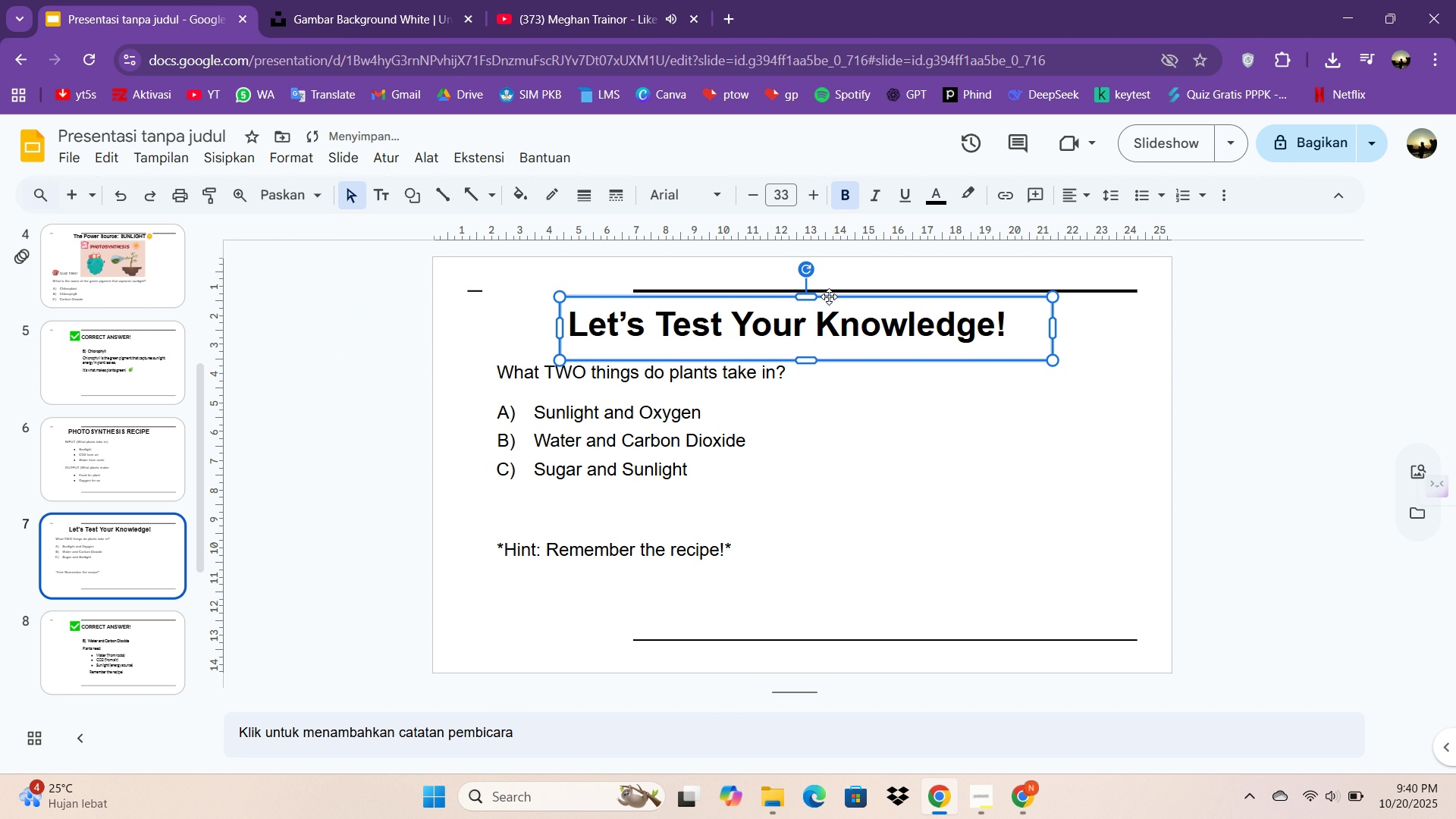 
hold_key(key=ArrowUp, duration=0.66)
 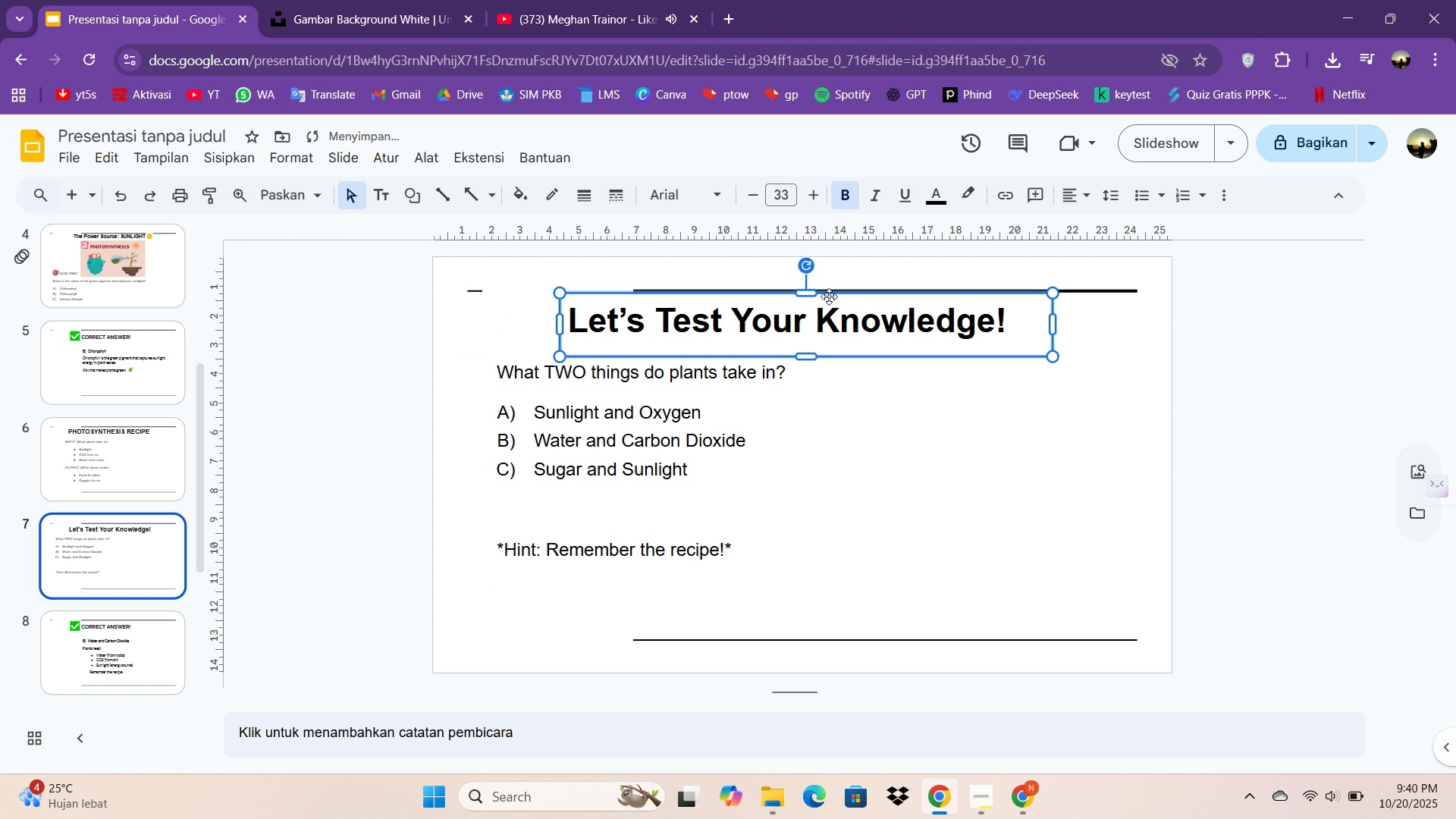 
key(ArrowUp)
 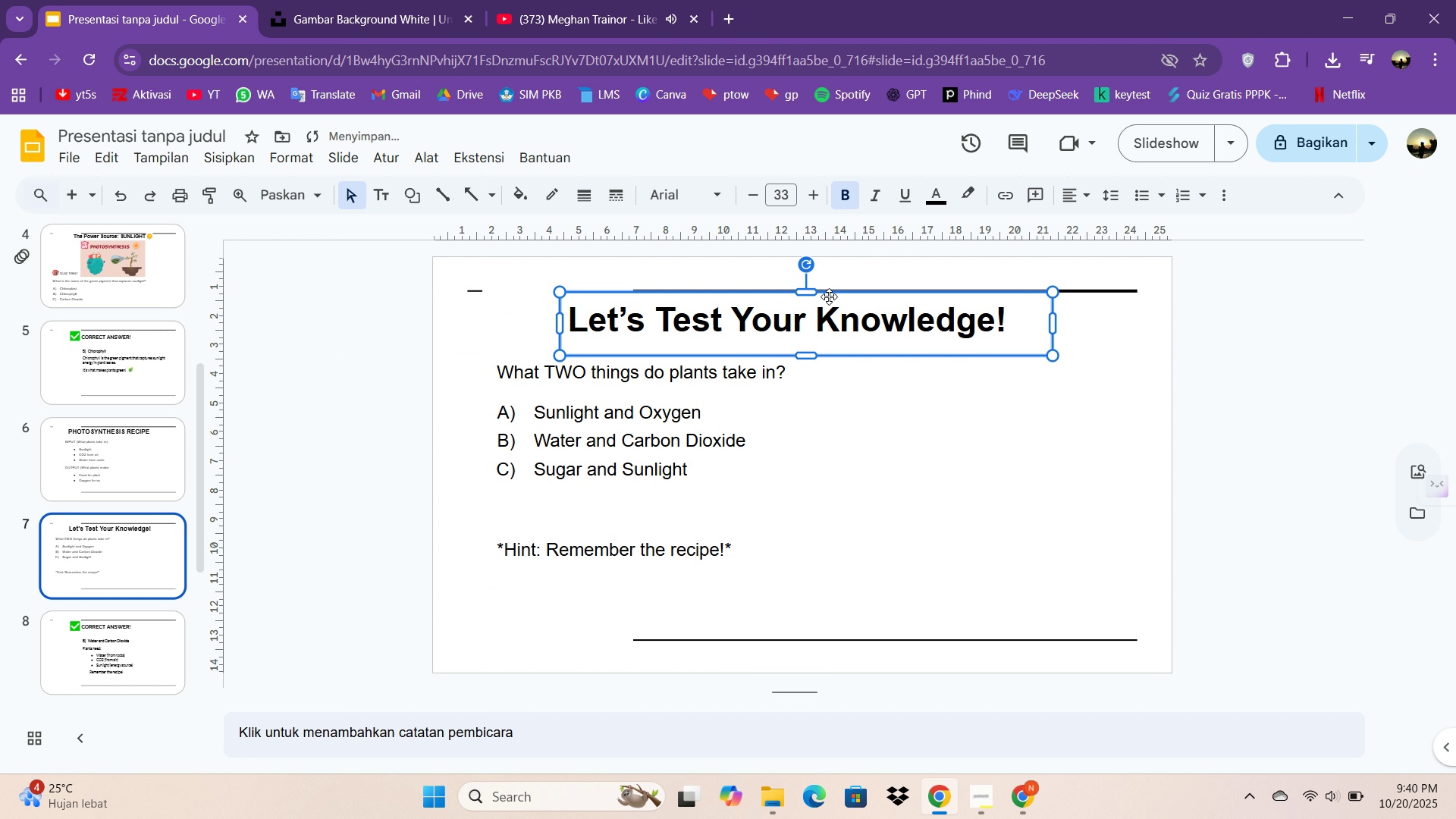 
key(ArrowUp)
 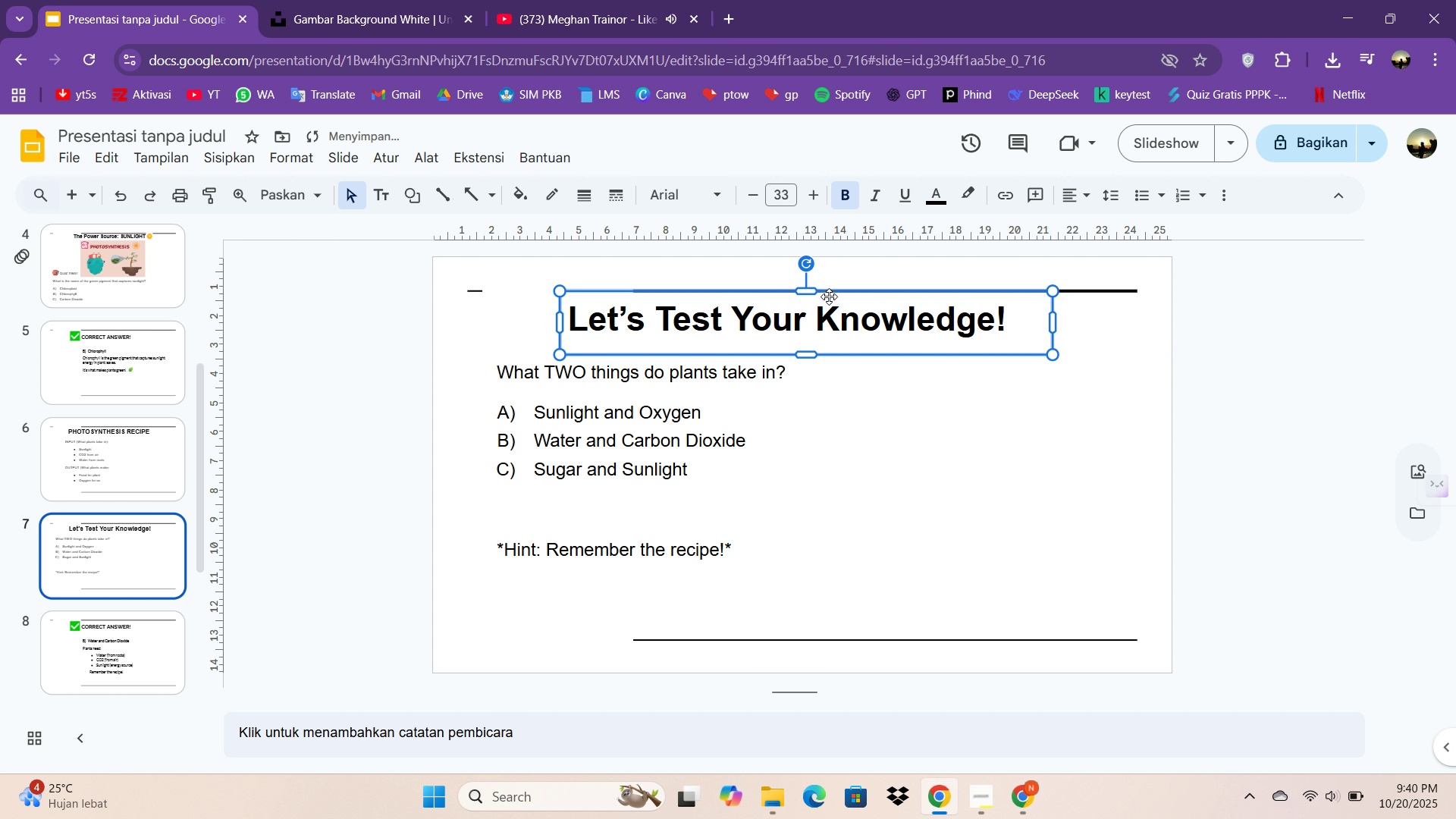 
key(ArrowUp)
 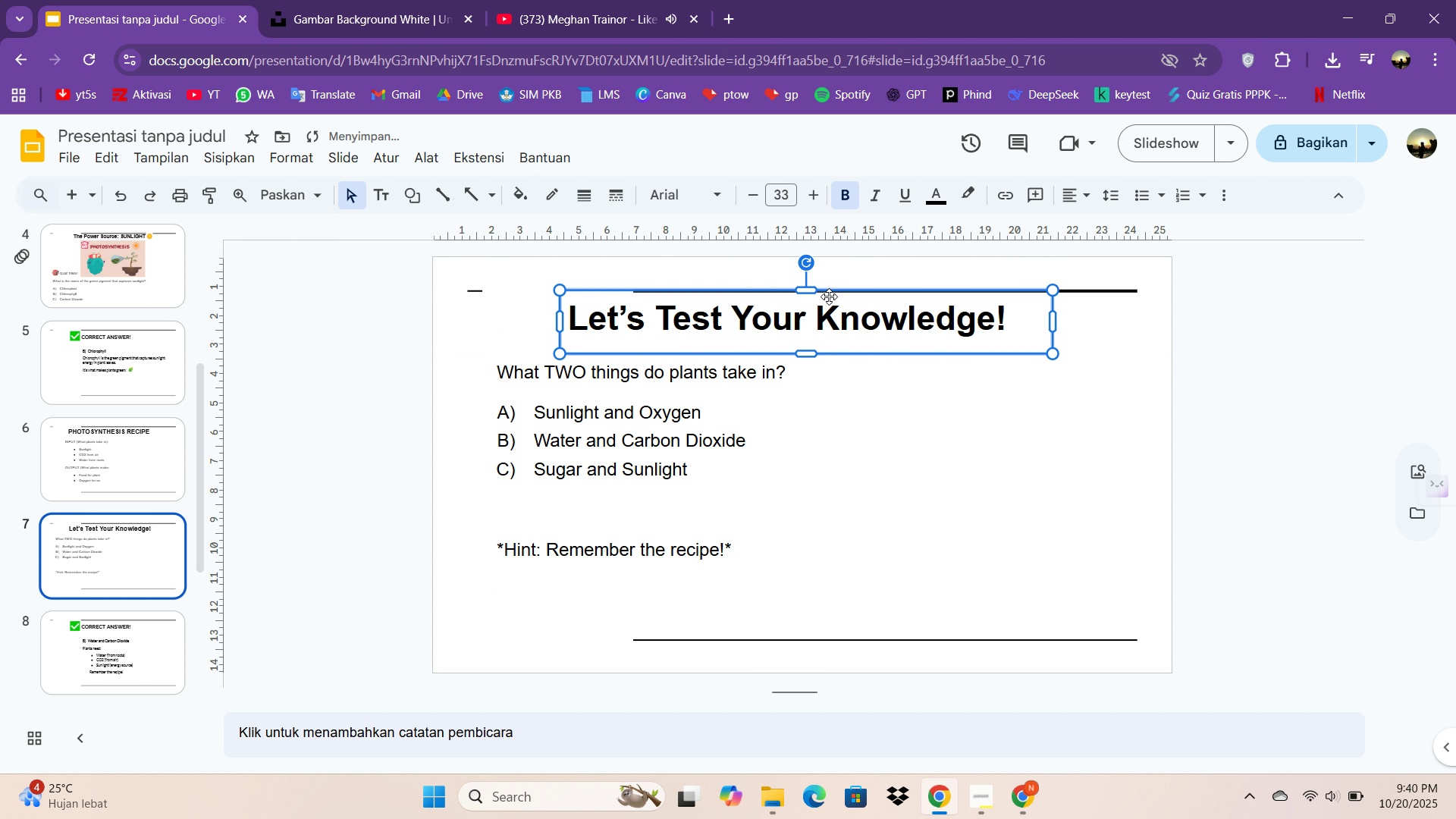 
key(ArrowUp)
 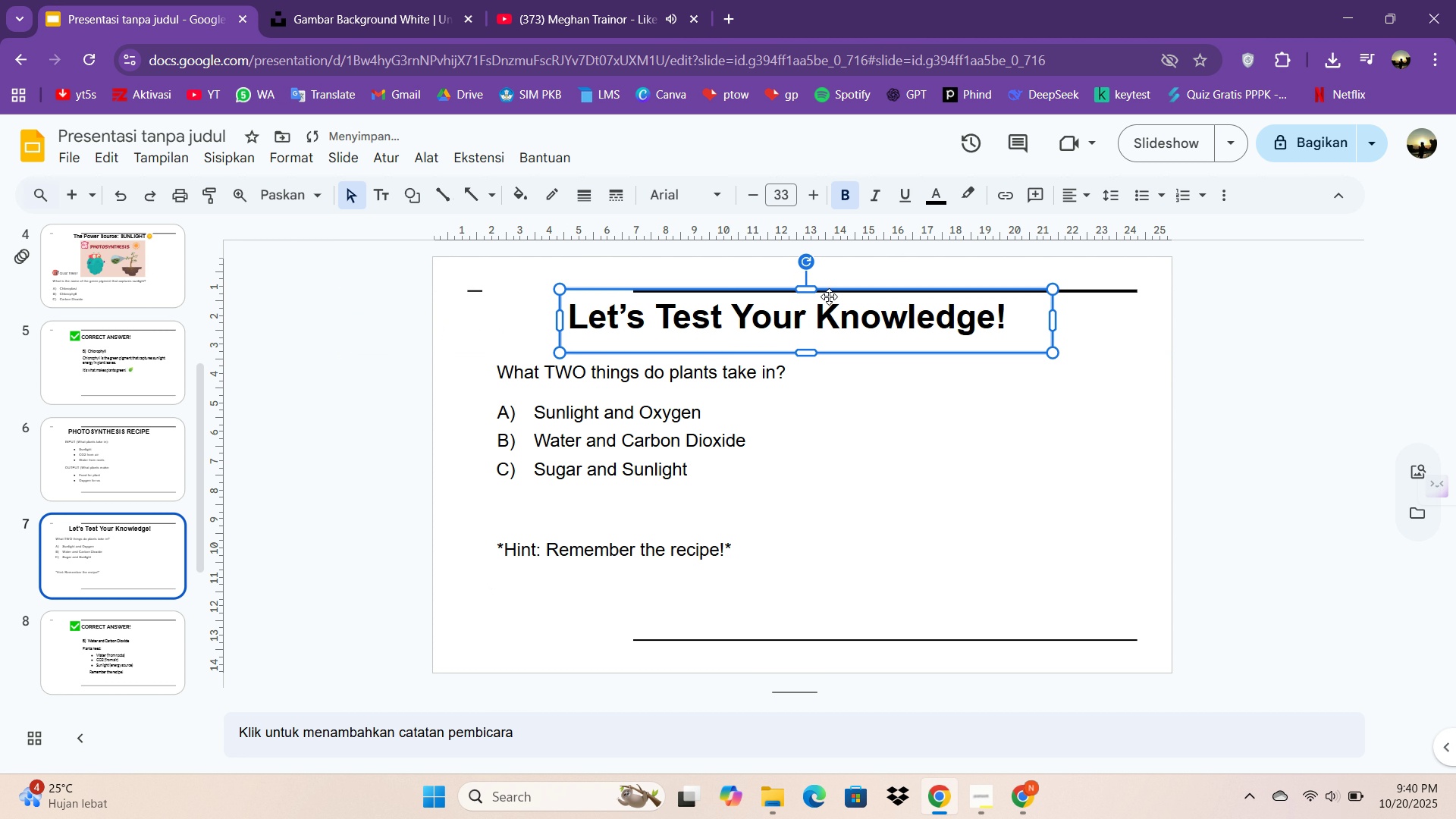 
key(ArrowUp)
 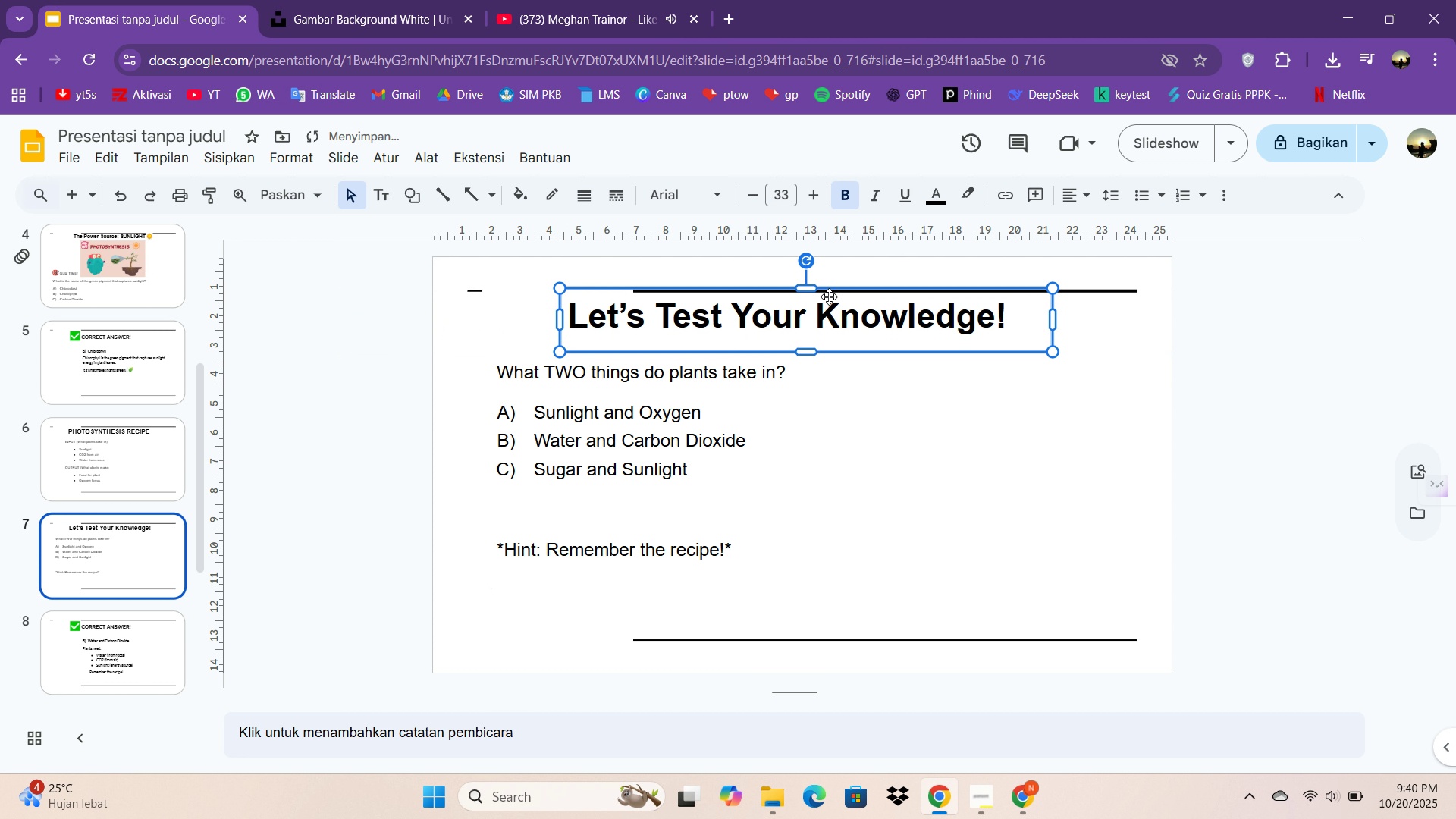 
key(ArrowUp)
 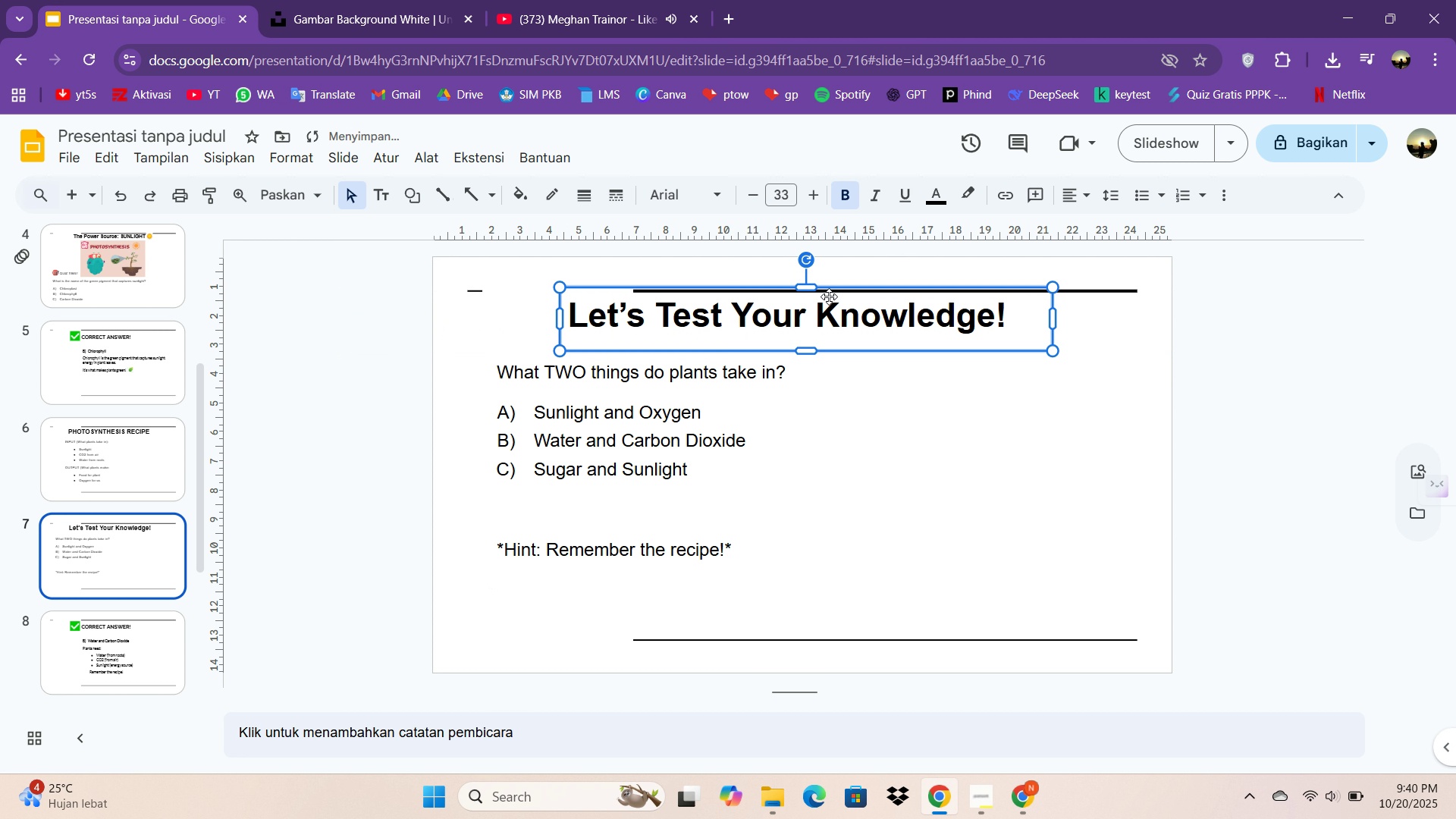 
key(ArrowUp)
 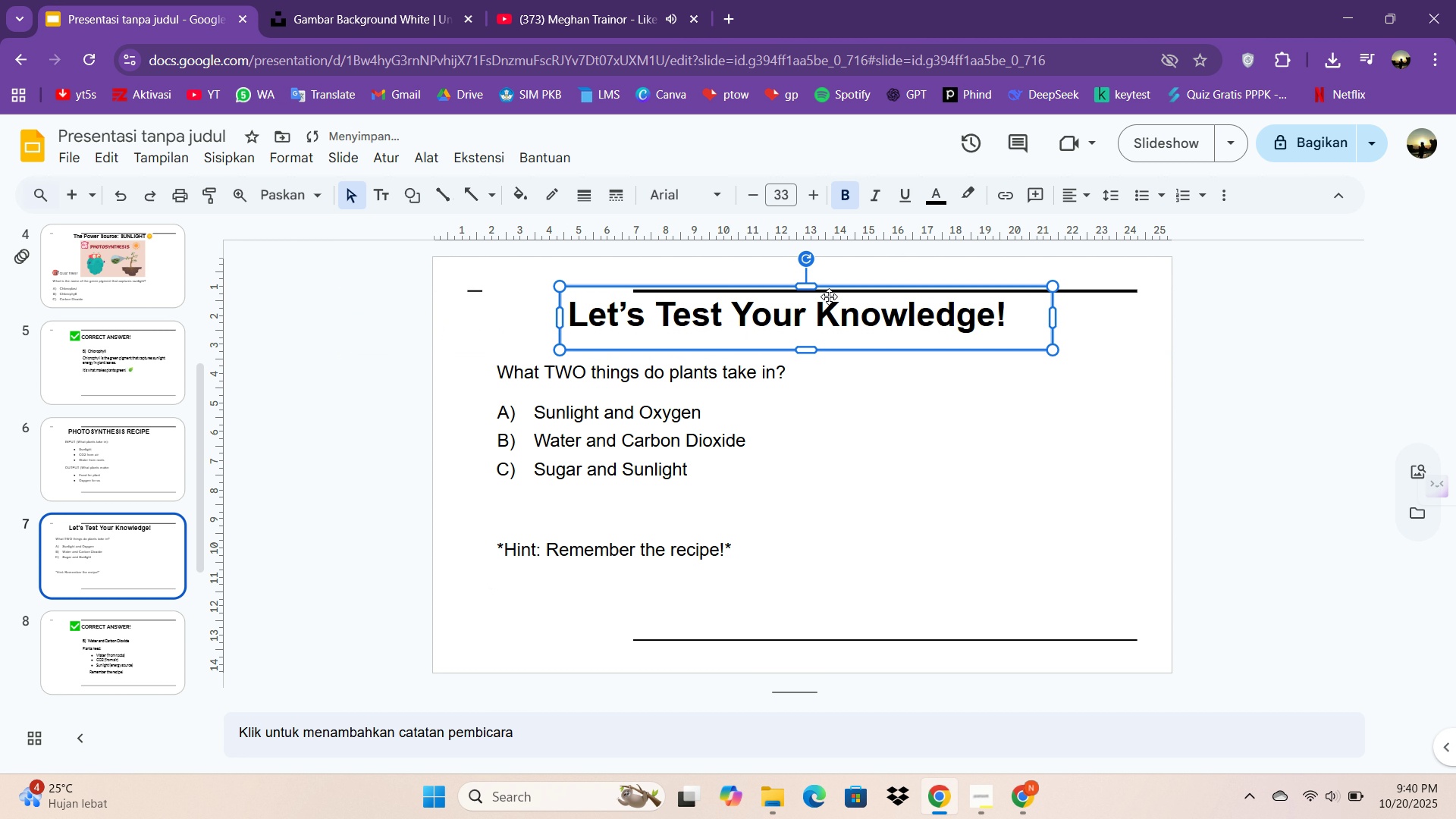 
key(ArrowUp)
 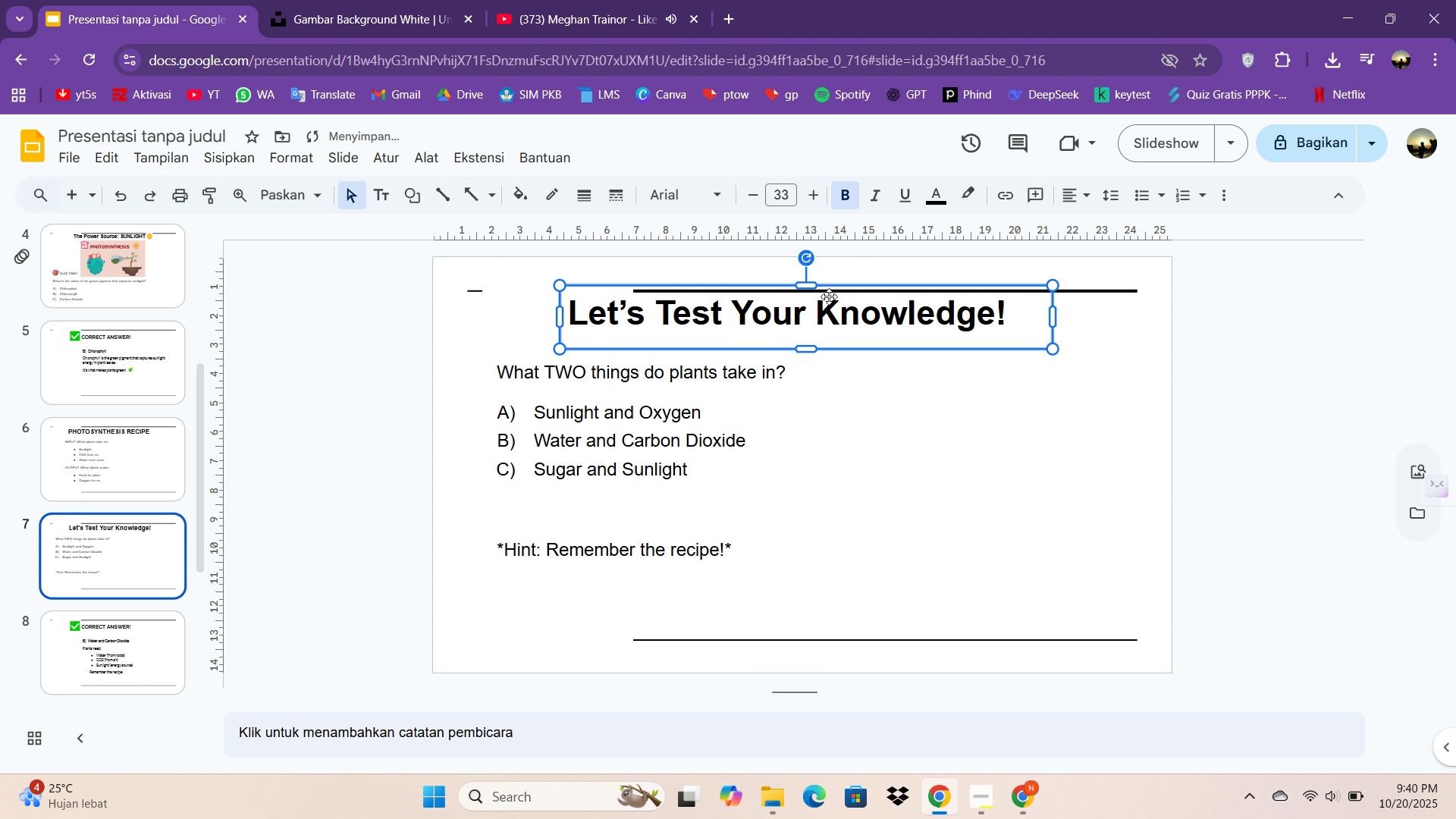 
key(ArrowUp)
 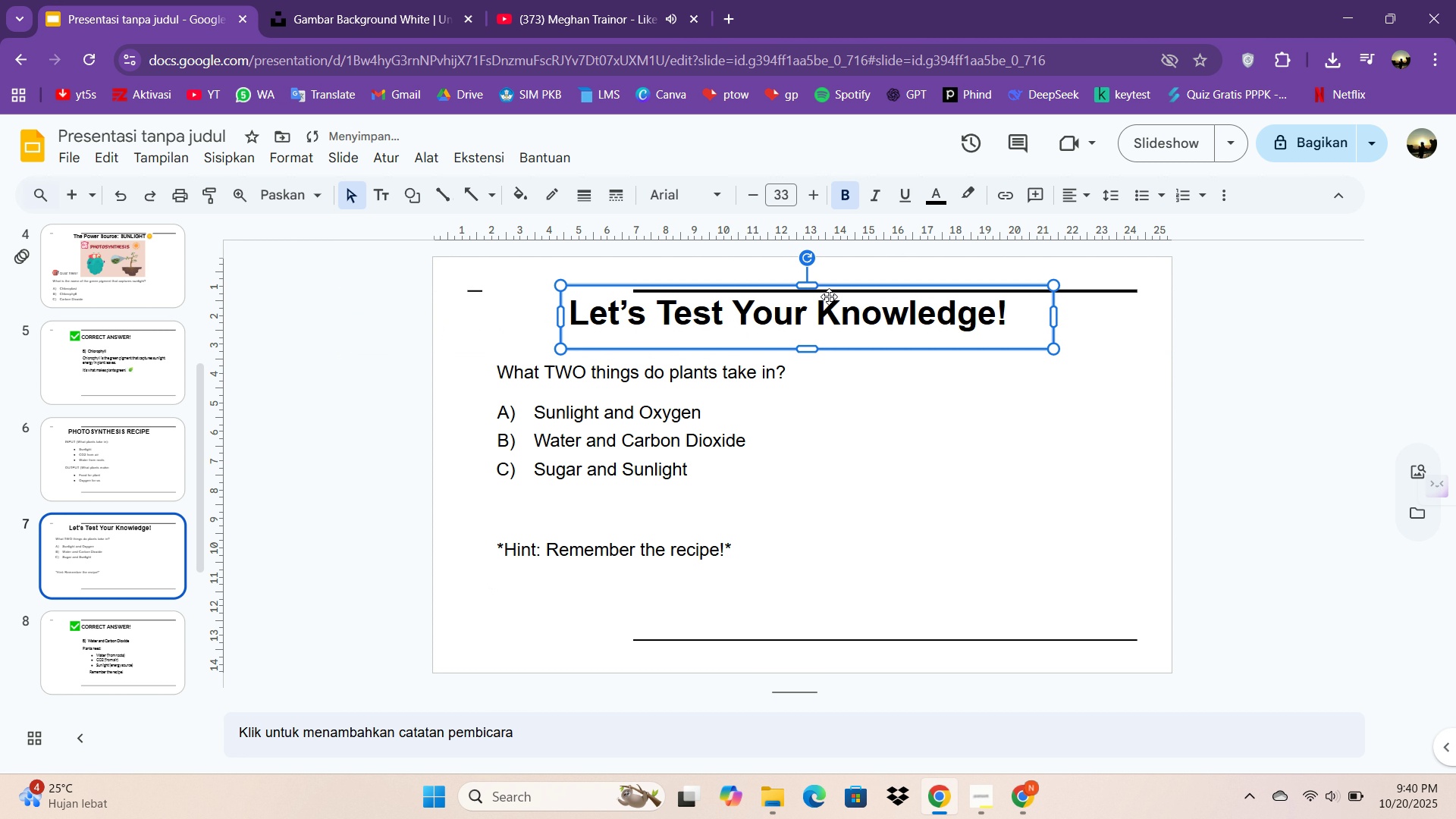 
key(ArrowRight)
 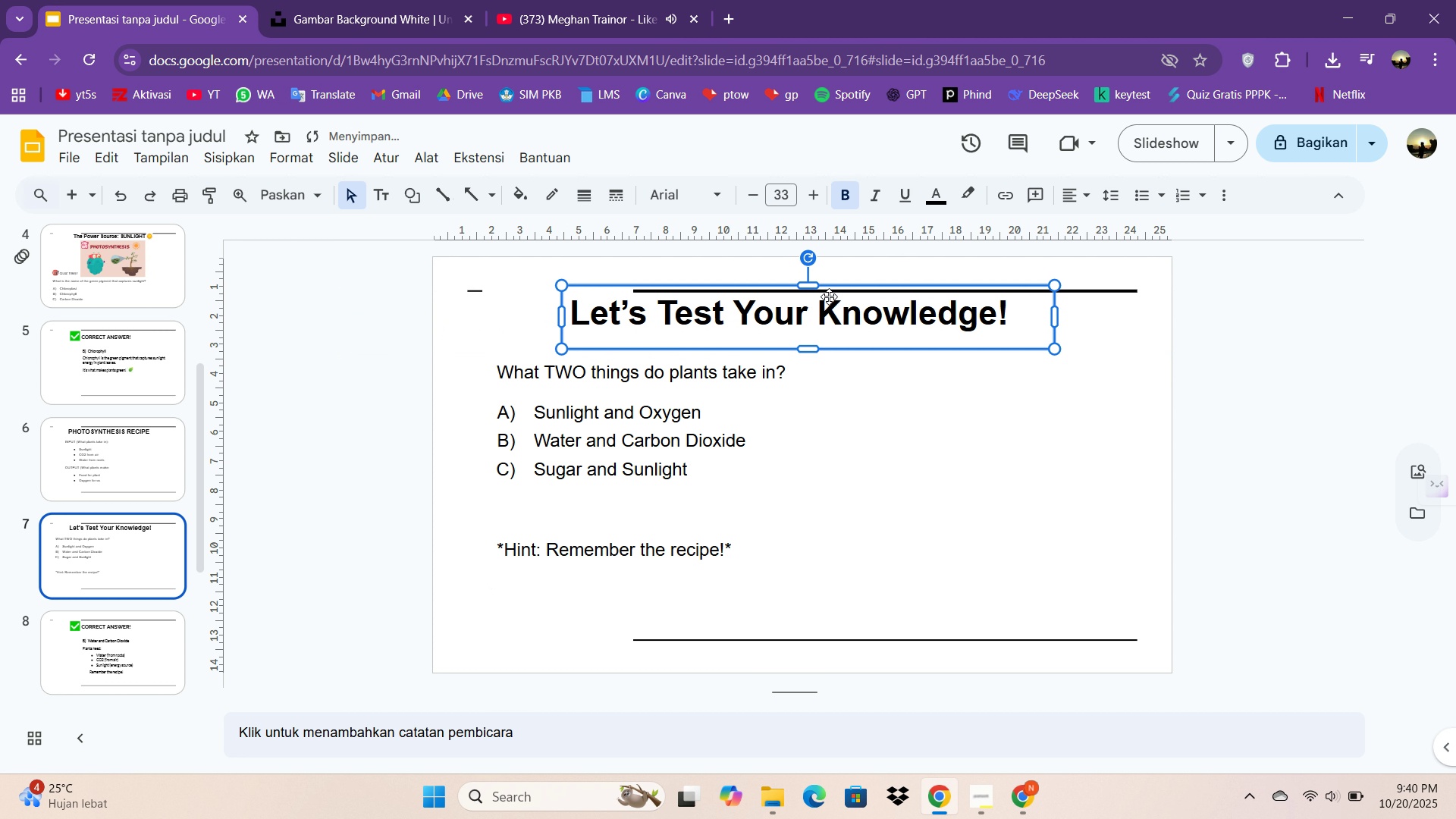 
key(ArrowRight)
 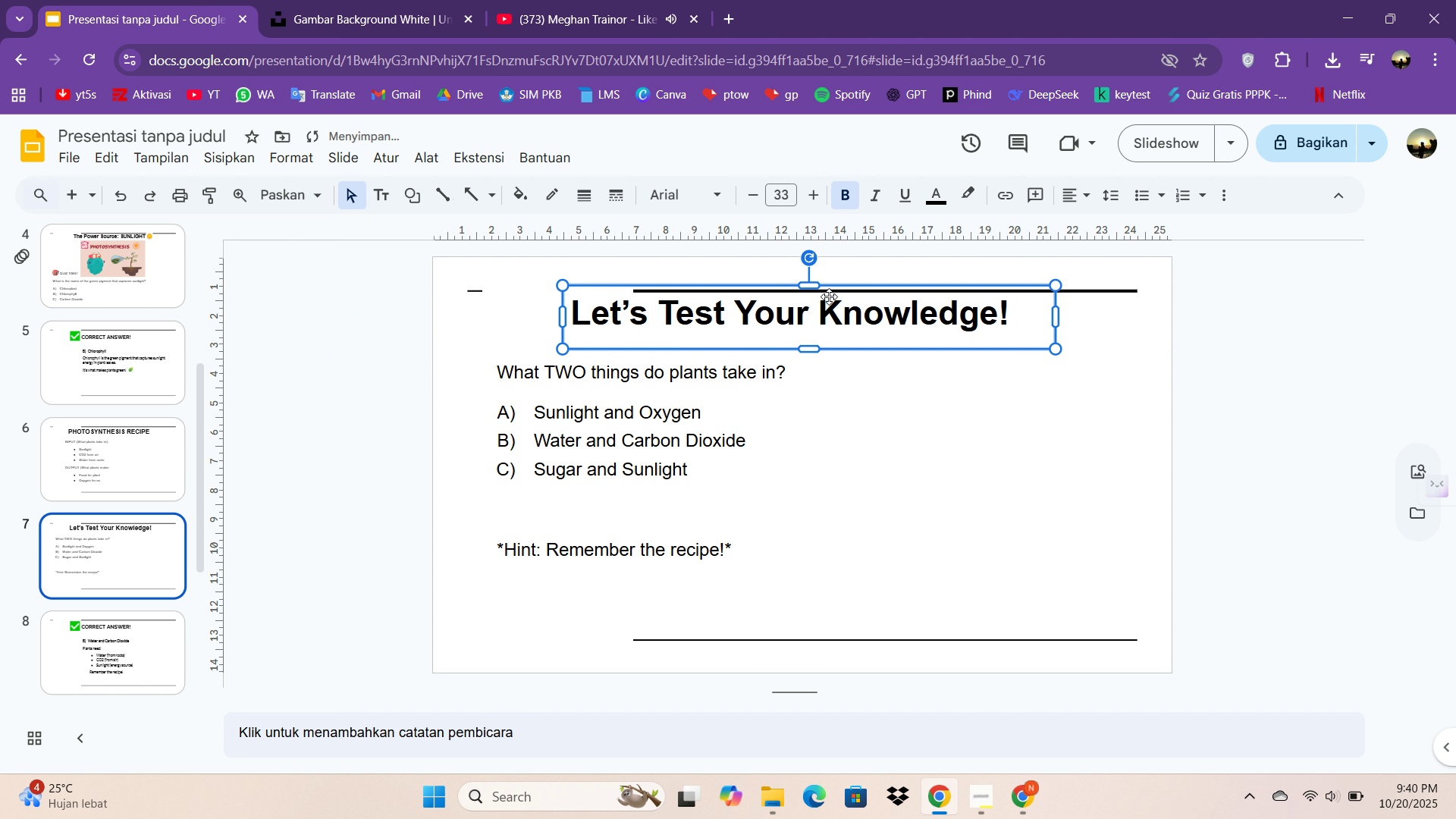 
key(ArrowRight)
 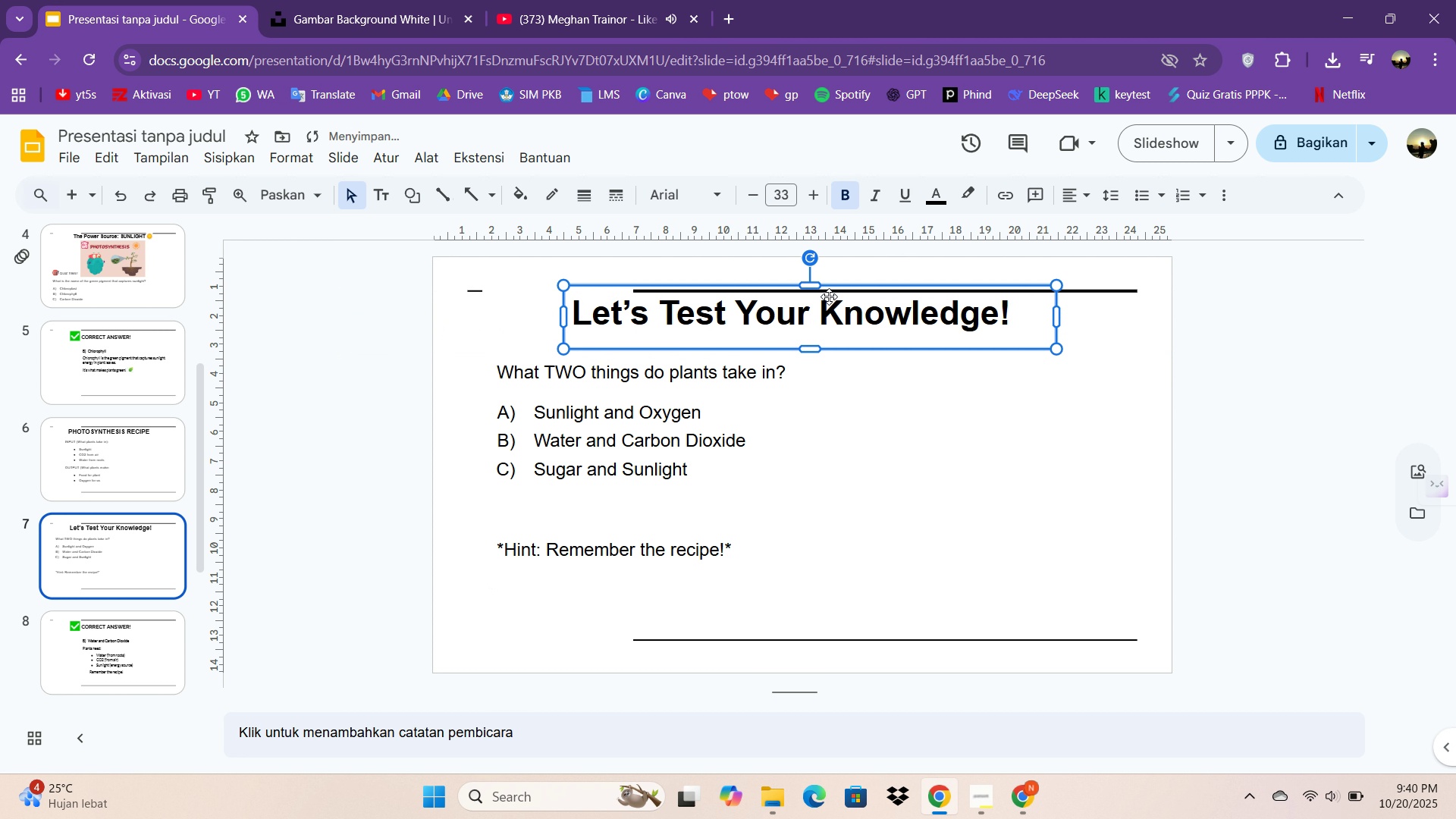 
key(ArrowRight)
 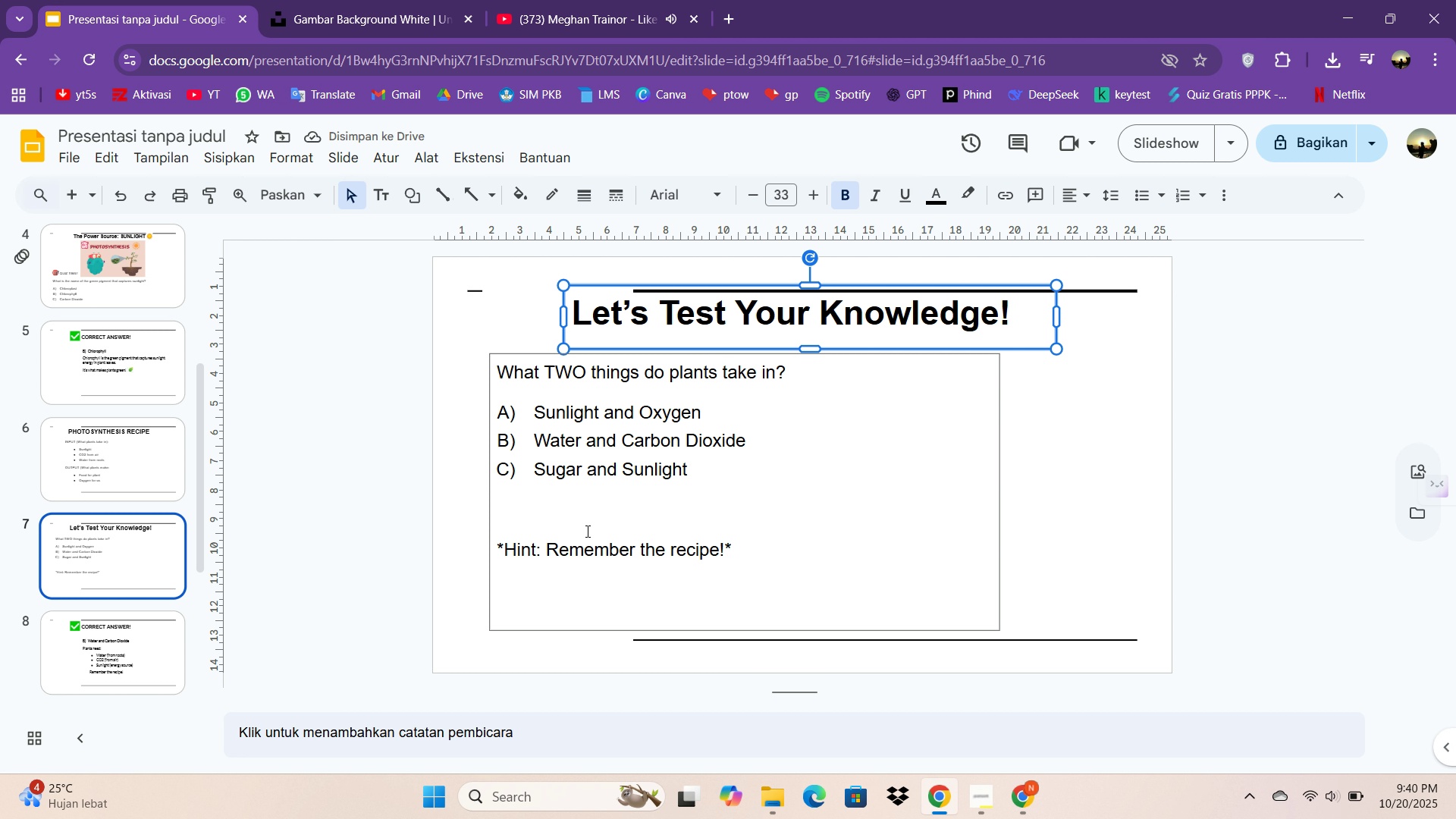 
left_click([639, 373])
 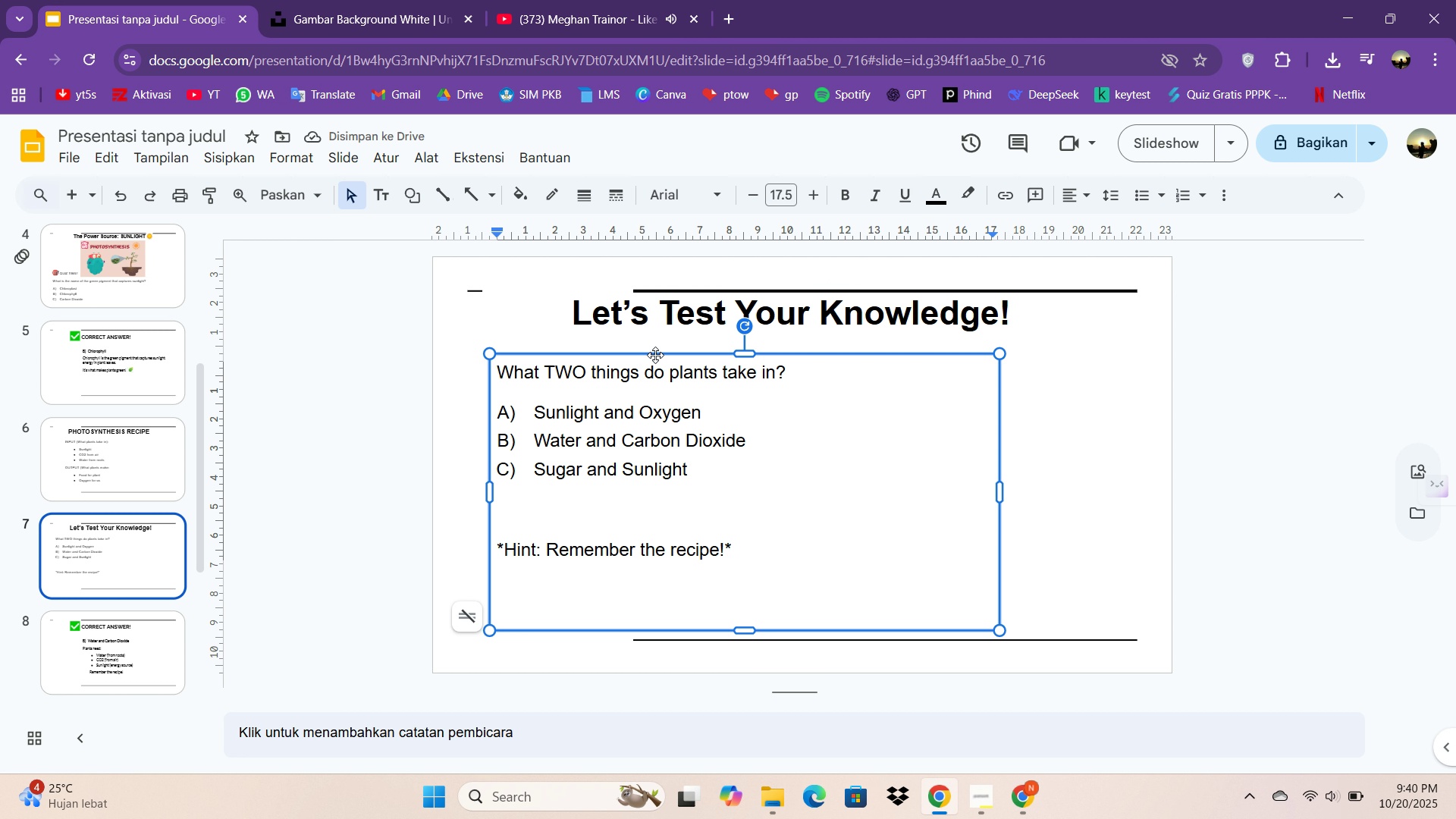 
left_click_drag(start_coordinate=[655, 355], to_coordinate=[710, 356])
 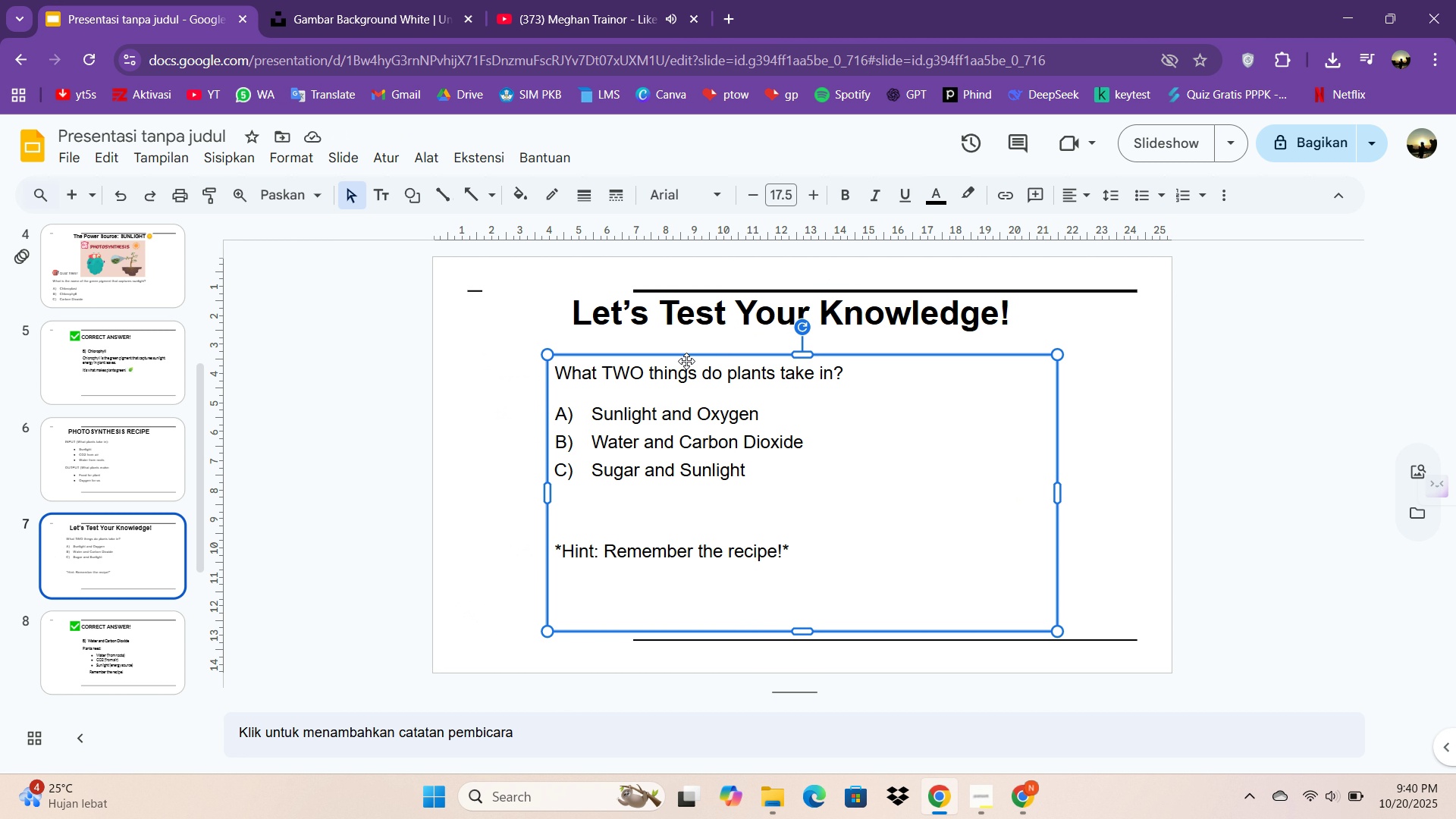 
wait(6.83)
 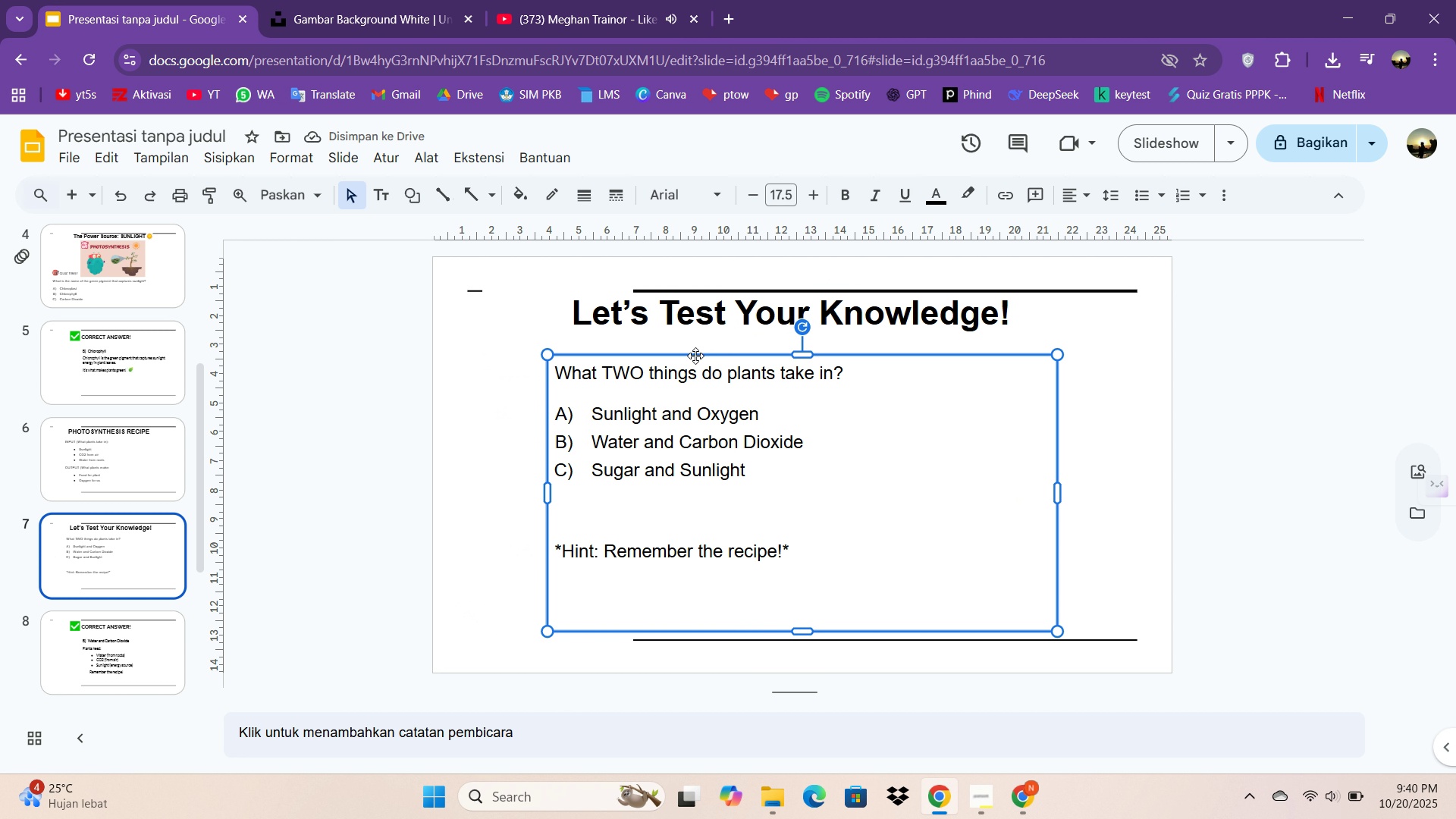 
left_click([85, 635])
 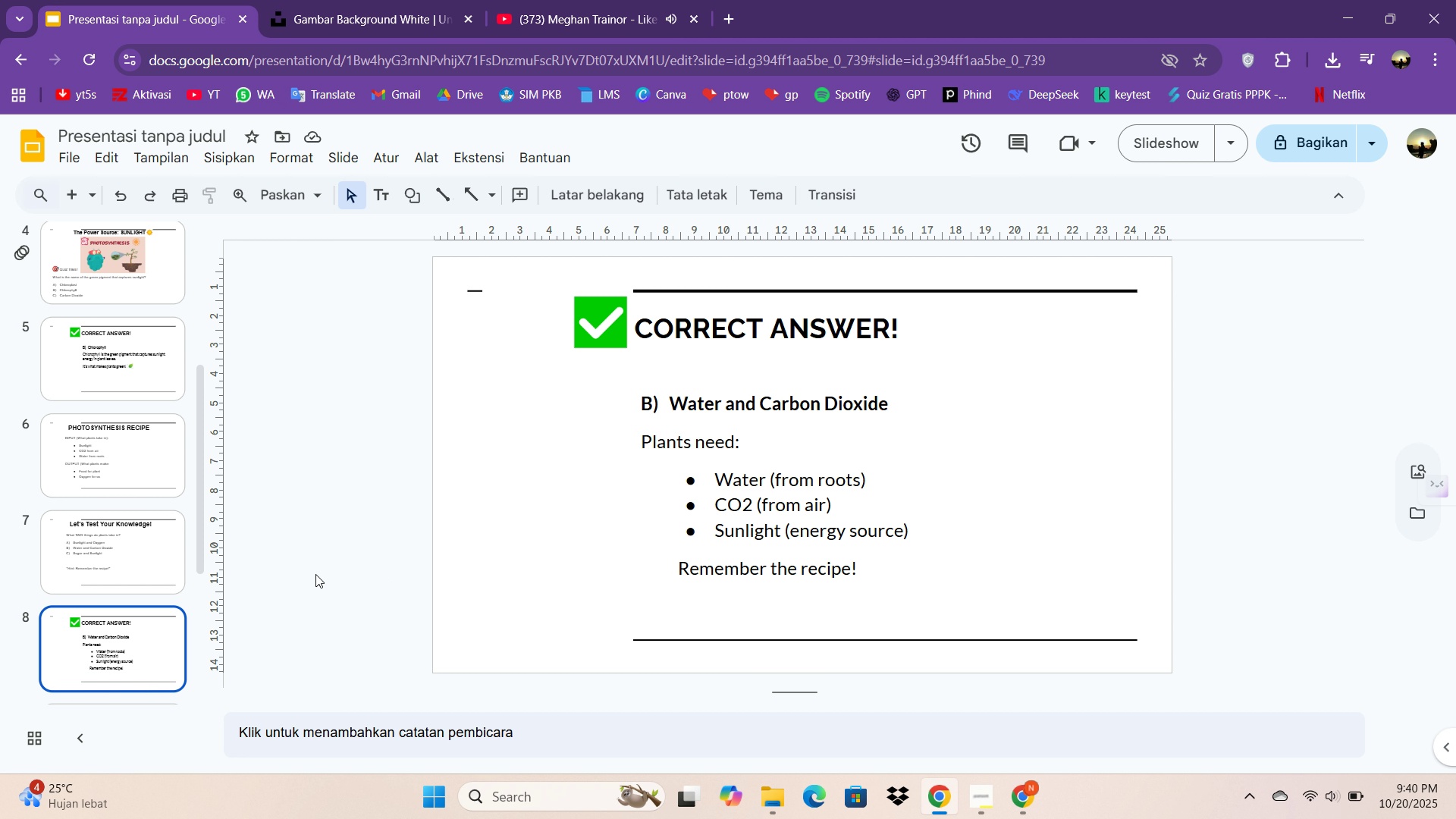 
scroll: coordinate [131, 617], scroll_direction: down, amount: 3.0
 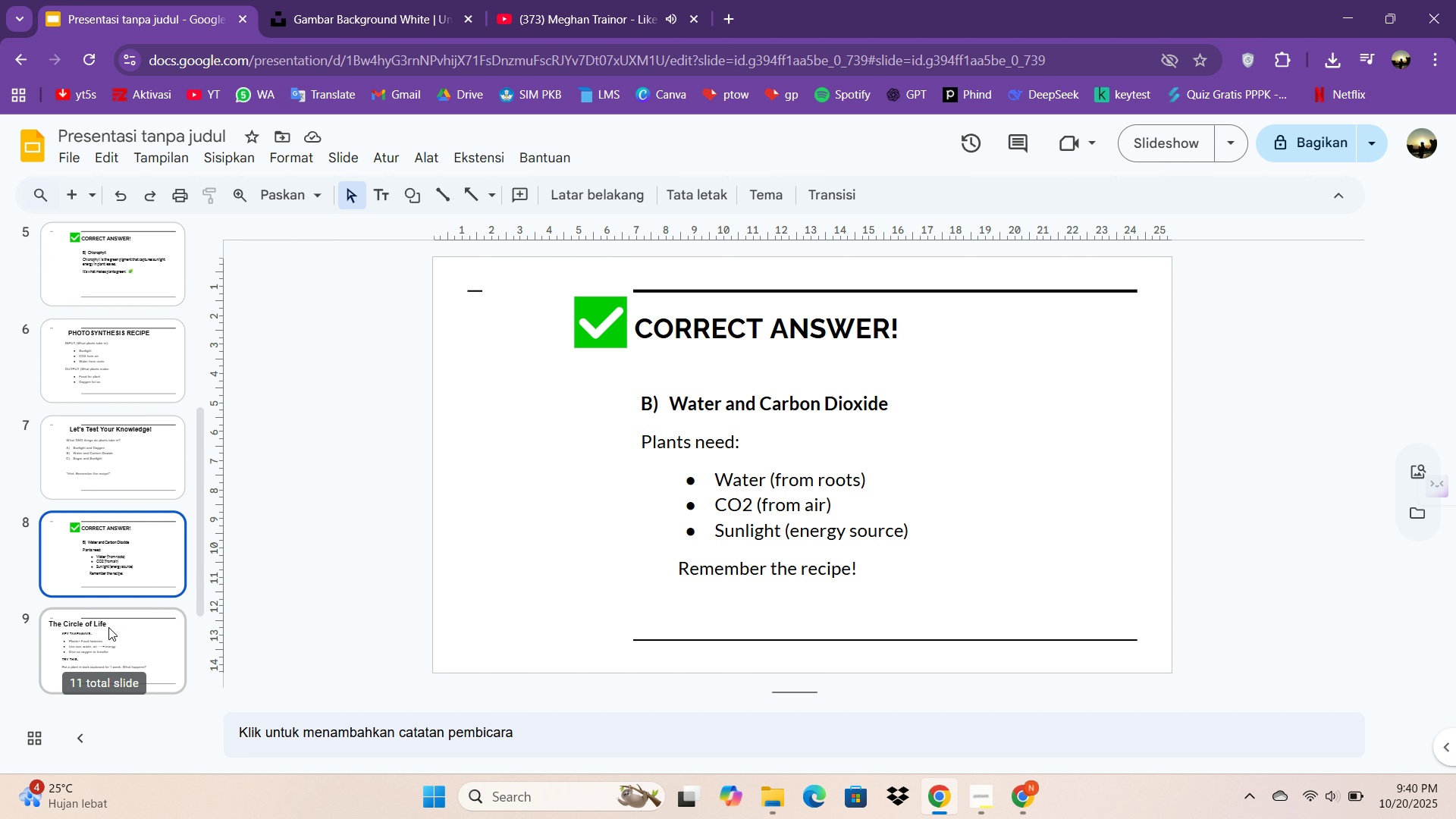 
left_click([108, 627])
 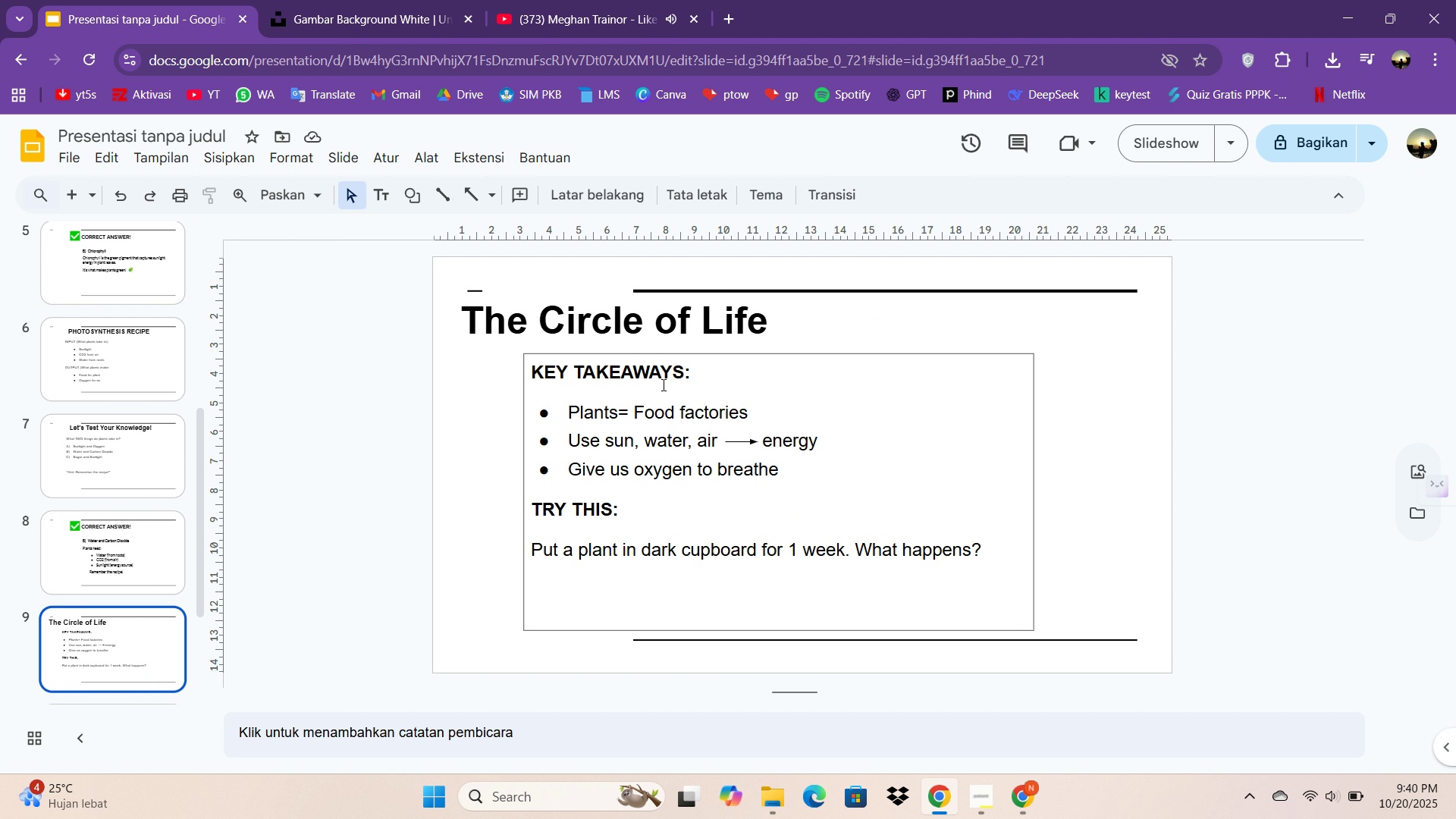 
left_click([721, 305])
 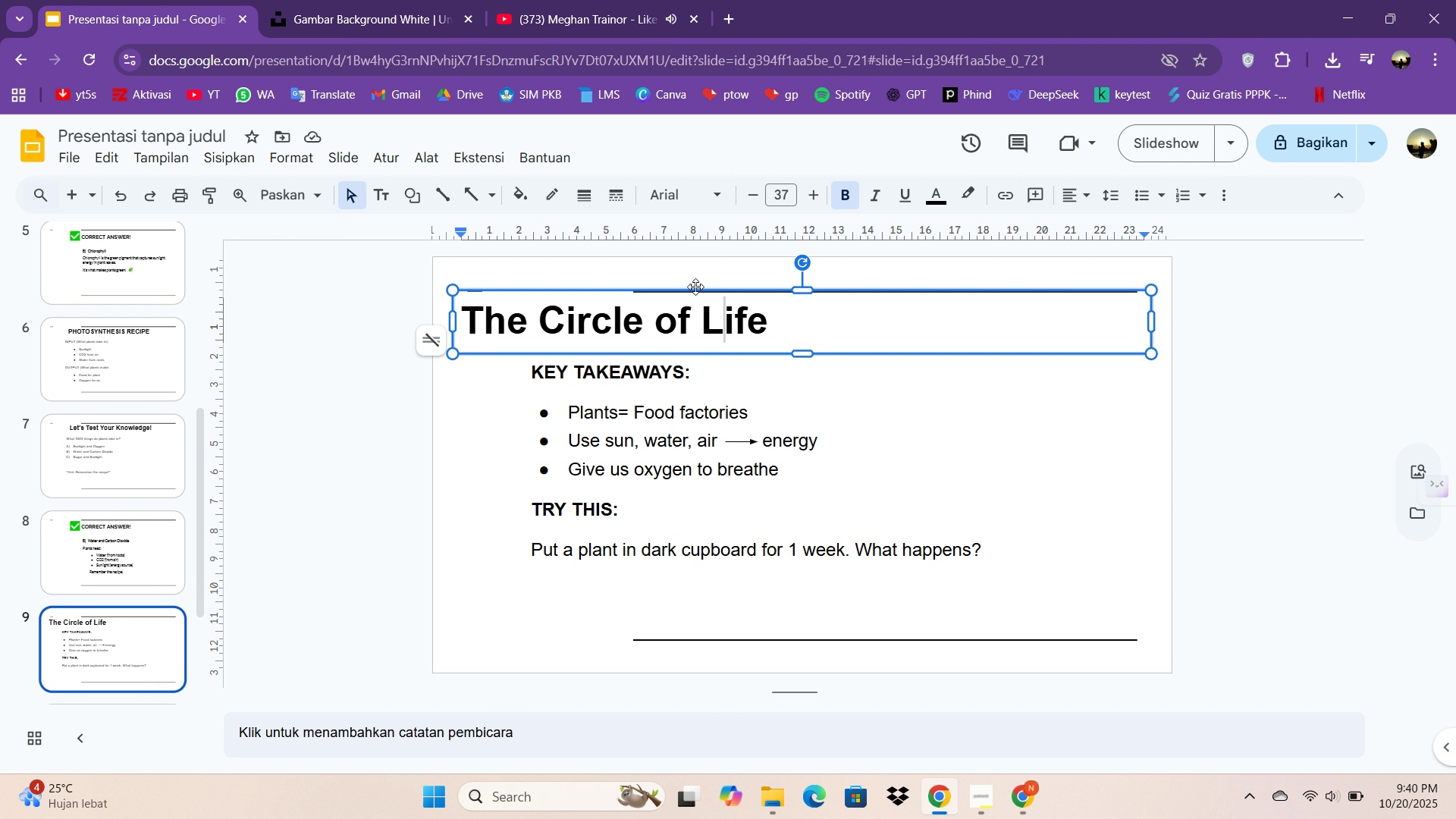 
left_click_drag(start_coordinate=[695, 287], to_coordinate=[817, 284])
 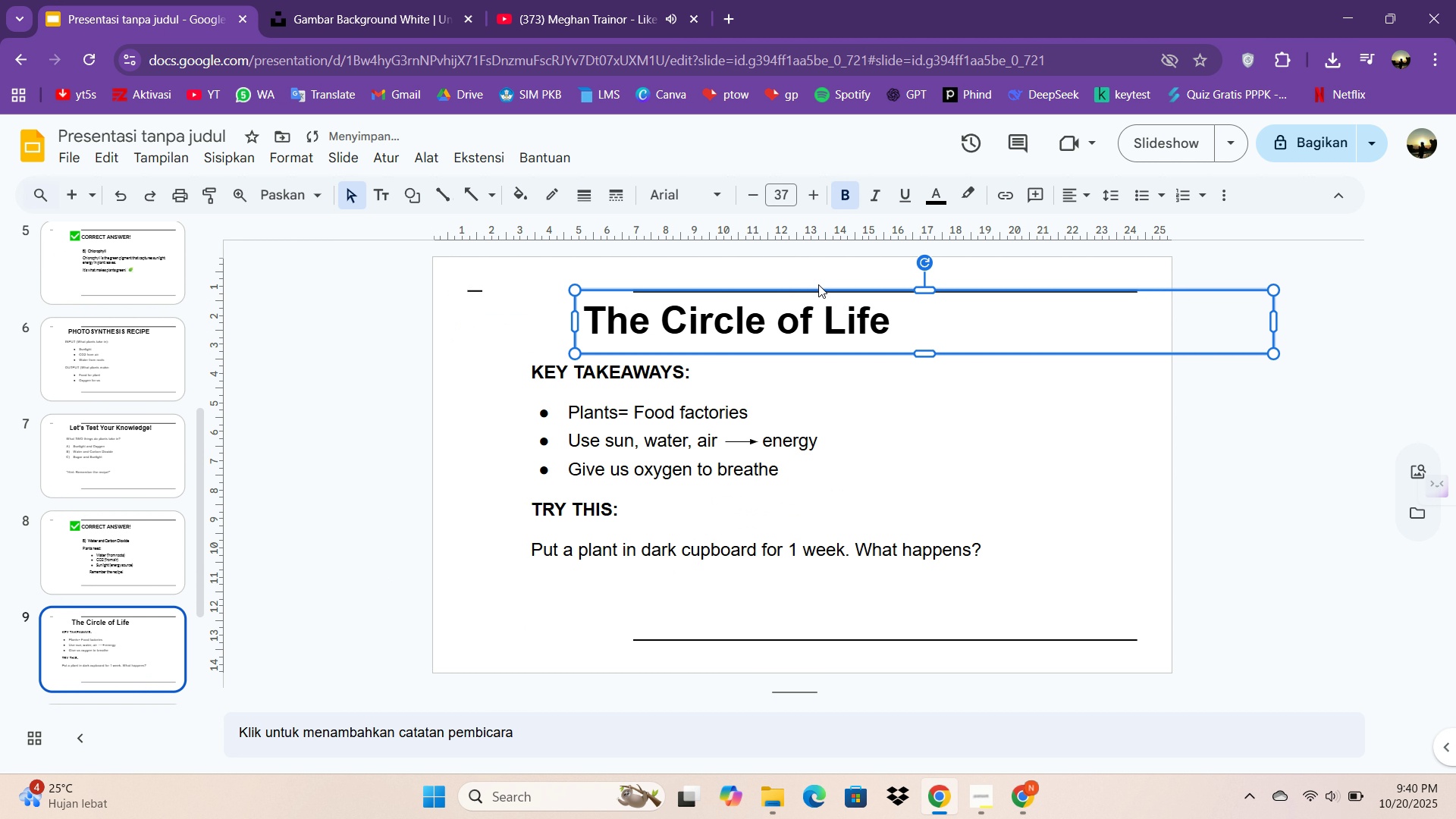 
left_click_drag(start_coordinate=[818, 284], to_coordinate=[836, 284])
 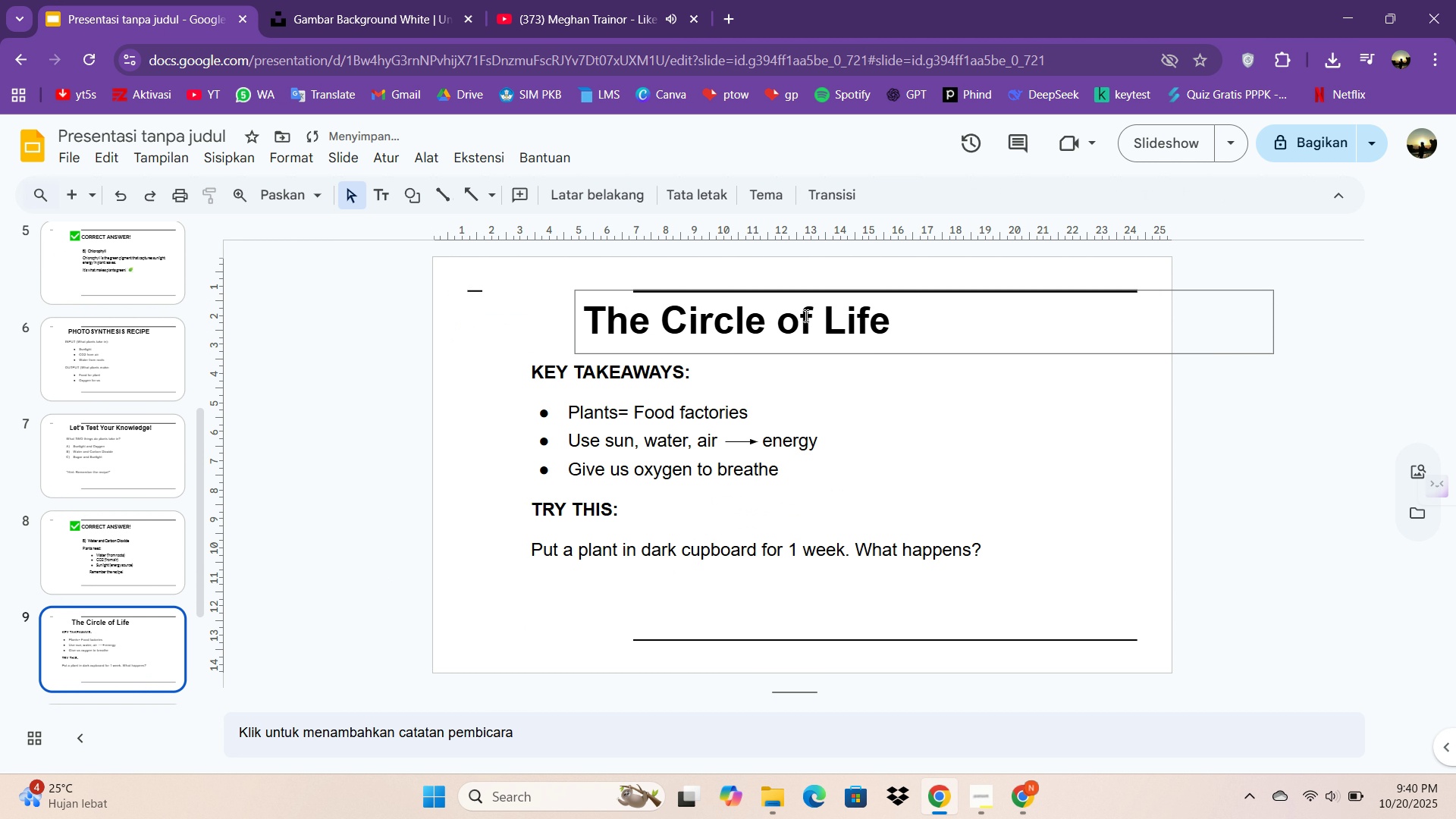 
left_click([805, 316])
 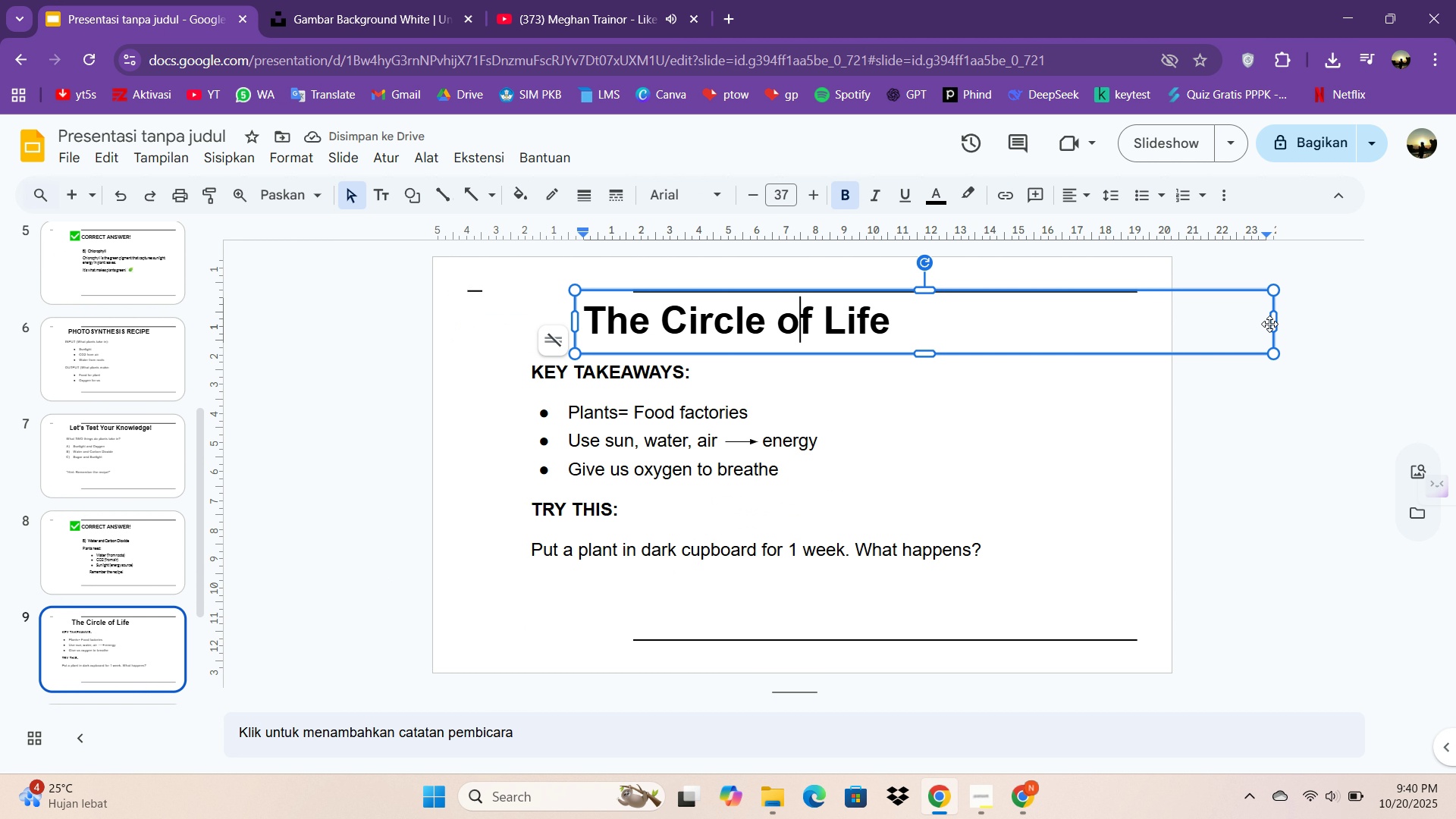 
left_click_drag(start_coordinate=[1275, 324], to_coordinate=[954, 320])
 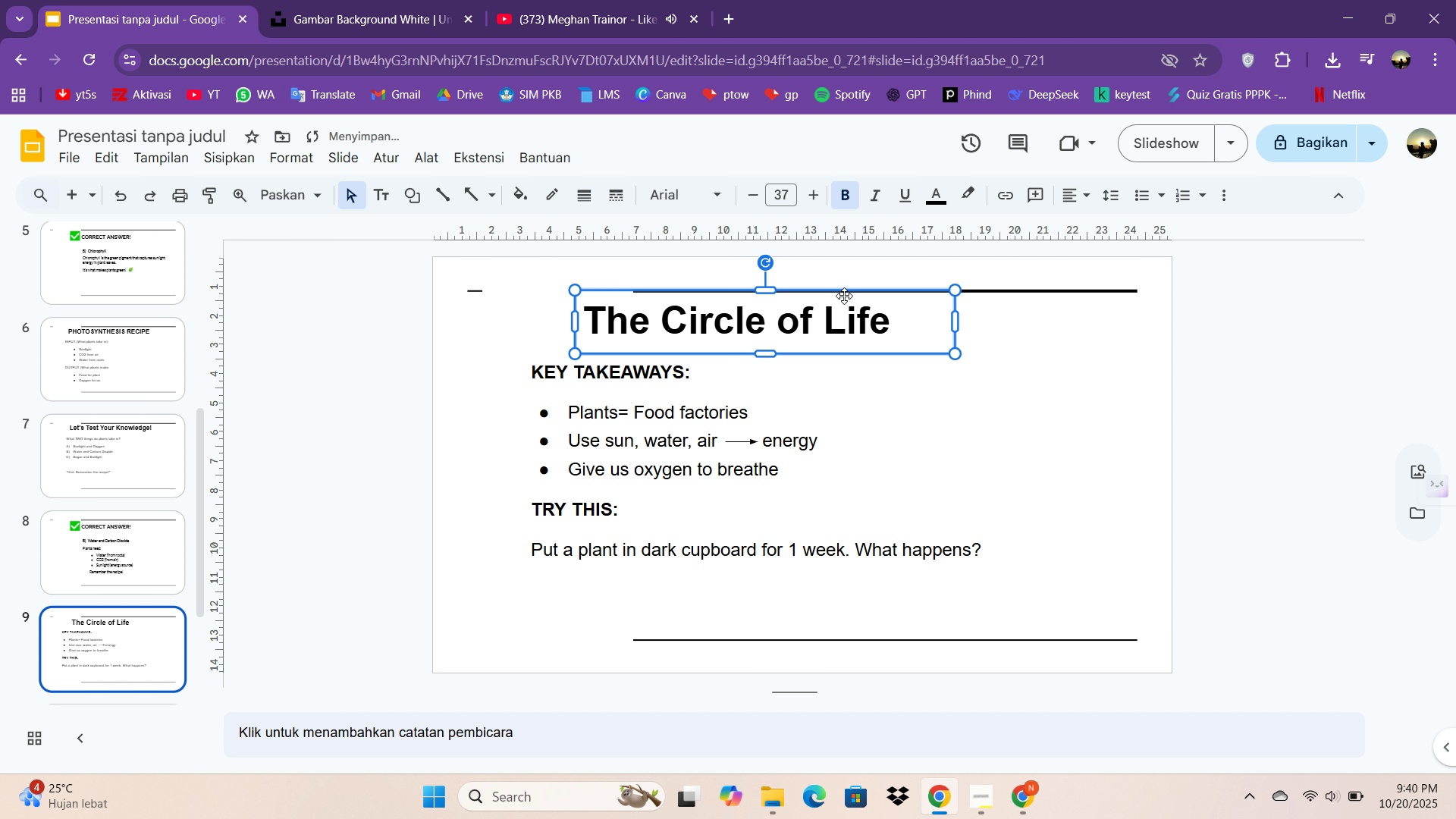 
left_click_drag(start_coordinate=[844, 296], to_coordinate=[885, 293])
 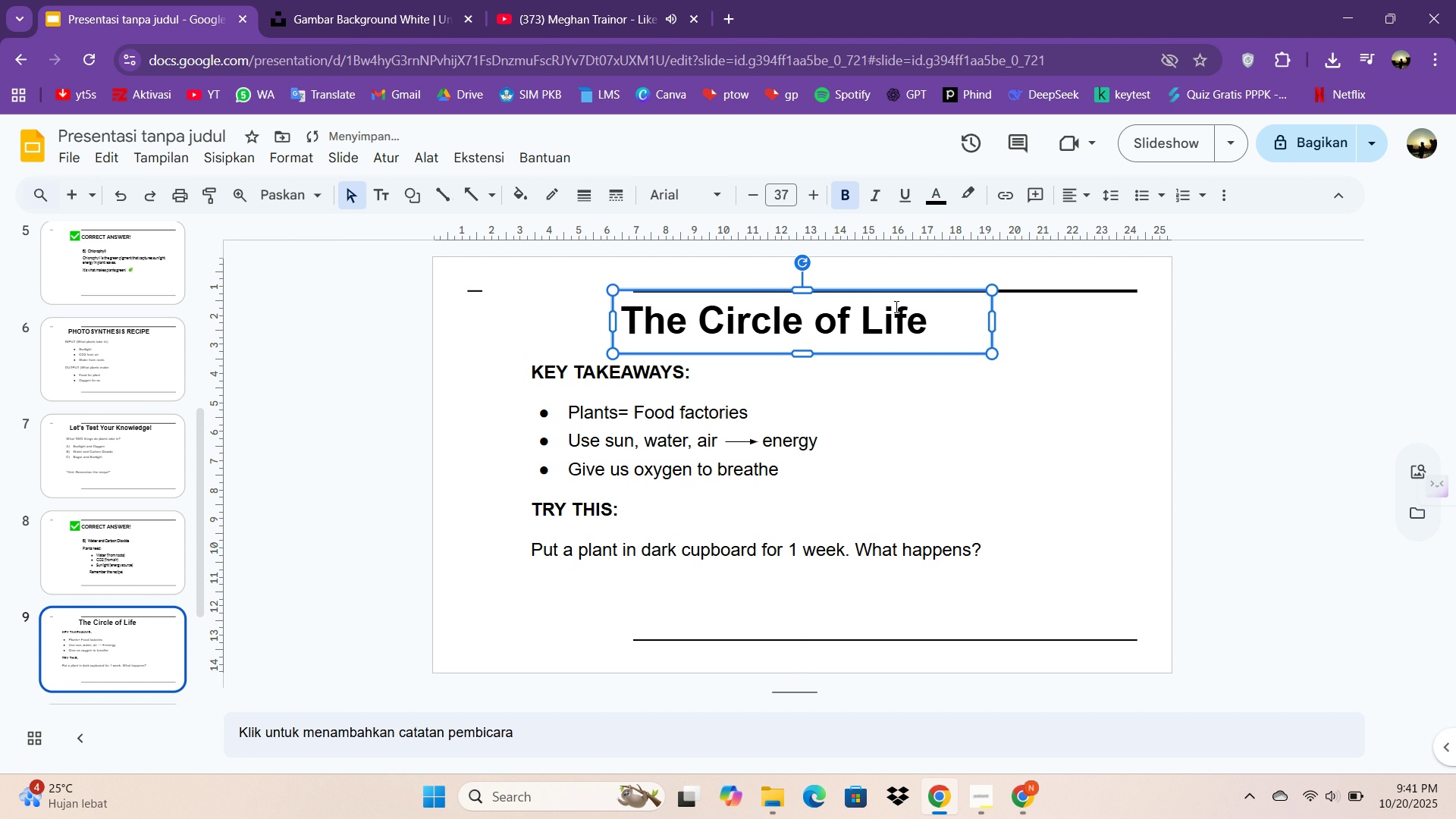 
key(ArrowLeft)
 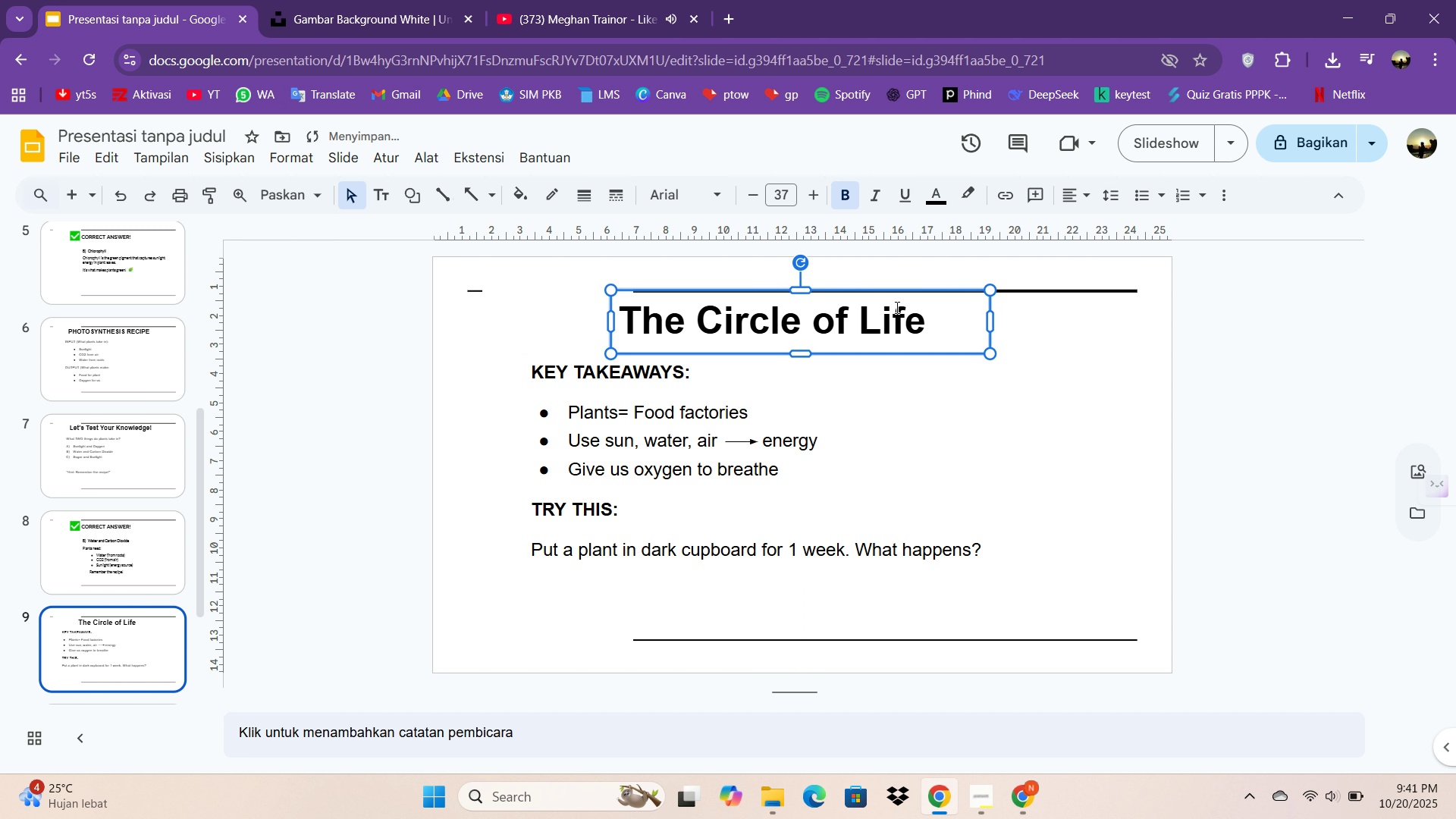 
key(ArrowLeft)
 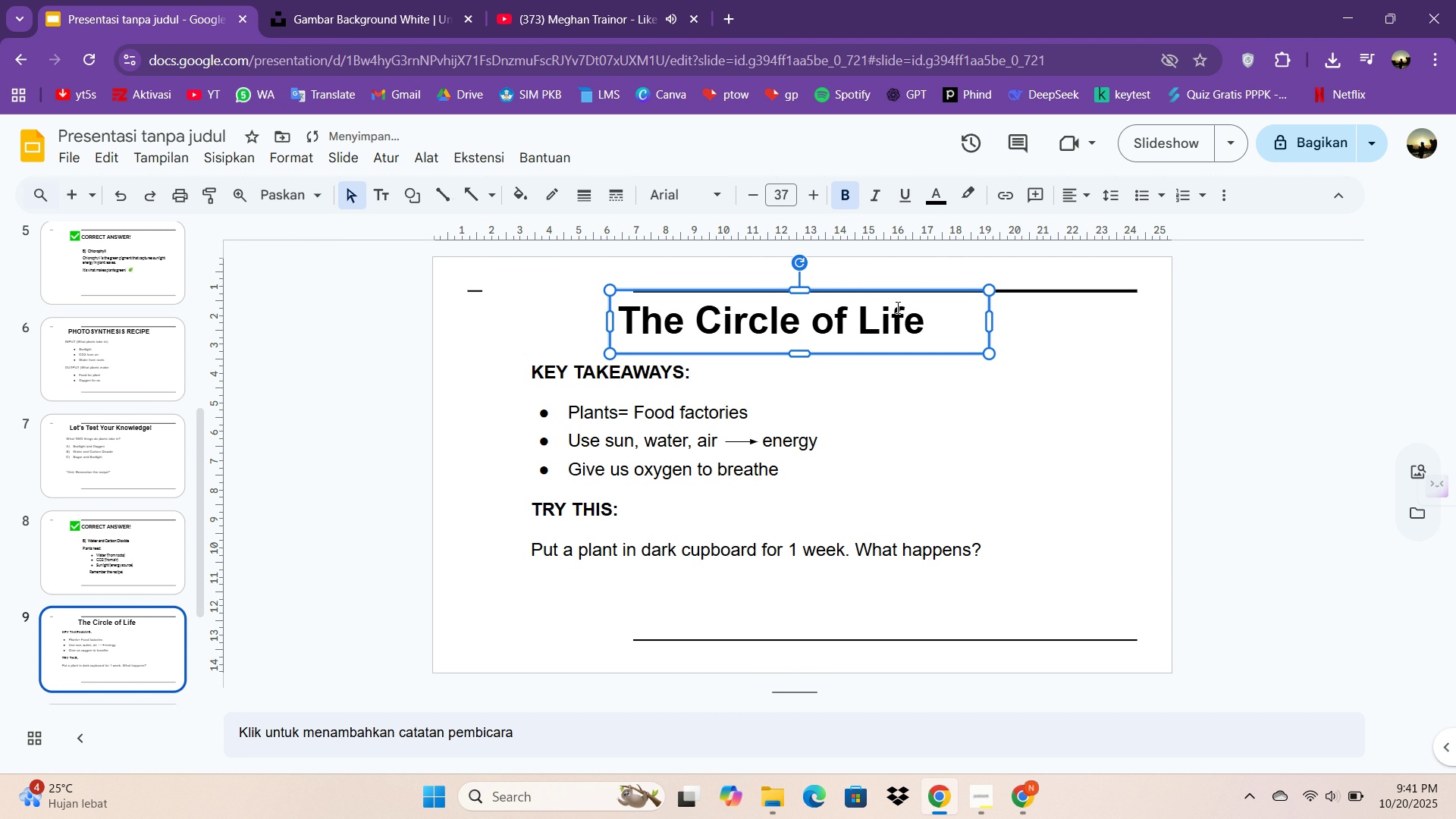 
key(ArrowLeft)
 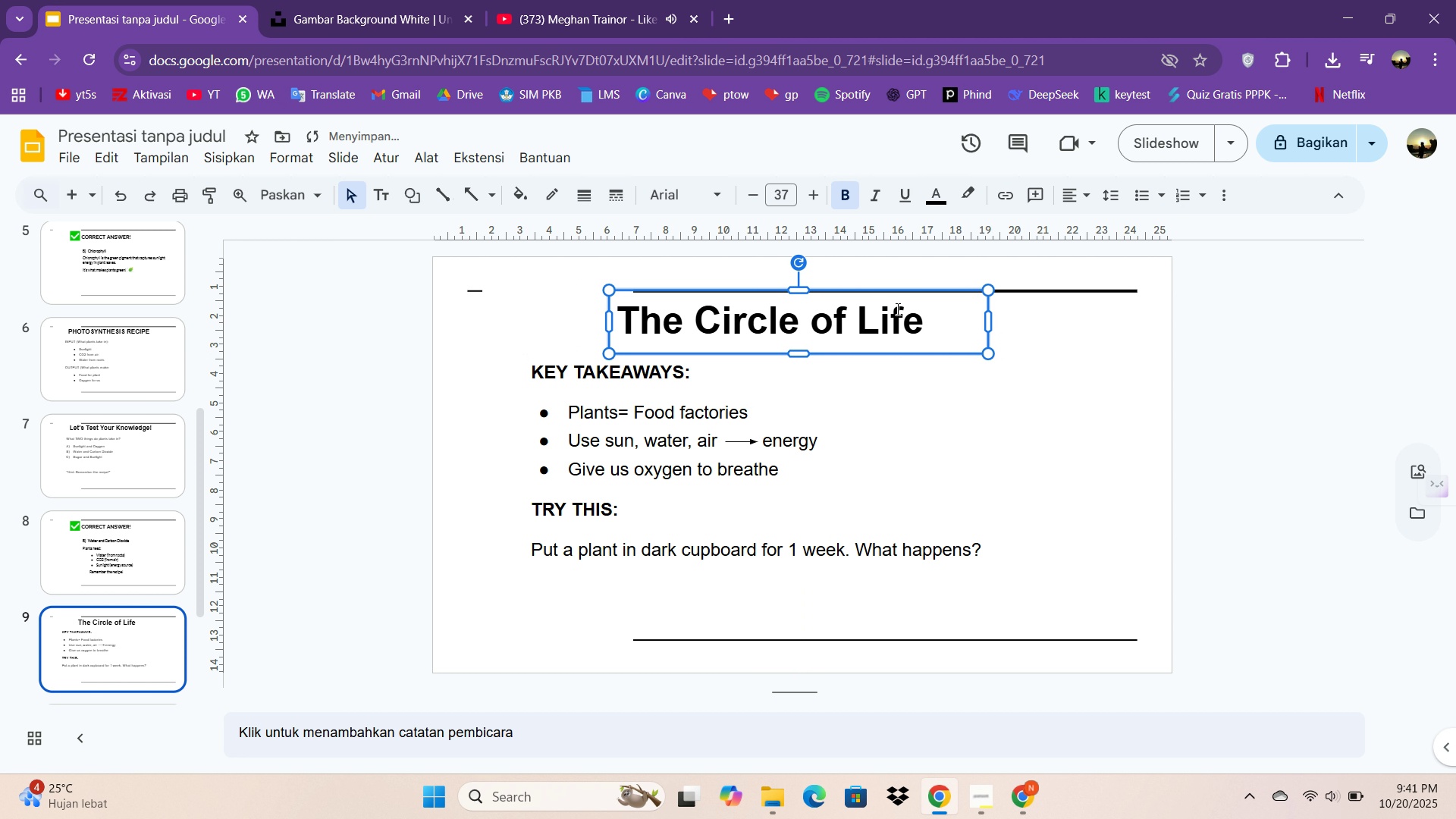 
key(ArrowLeft)
 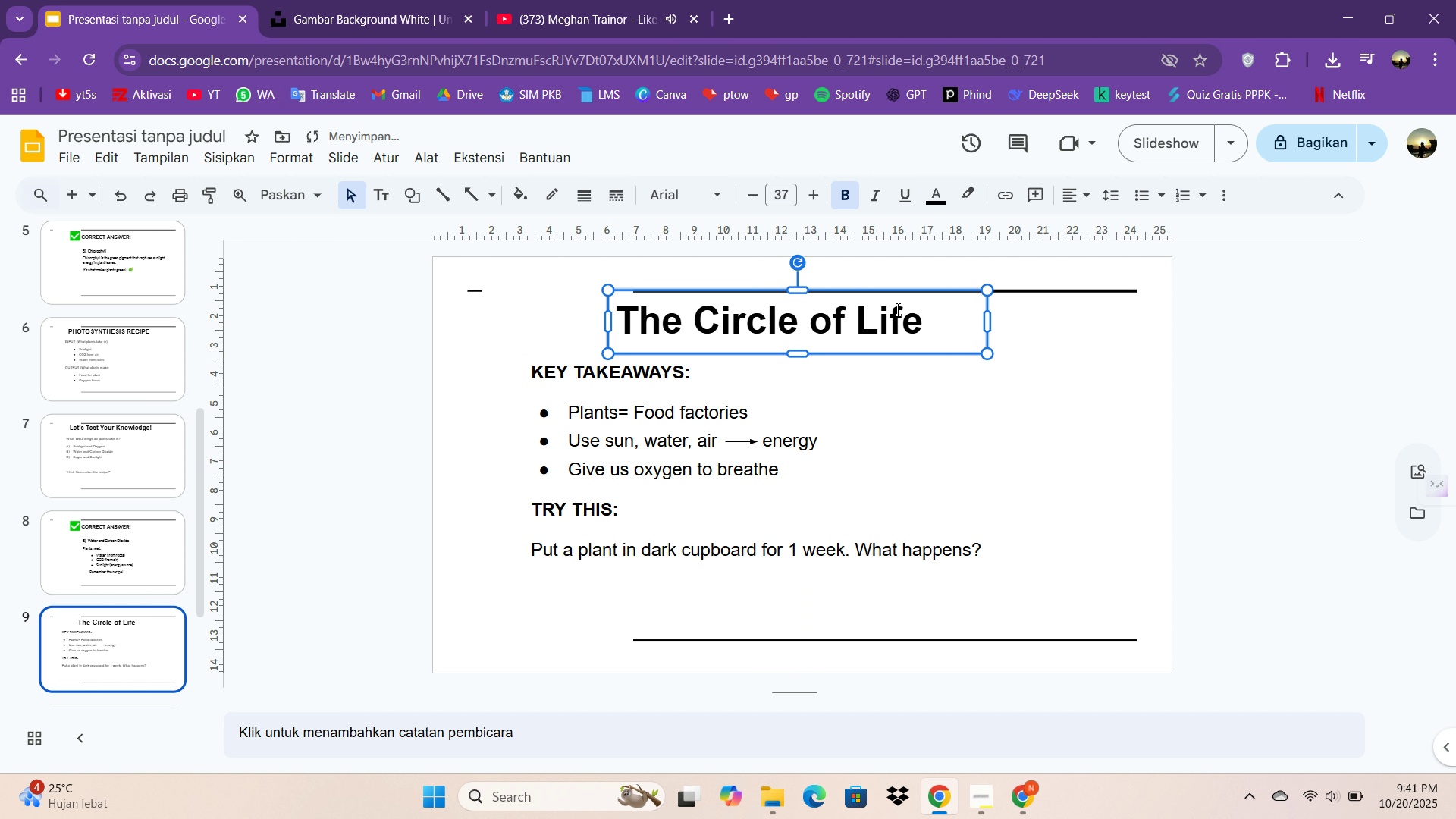 
key(ArrowLeft)
 